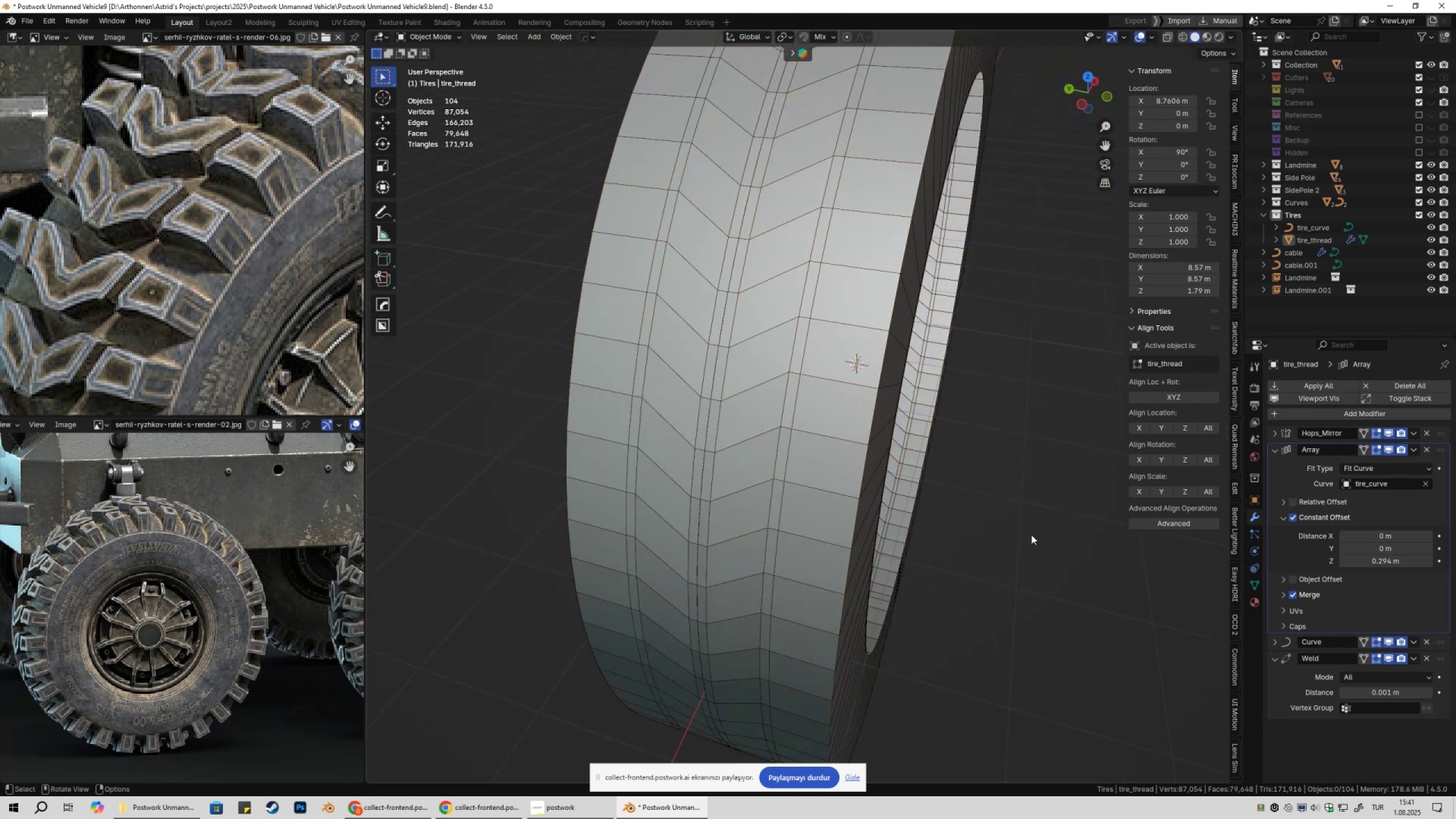 
scroll: coordinate [1030, 535], scroll_direction: up, amount: 2.0
 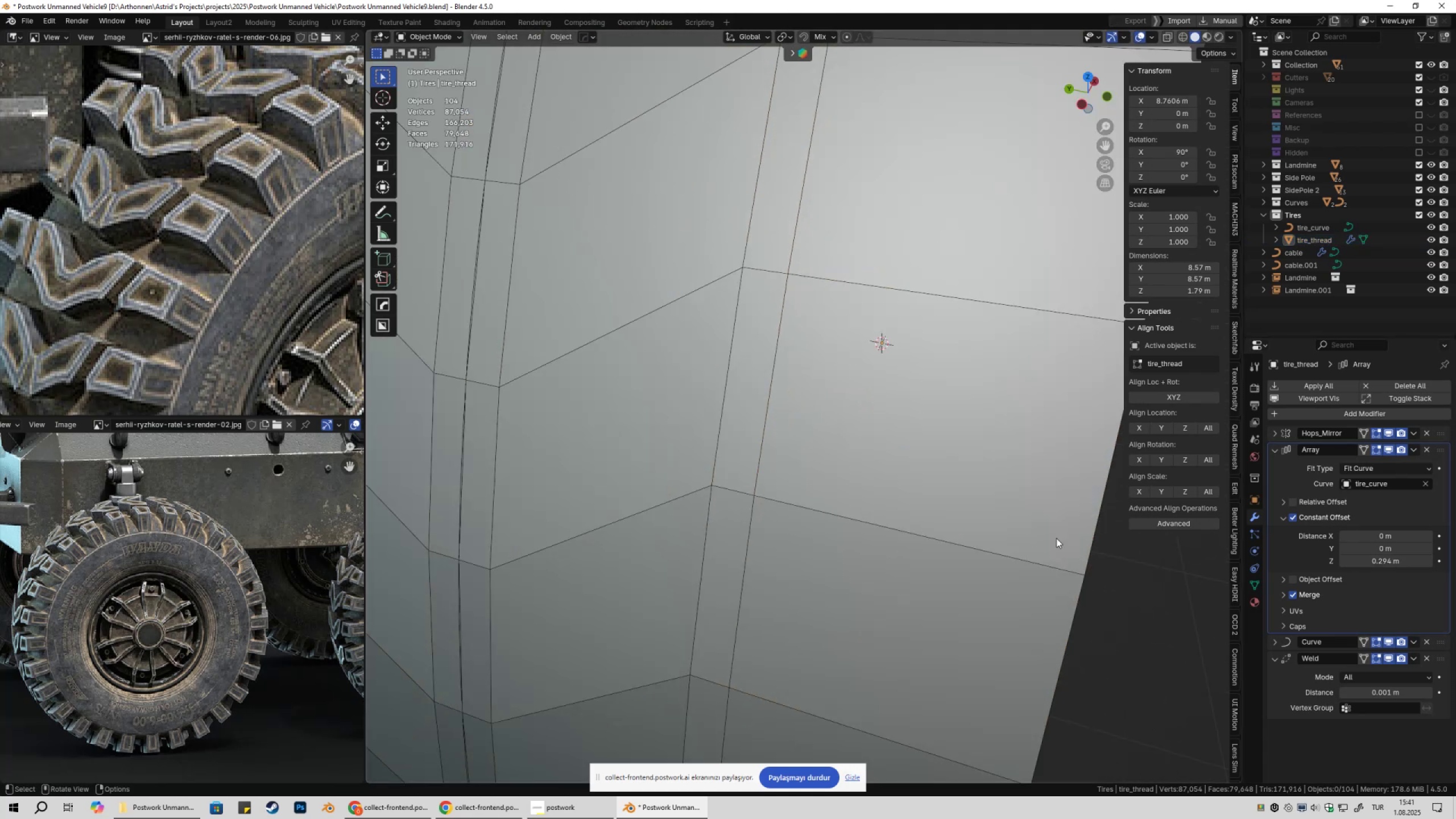 
hold_key(key=ShiftLeft, duration=1.5)
left_click_drag(start_coordinate=[1403, 561], to_coordinate=[237, 561])
 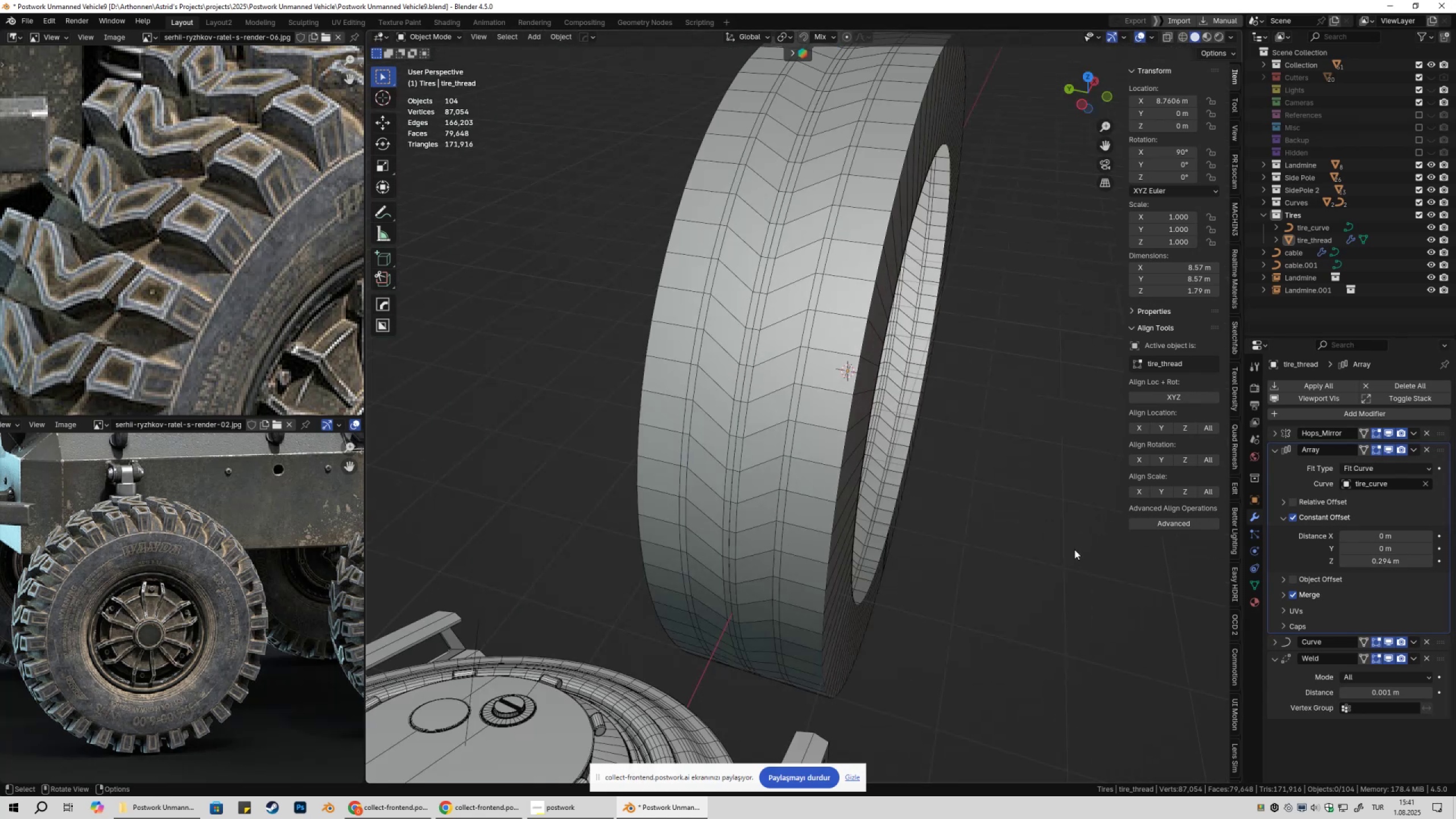 
hold_key(key=ShiftLeft, duration=1.51)
 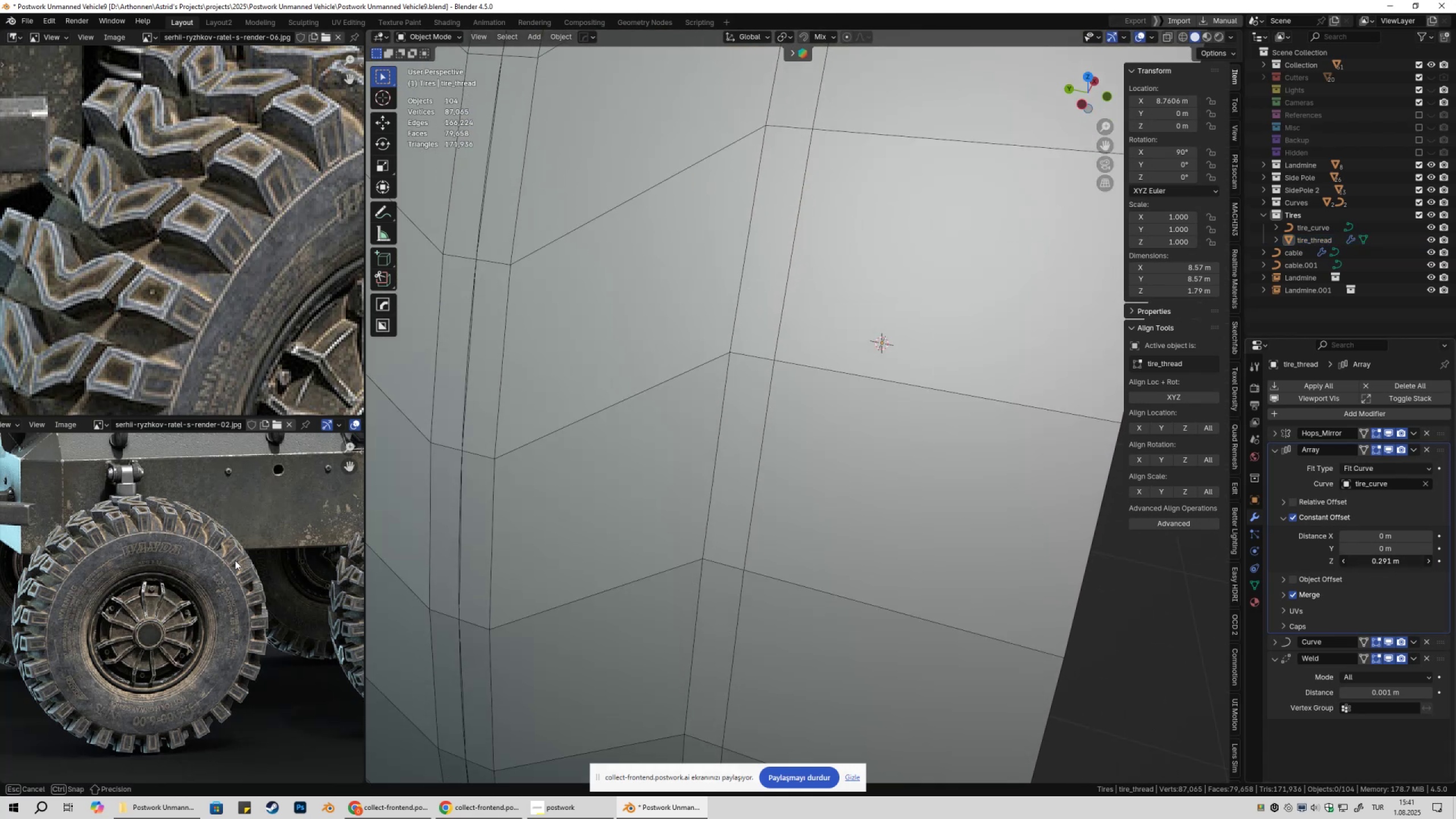 
hold_key(key=ShiftLeft, duration=1.53)
 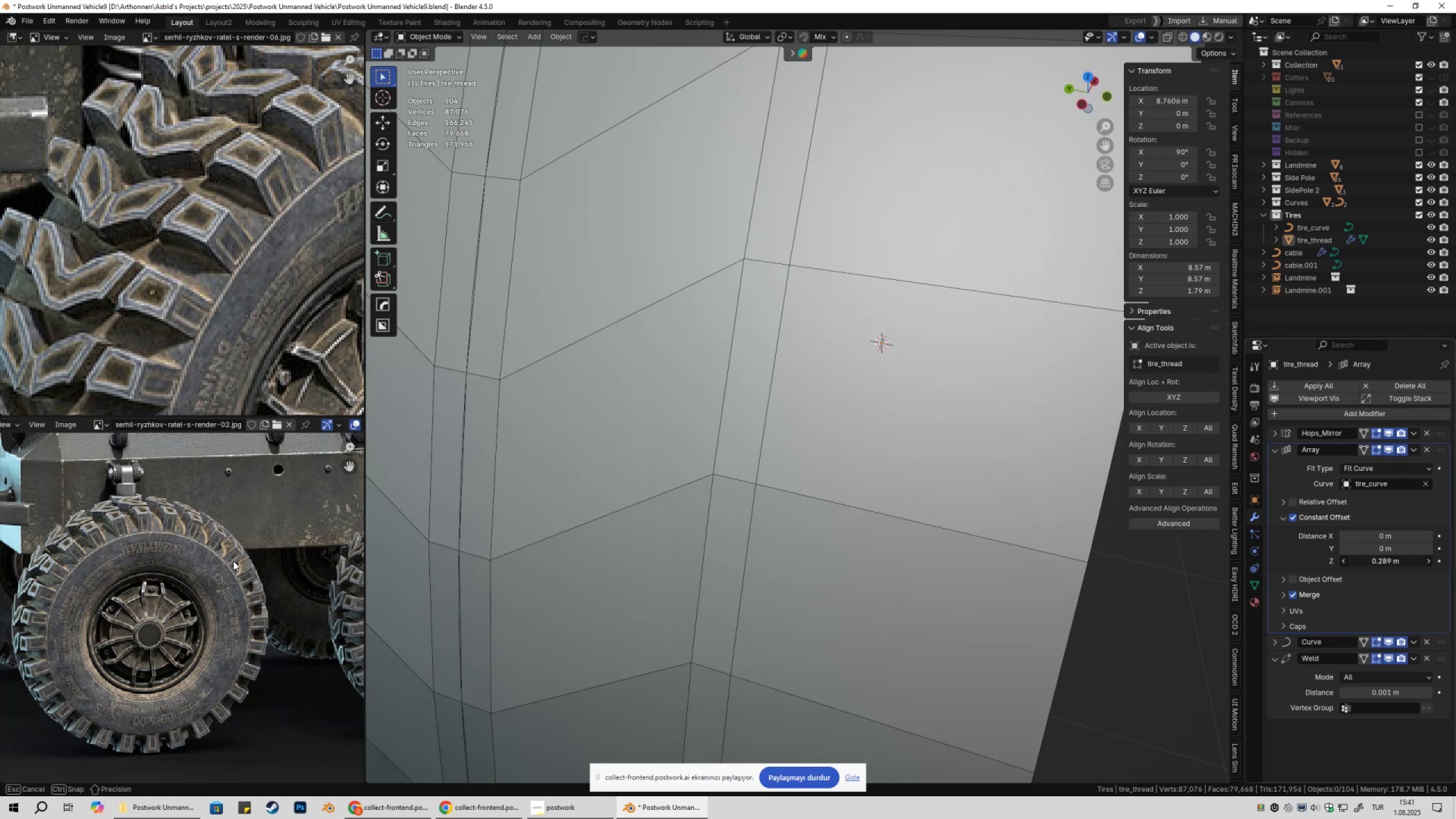 
hold_key(key=ShiftLeft, duration=1.51)
 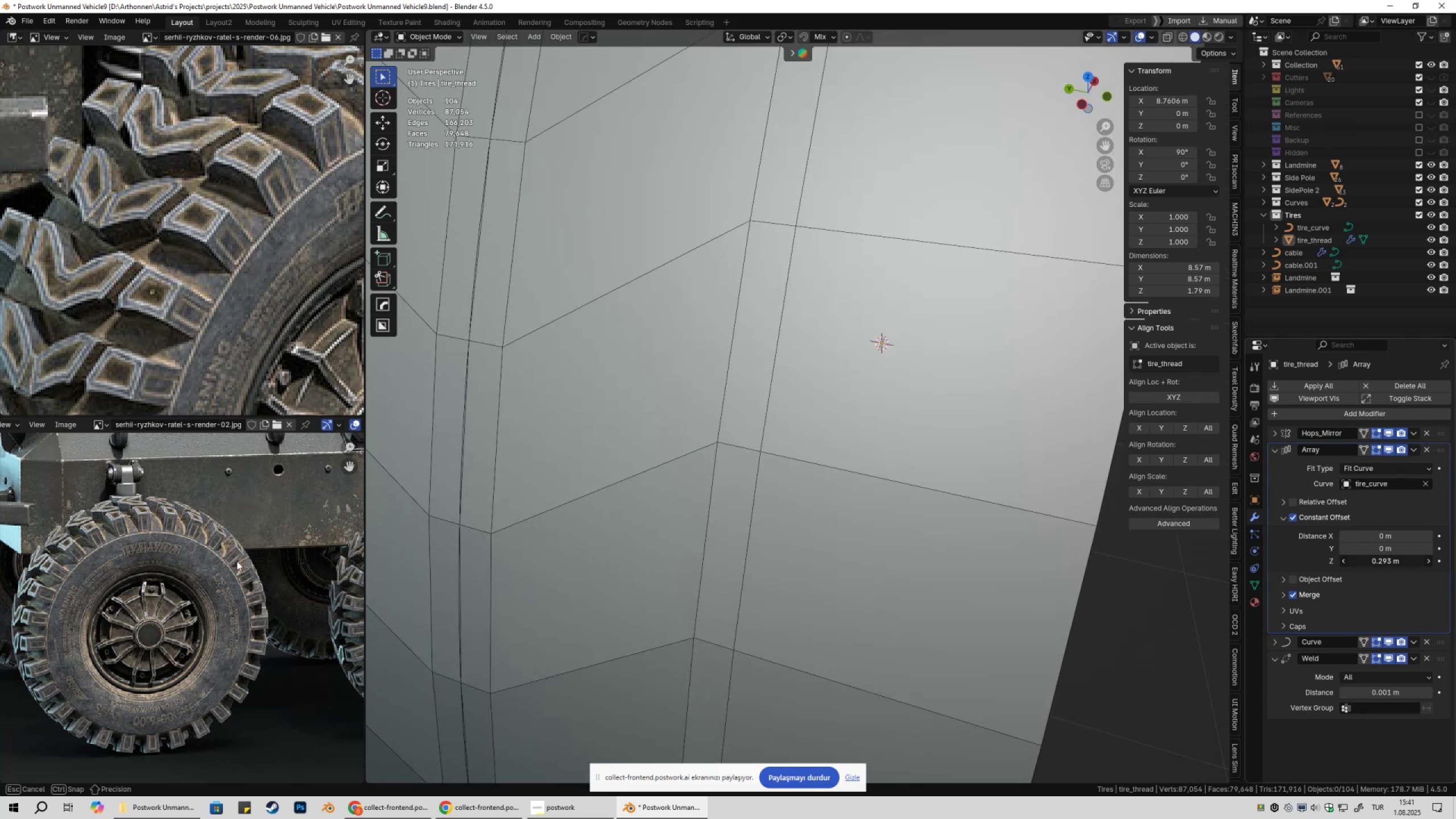 
hold_key(key=ShiftLeft, duration=1.52)
 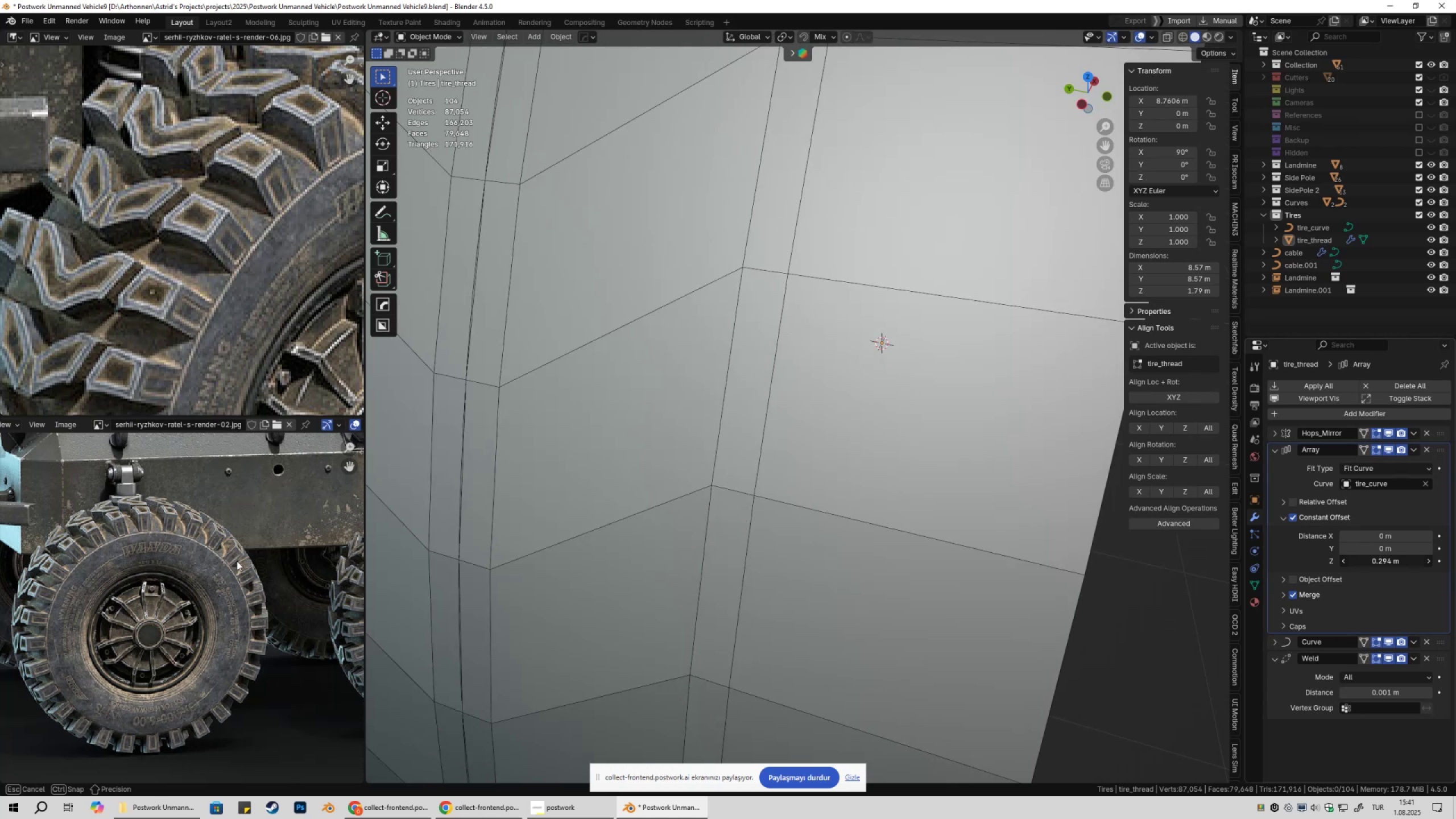 
hold_key(key=ShiftLeft, duration=1.51)
 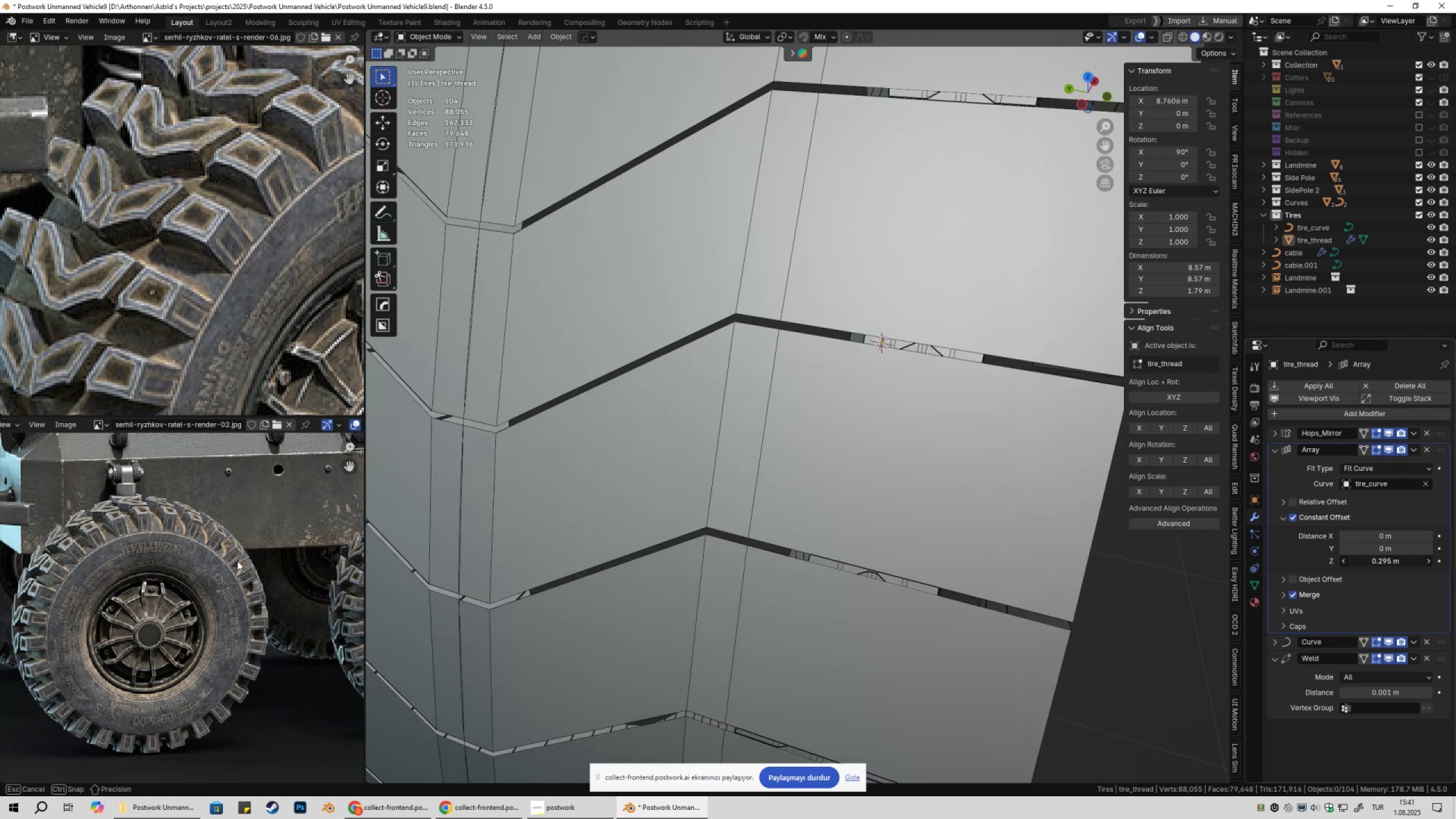 
hold_key(key=ShiftLeft, duration=1.39)
 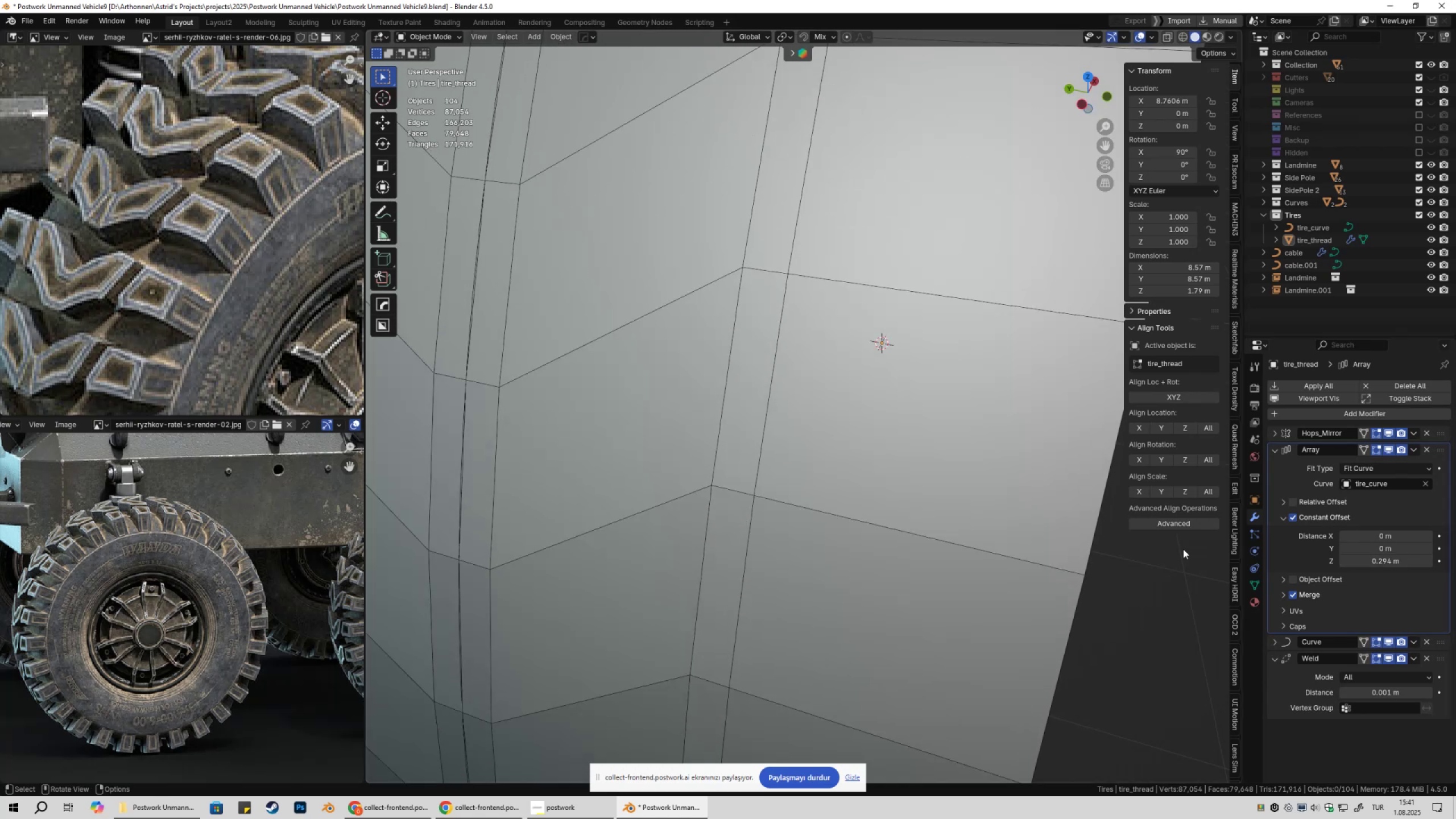 
scroll: coordinate [1058, 541], scroll_direction: down, amount: 4.0
 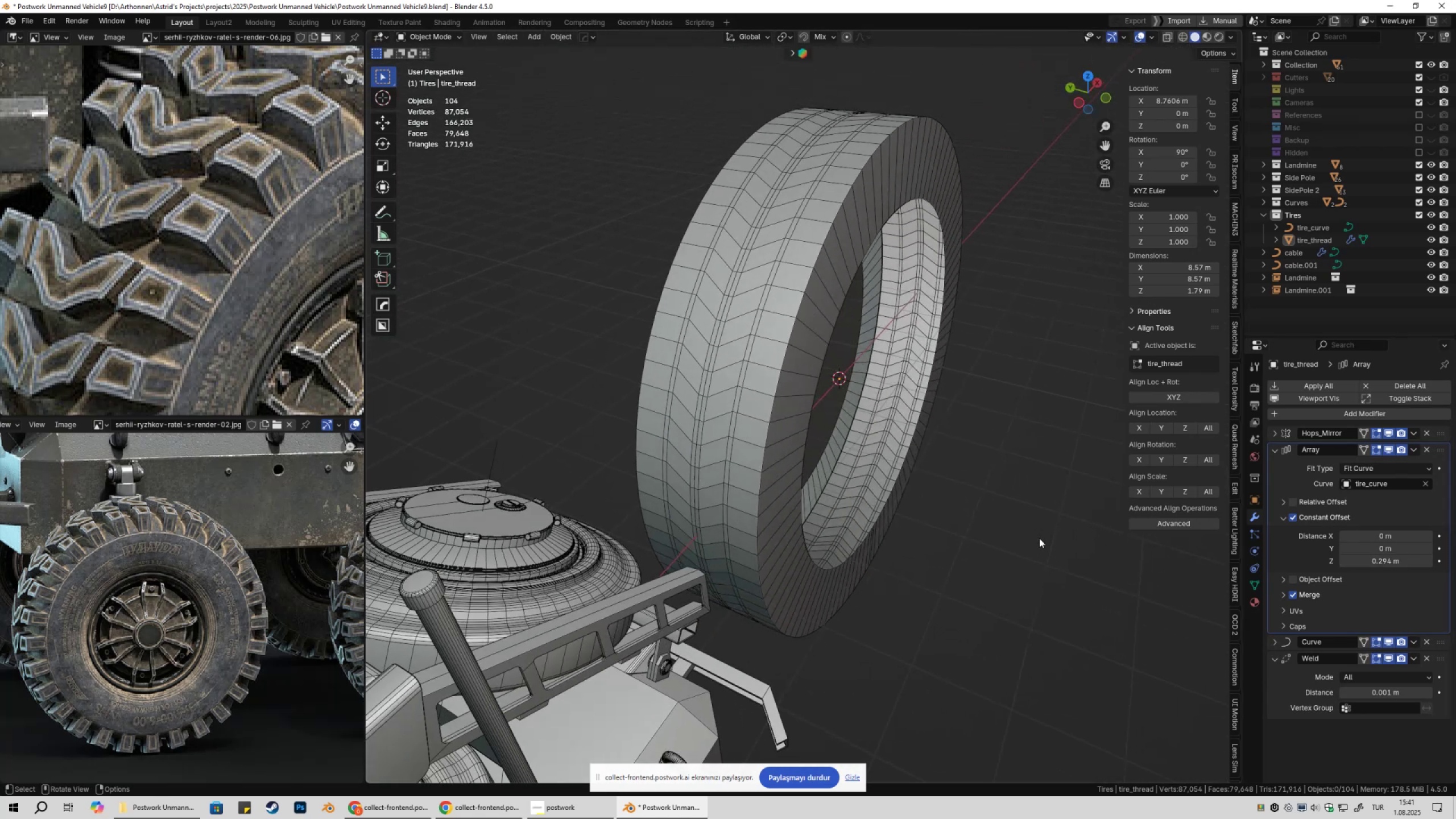 
left_click([1039, 538])
 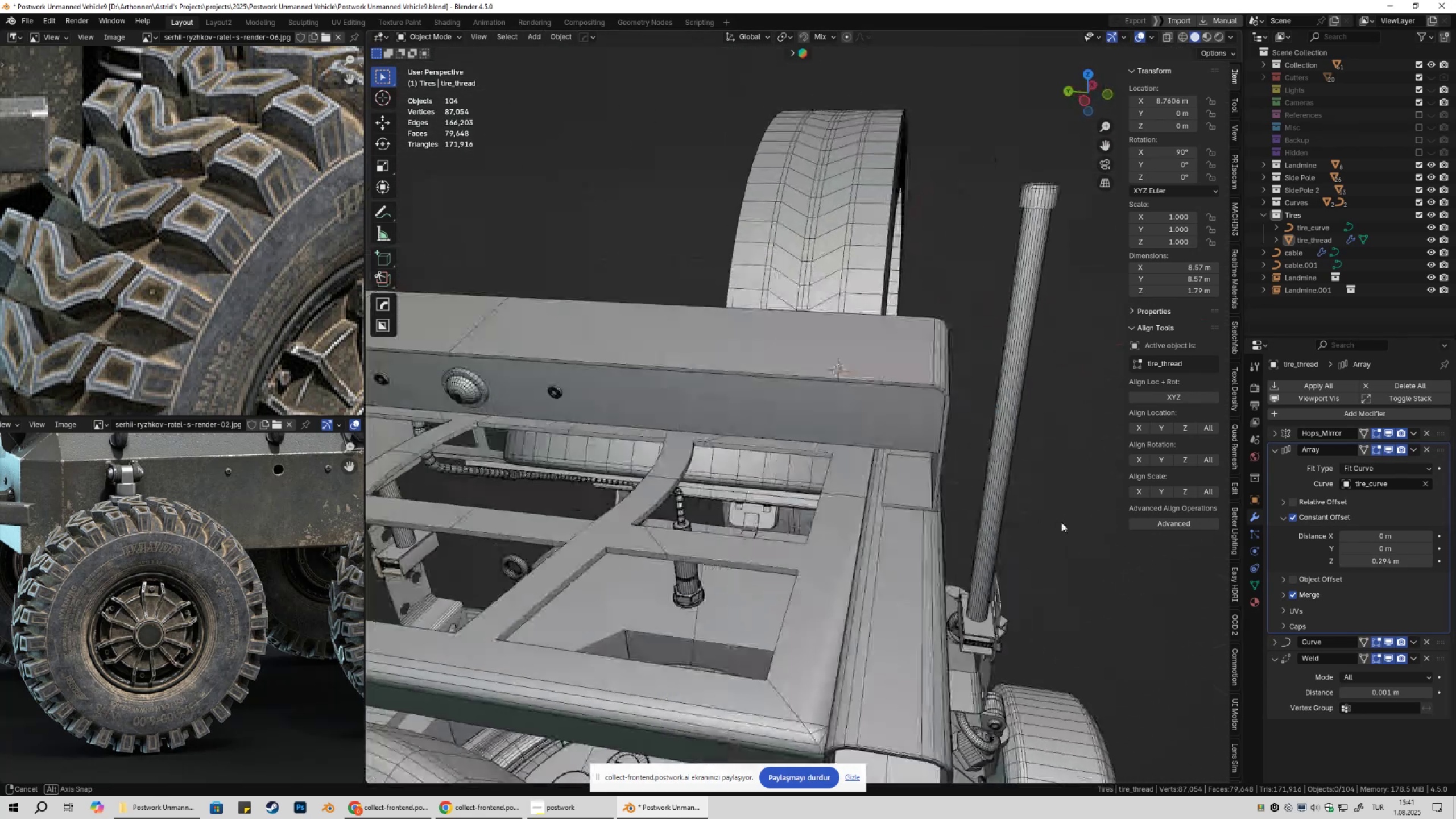 
scroll: coordinate [1009, 533], scroll_direction: up, amount: 4.0
 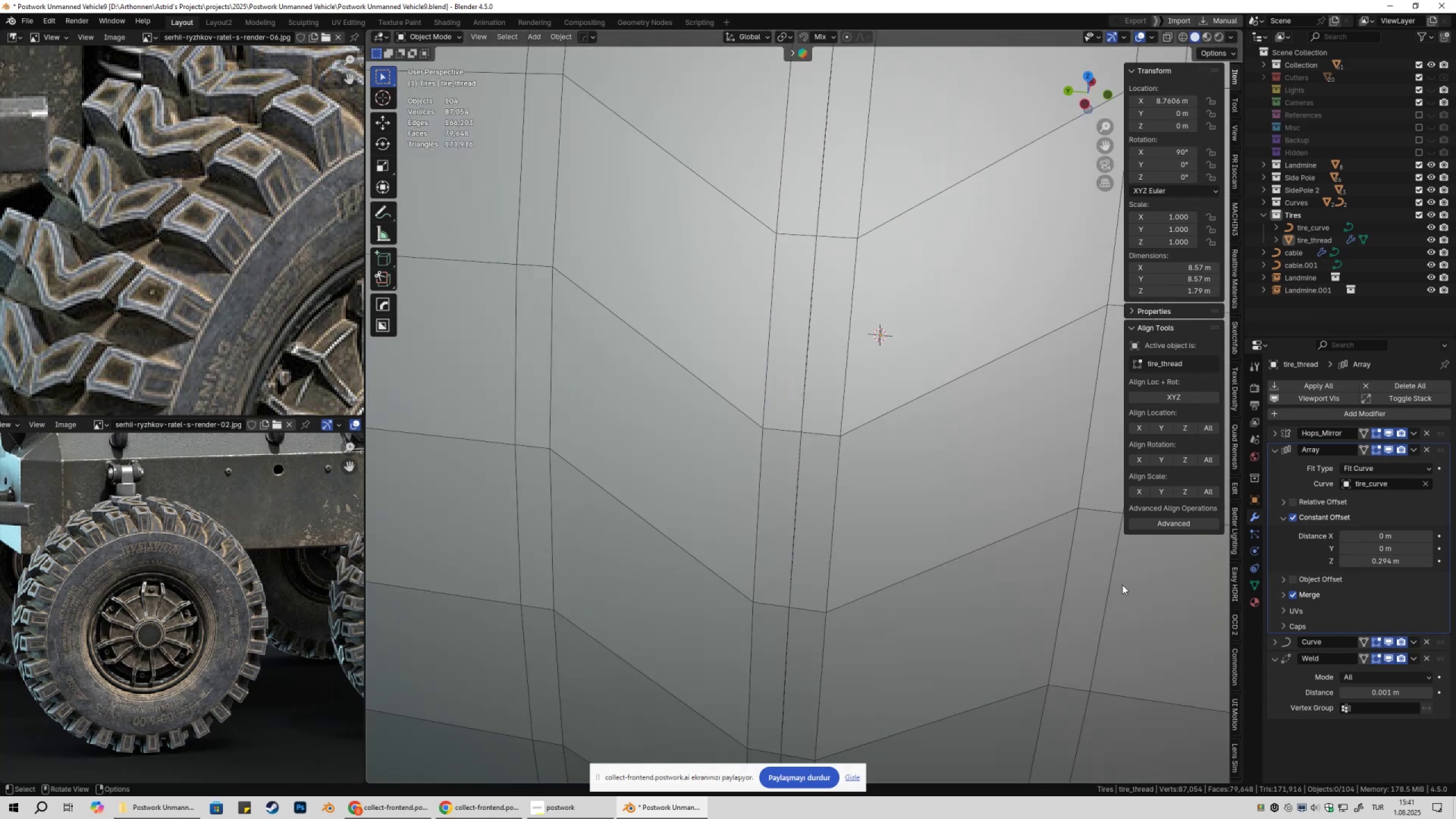 
key(Shift+ShiftLeft)
 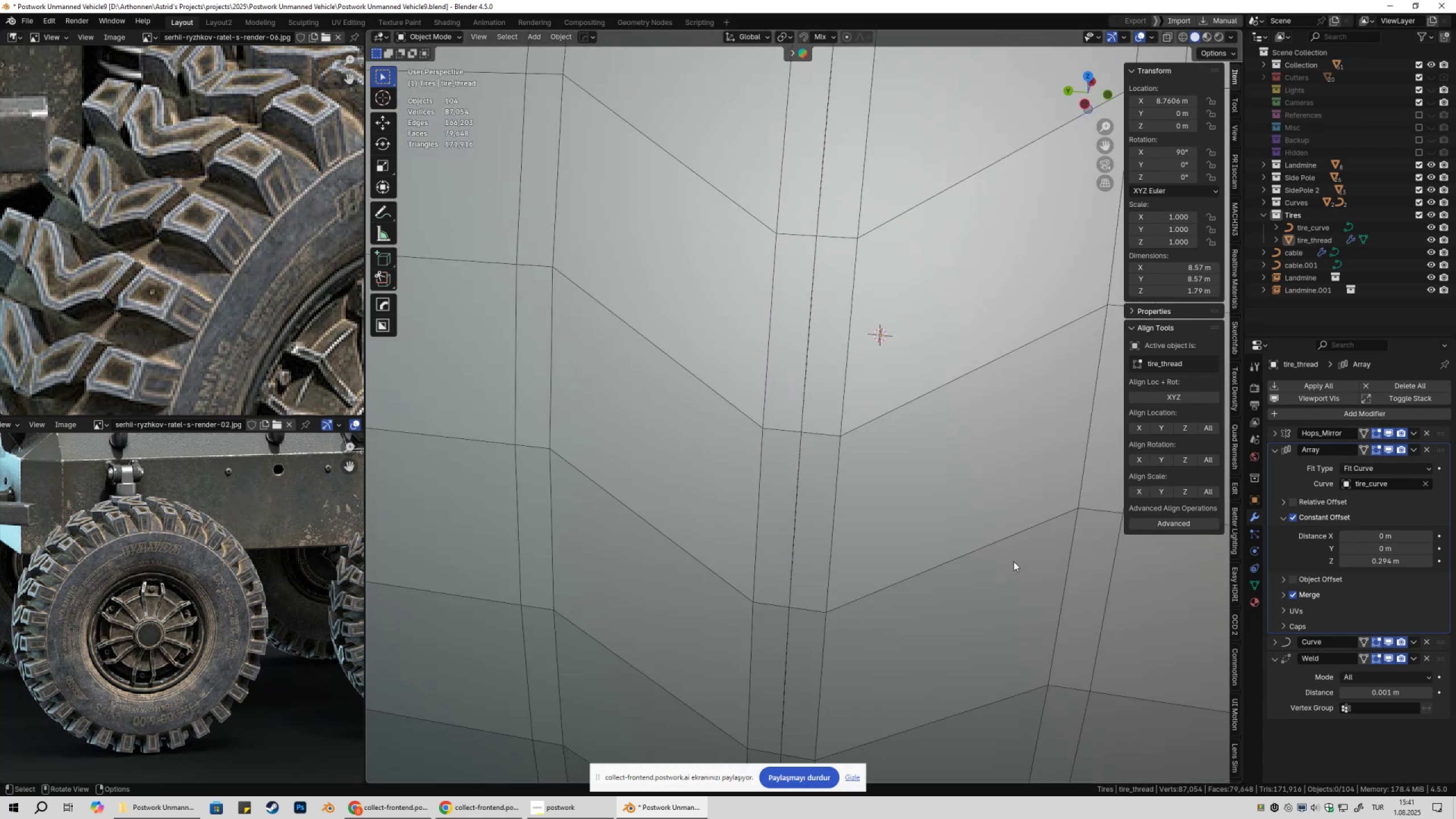 
hold_key(key=ControlLeft, duration=1.5)
 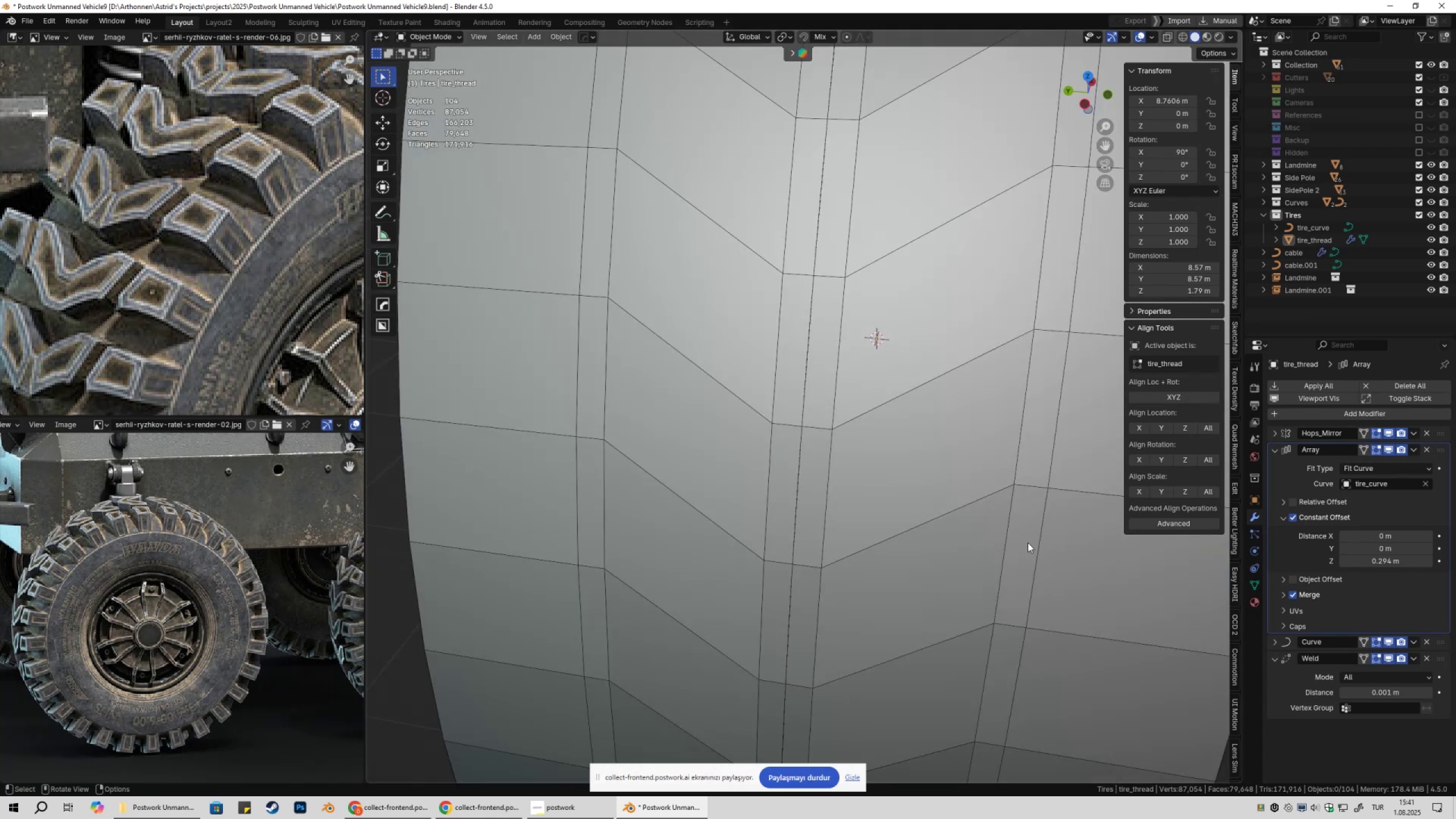 
hold_key(key=ControlLeft, duration=0.37)
 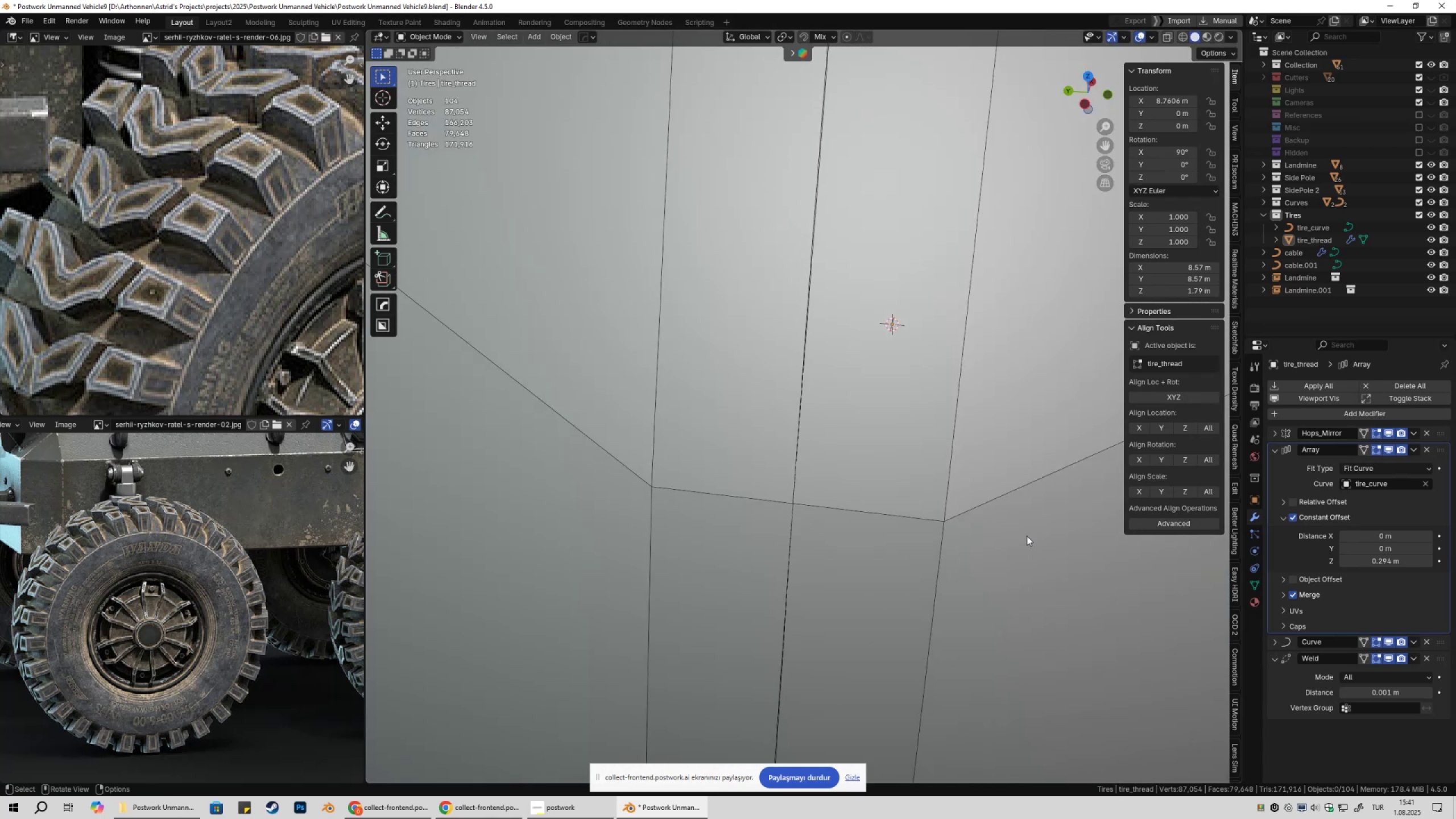 
scroll: coordinate [1027, 542], scroll_direction: down, amount: 3.0
 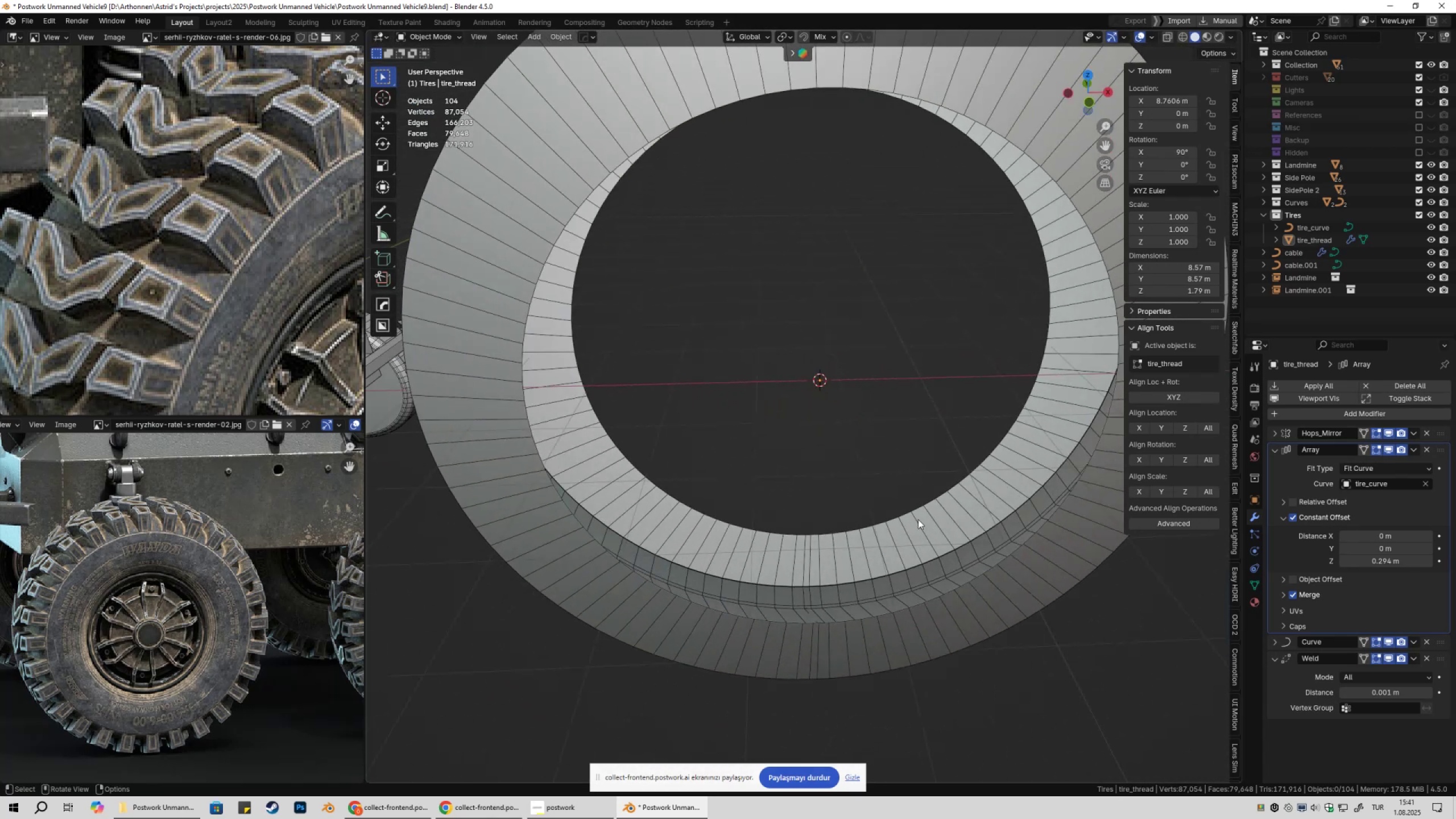 
key(Tab)
type(11)
key(Tab)
key(Tab)
type(121gx)
key(Escape)
type(gx)
key(Tab)
key(Tab)
key(Tab)
key(Tab)
 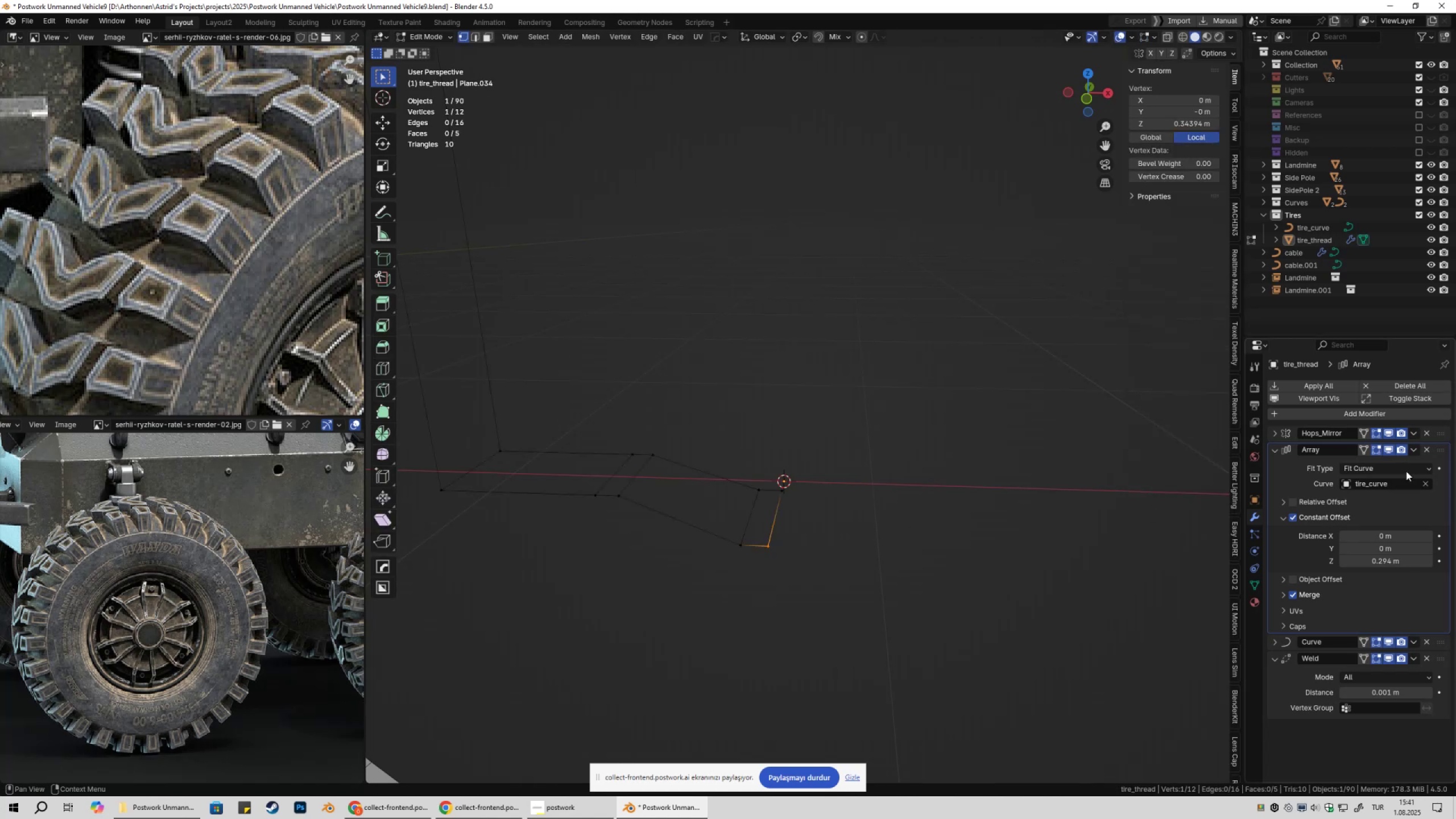 
scroll: coordinate [800, 529], scroll_direction: up, amount: 20.0
 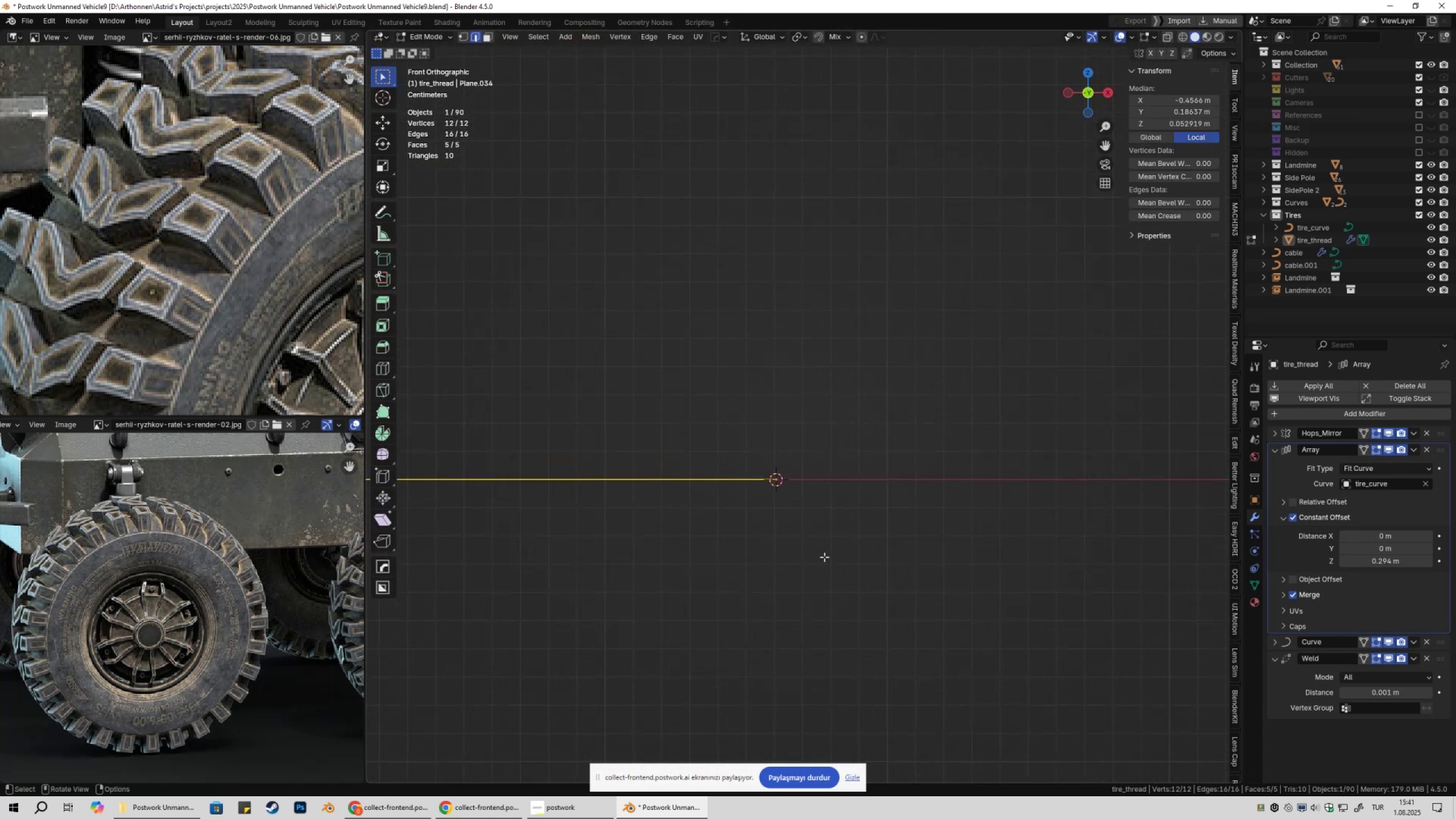 
left_click_drag(start_coordinate=[742, 446], to_coordinate=[839, 572])
 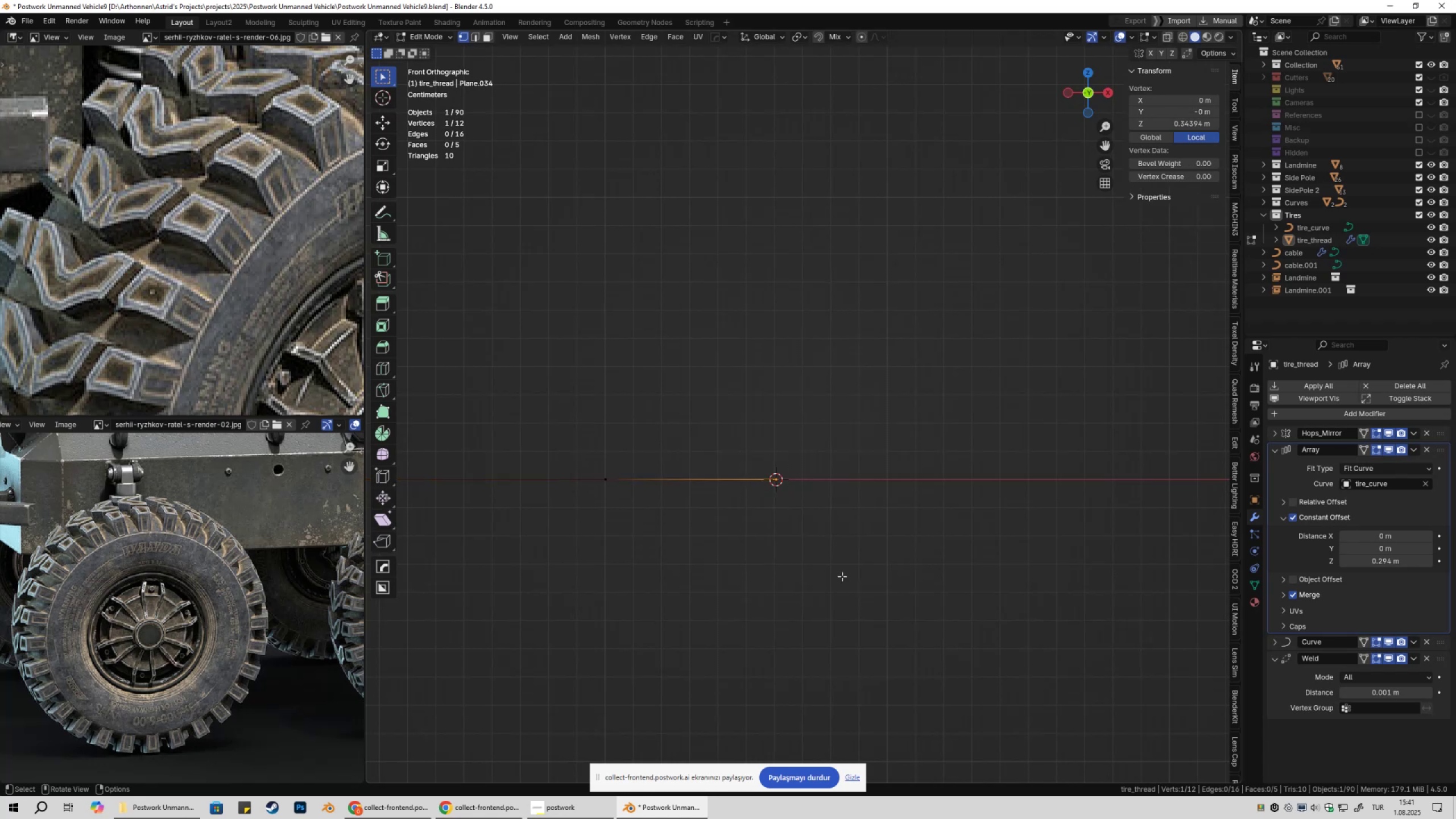 
scroll: coordinate [839, 593], scroll_direction: up, amount: 7.0
 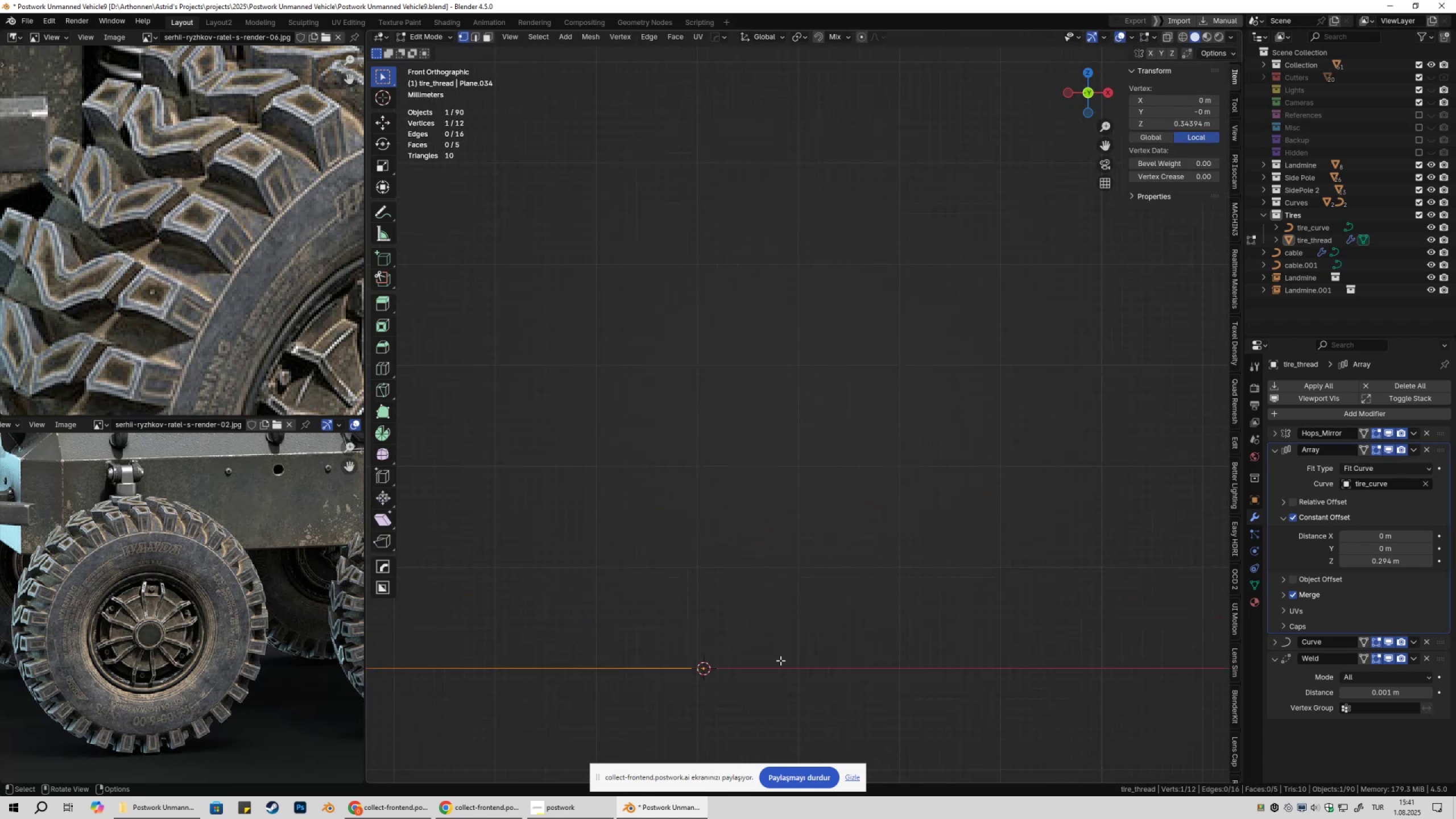 
left_click_drag(start_coordinate=[669, 624], to_coordinate=[784, 744])
 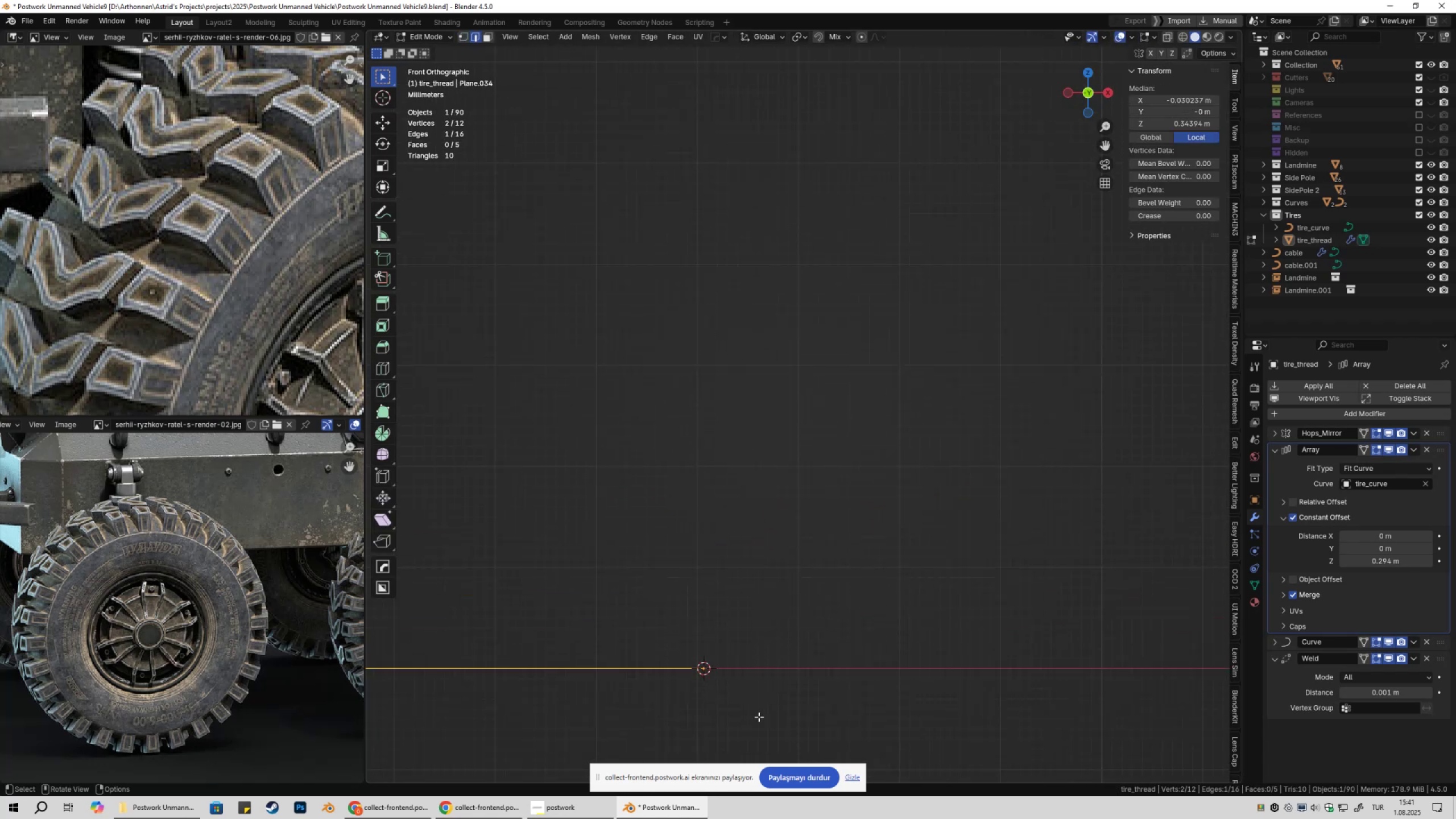 
left_click_drag(start_coordinate=[675, 629], to_coordinate=[743, 720])
 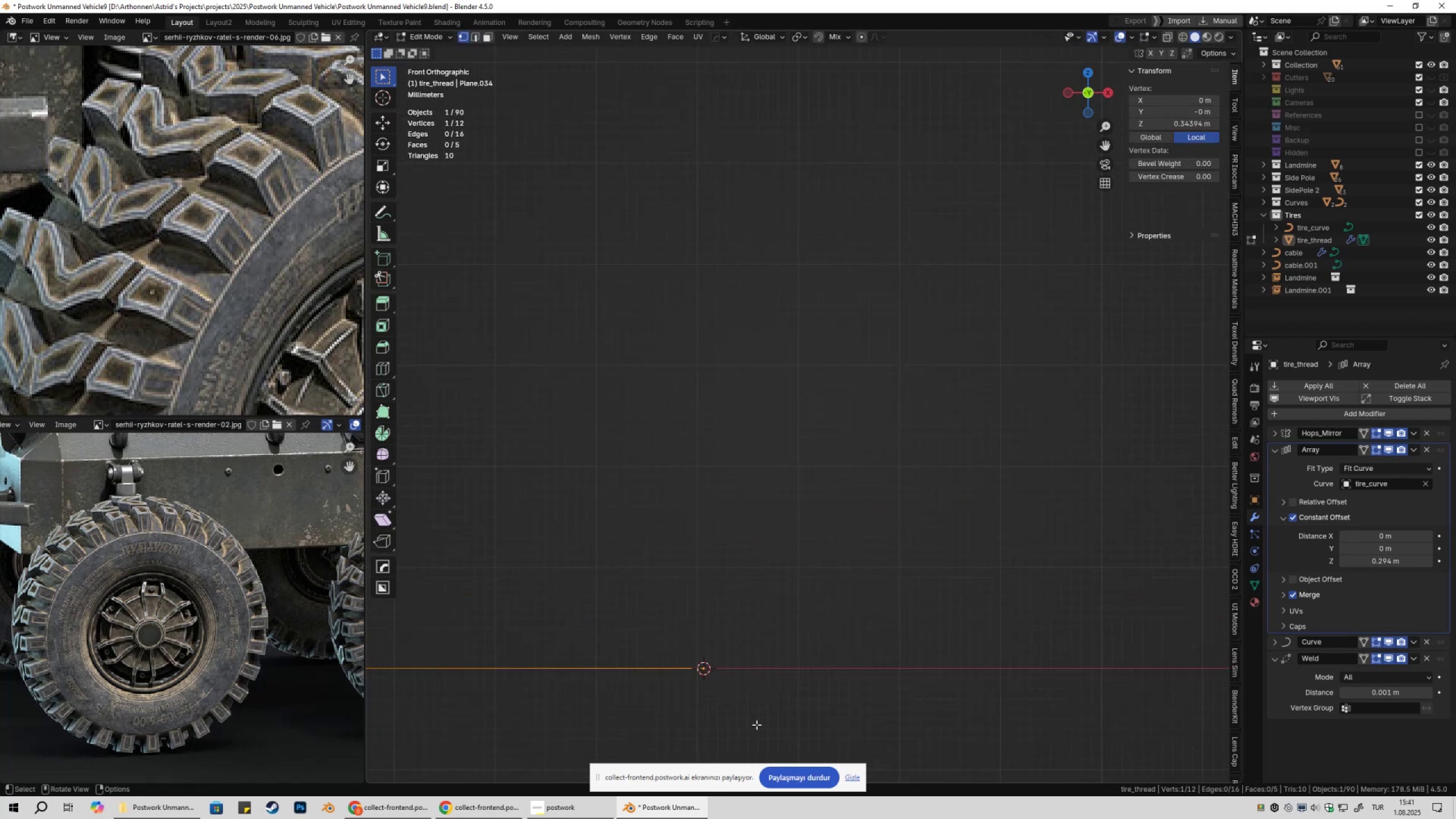 
scroll: coordinate [848, 515], scroll_direction: down, amount: 20.0
 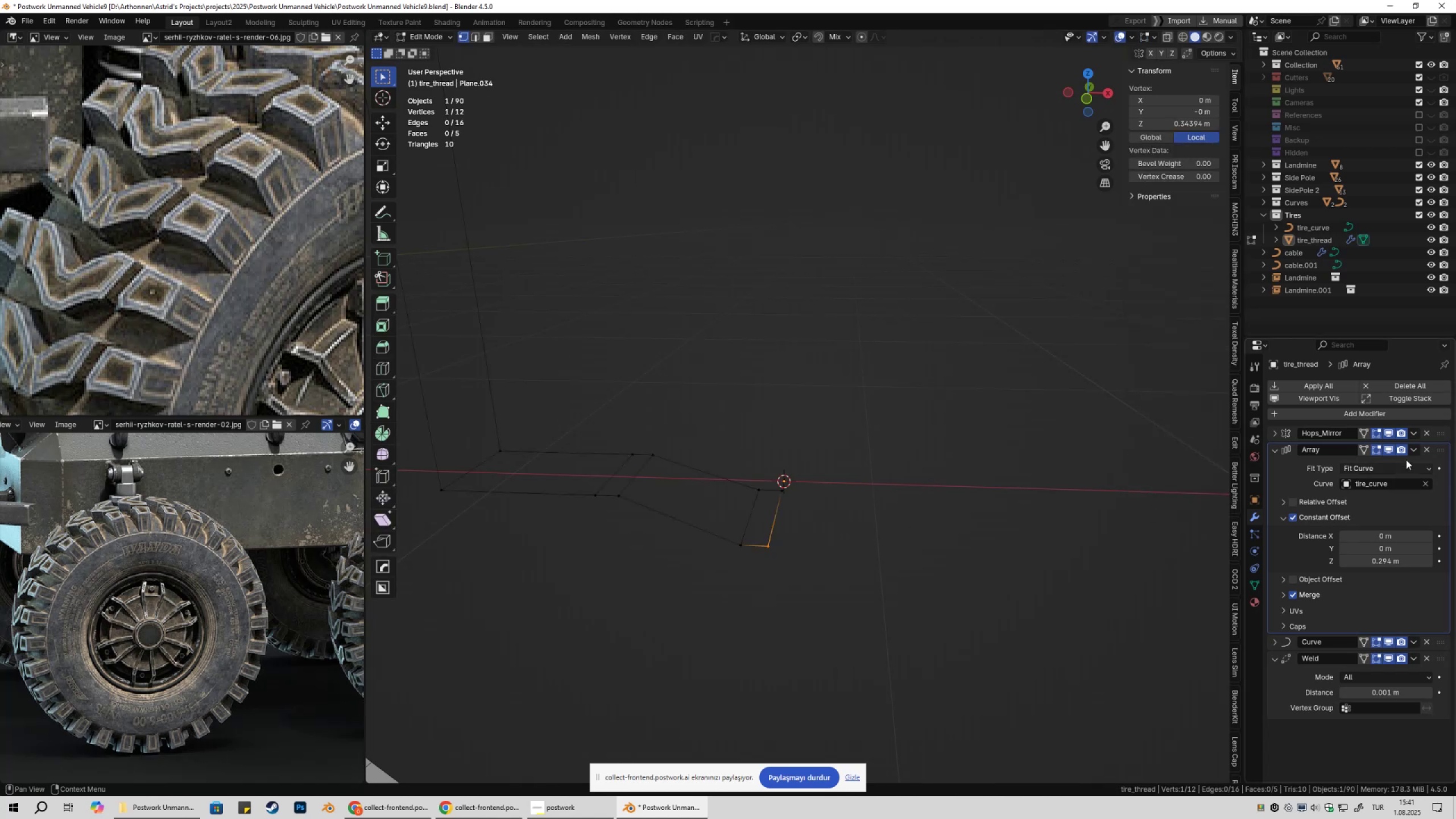 
left_click([1389, 431])
 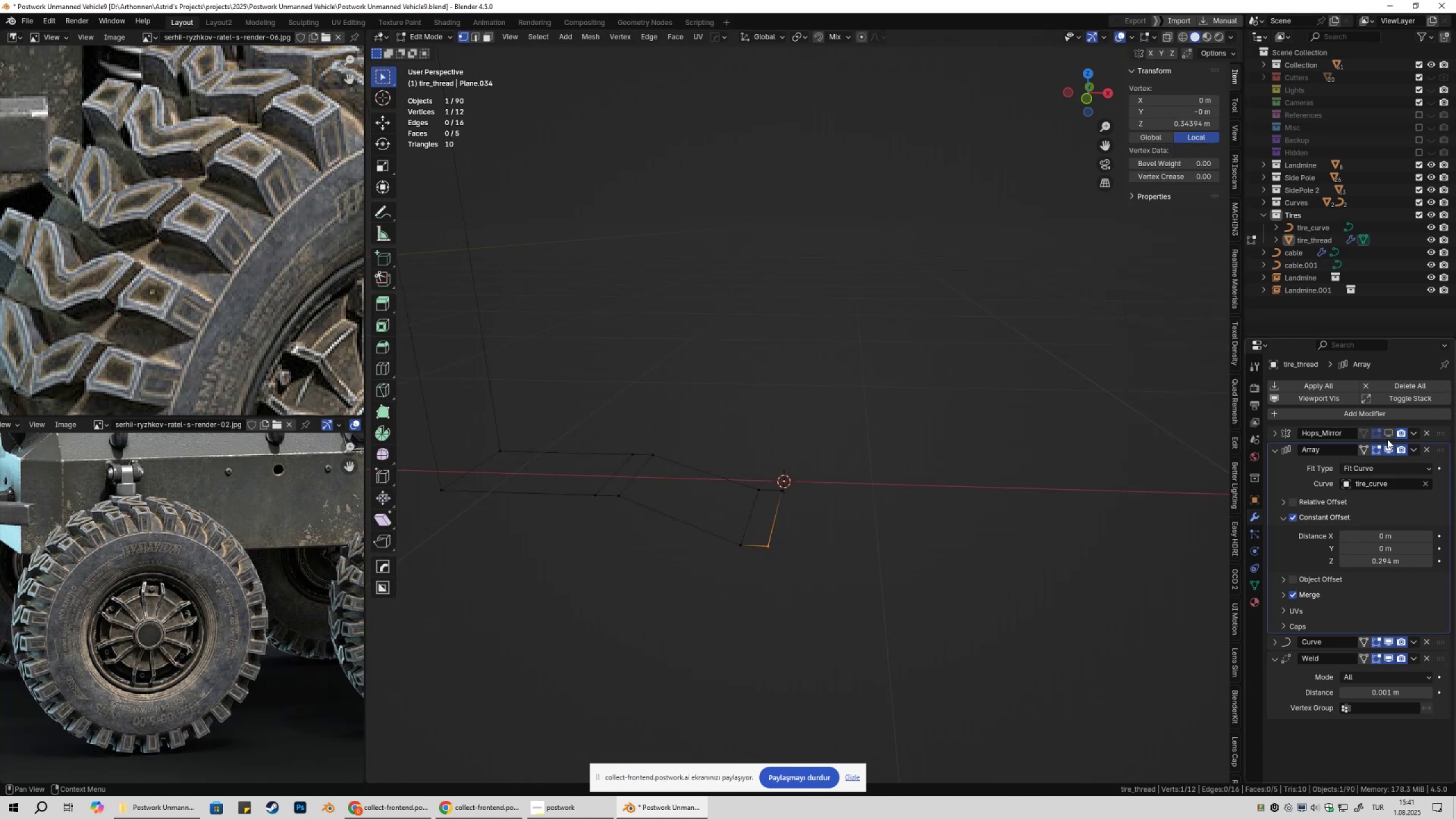 
key(Tab)
key(Tab)
type(gx)
key(Escape)
type(sy0)
key(Escape)
type(sx0)
key(NumpadEnter)
type(gx)
key(Escape)
type(1)
 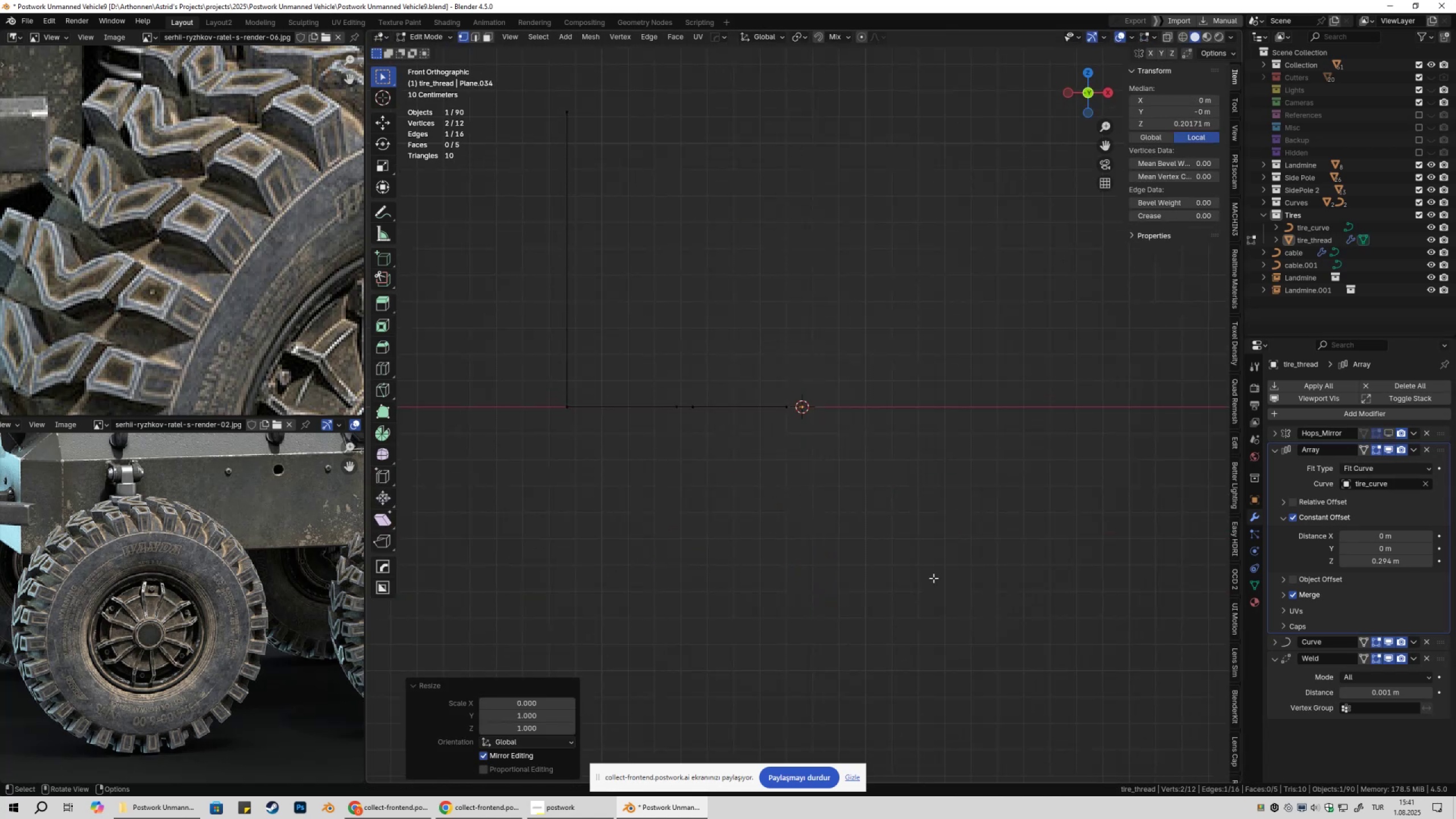 
left_click_drag(start_coordinate=[773, 474], to_coordinate=[850, 624])
 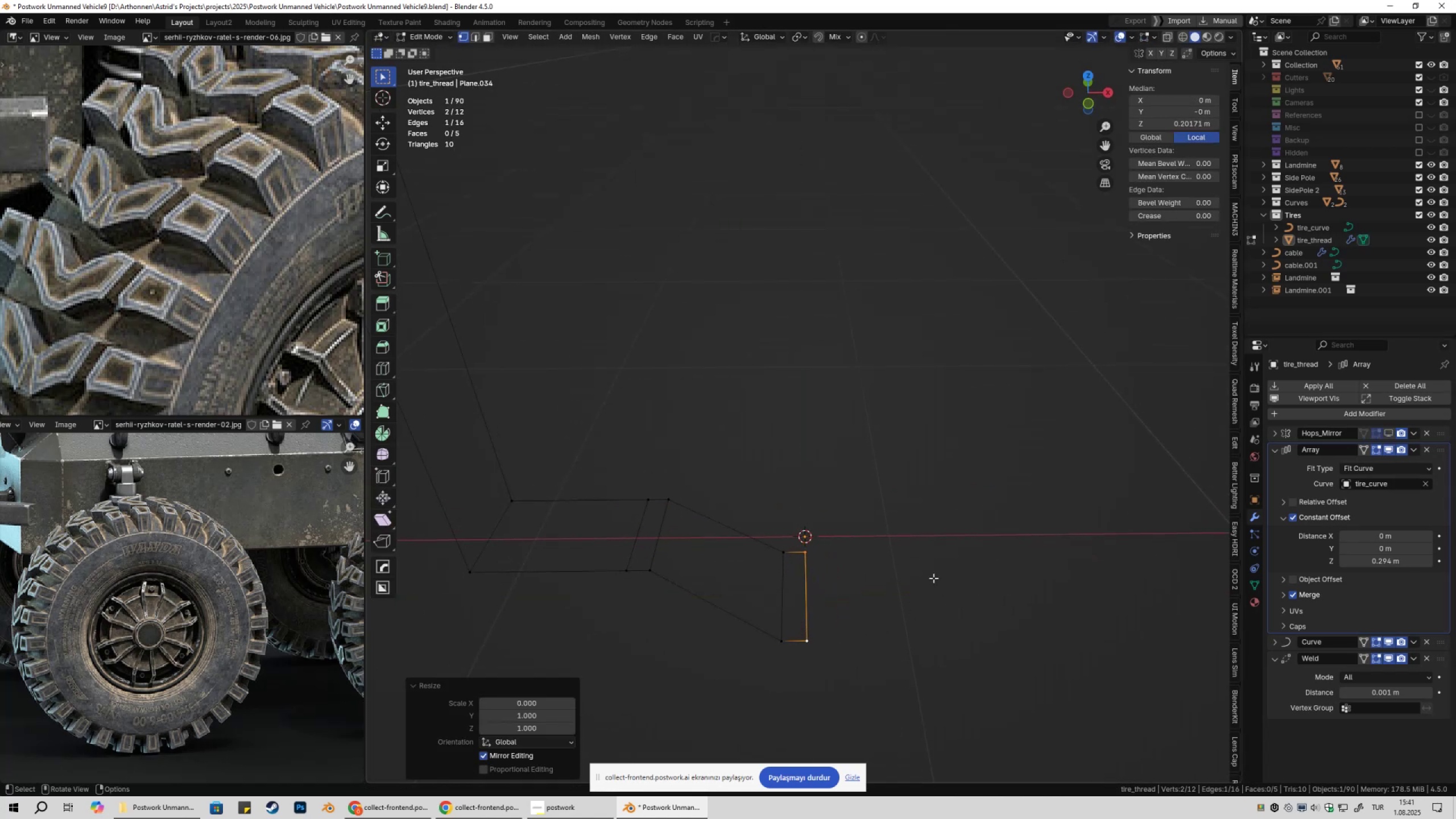 
scroll: coordinate [702, 487], scroll_direction: up, amount: 27.0
 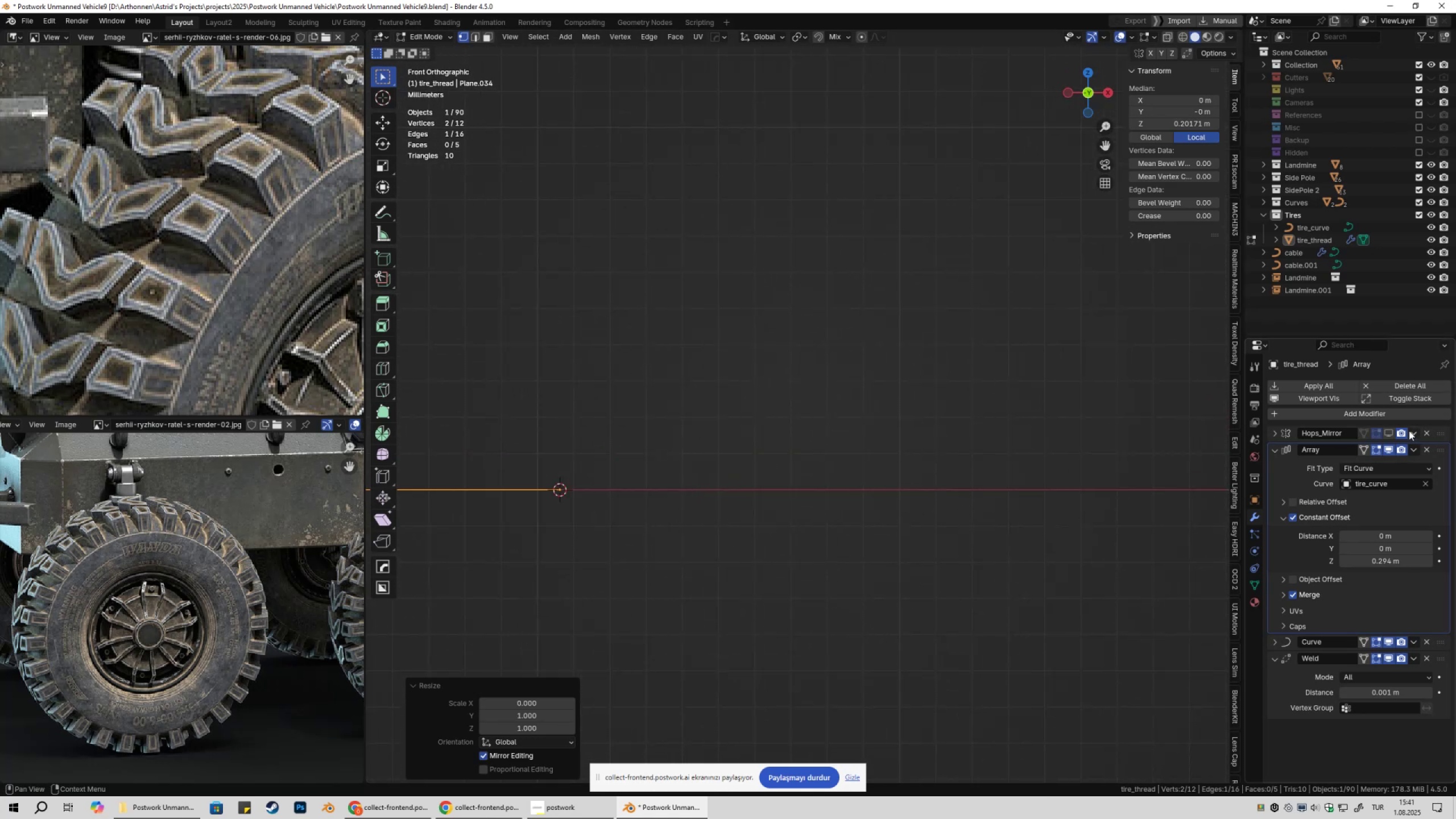 
left_click([1388, 432])
 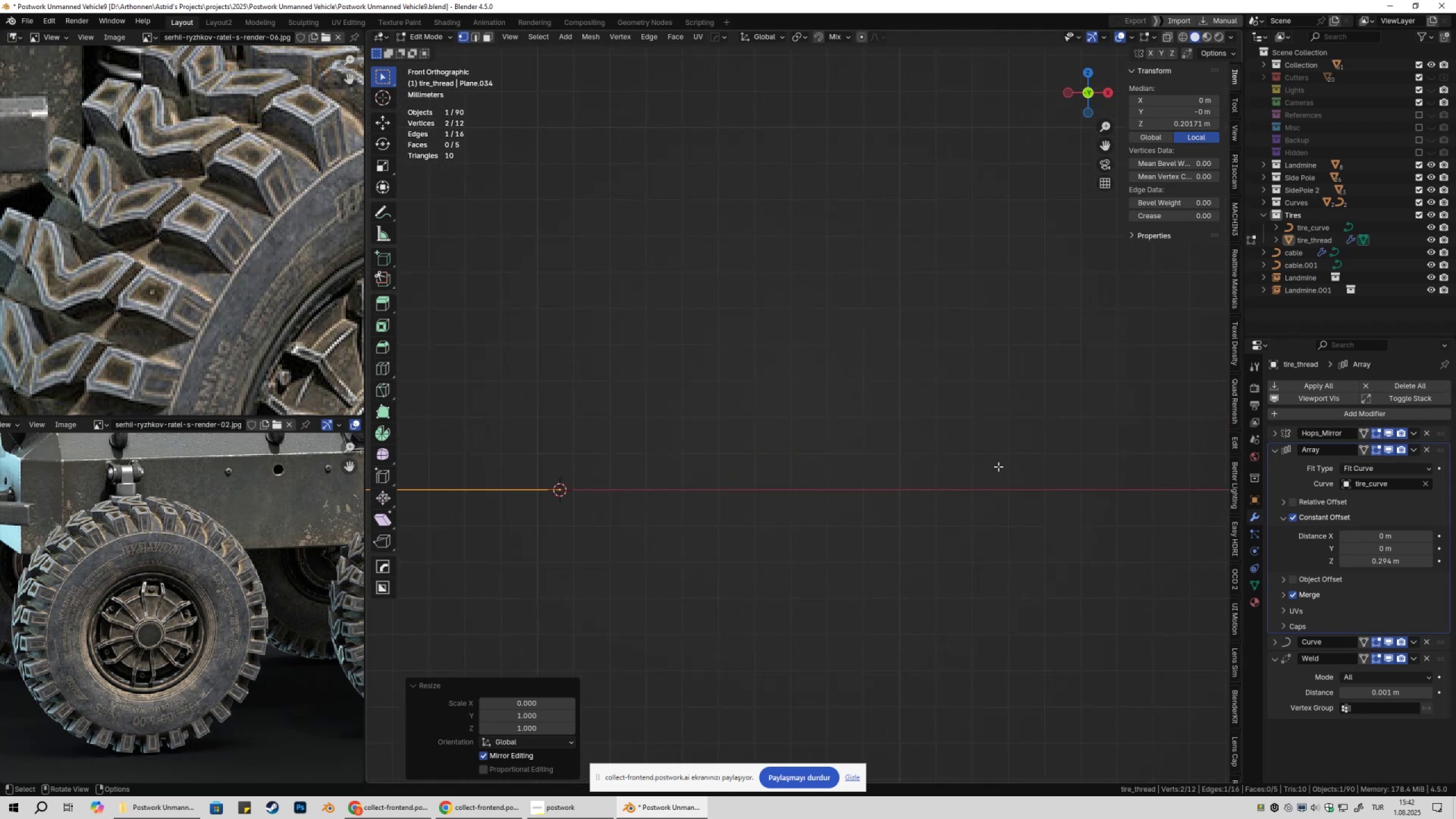 
scroll: coordinate [875, 527], scroll_direction: down, amount: 22.0
 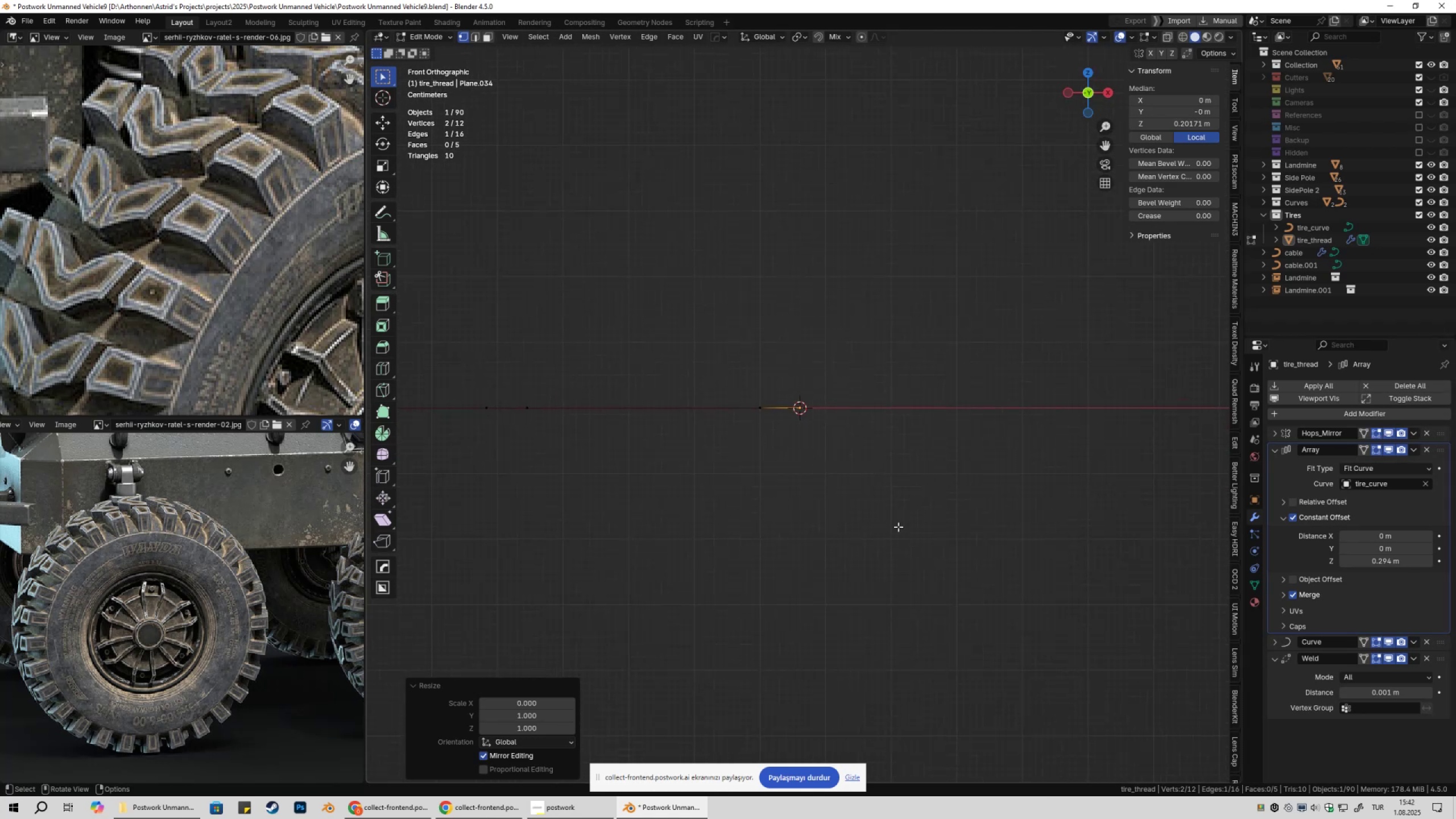 
key(Tab)
 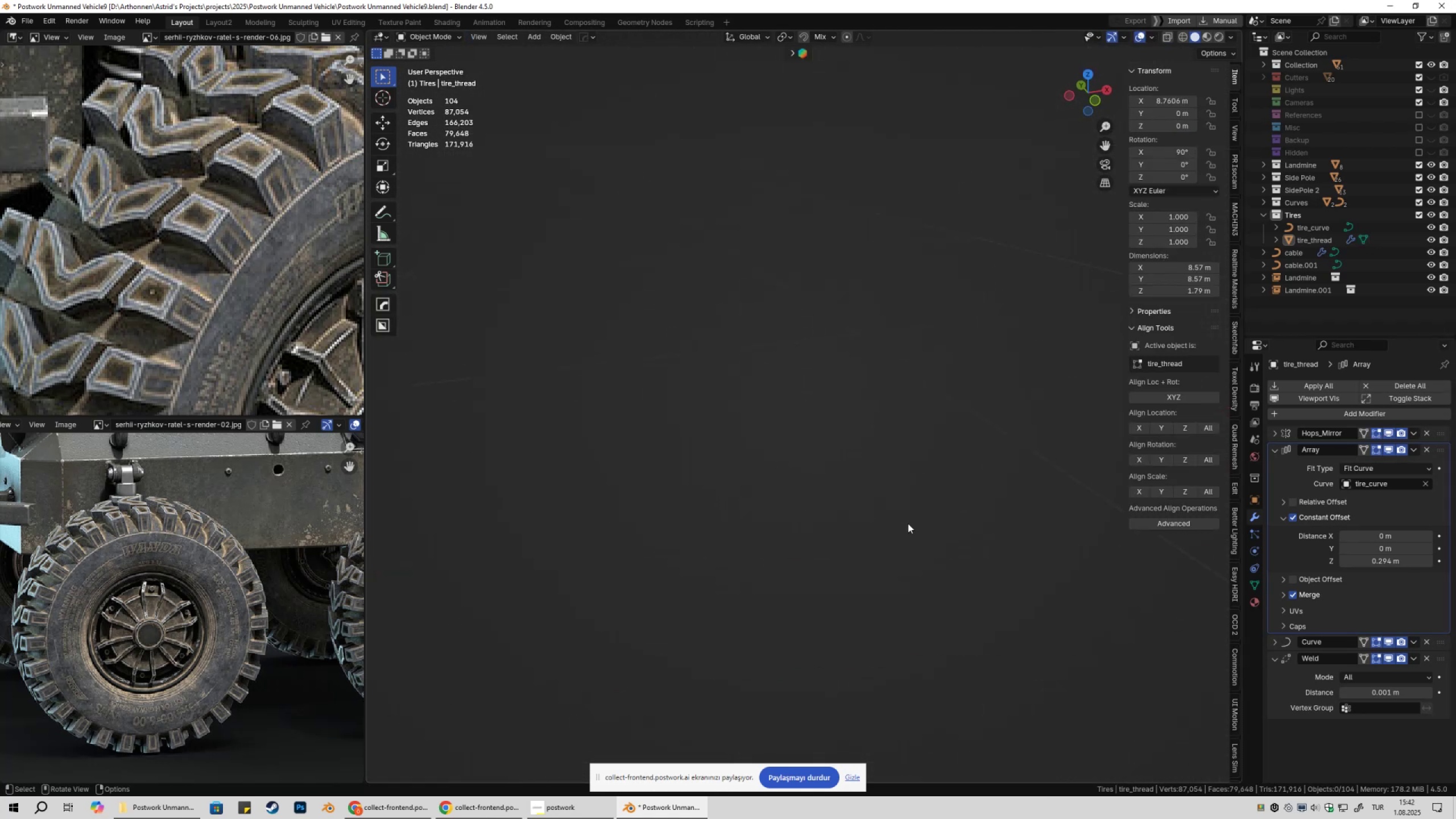 
scroll: coordinate [884, 519], scroll_direction: down, amount: 13.0
 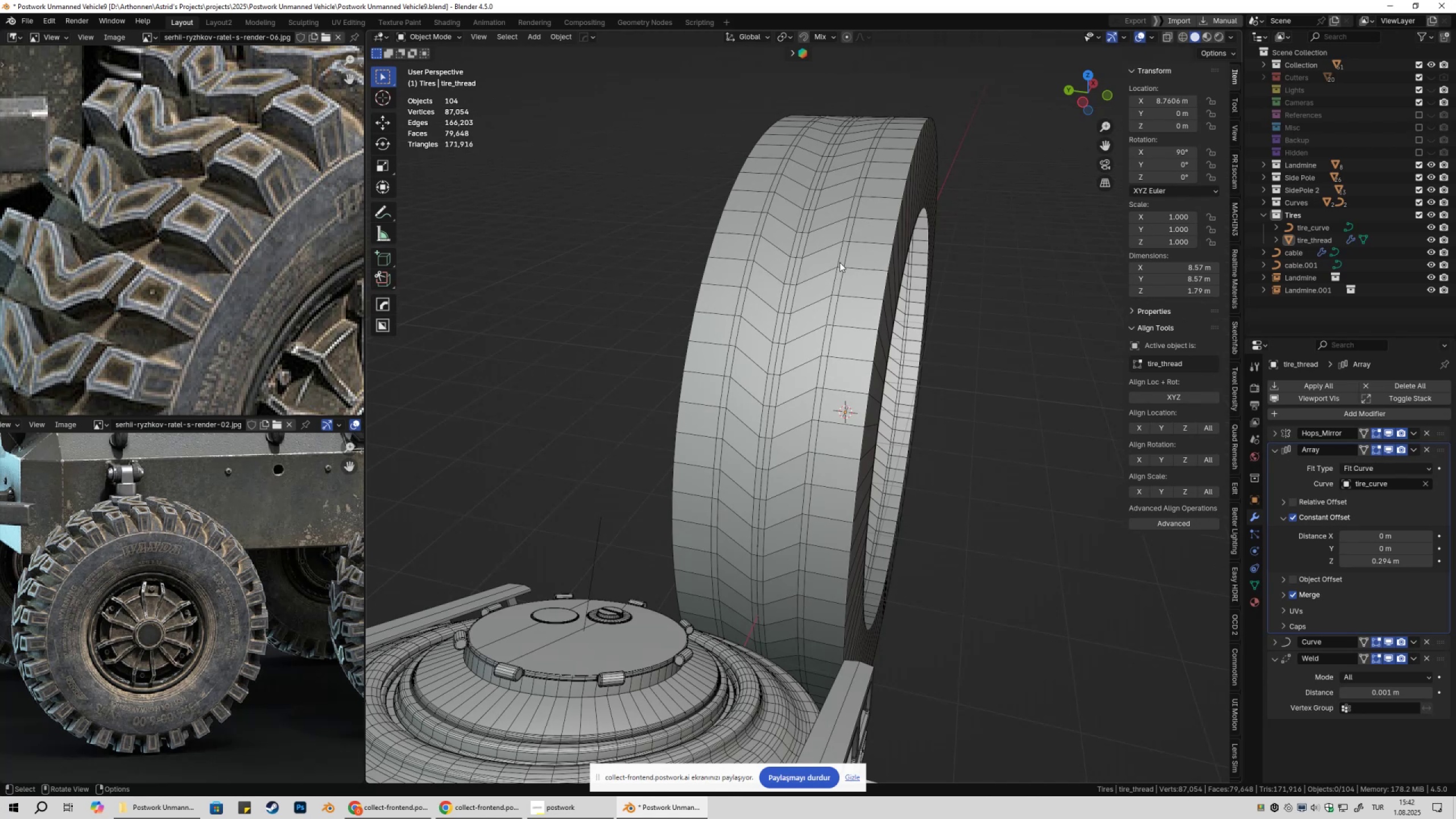 
wait(10.97)
 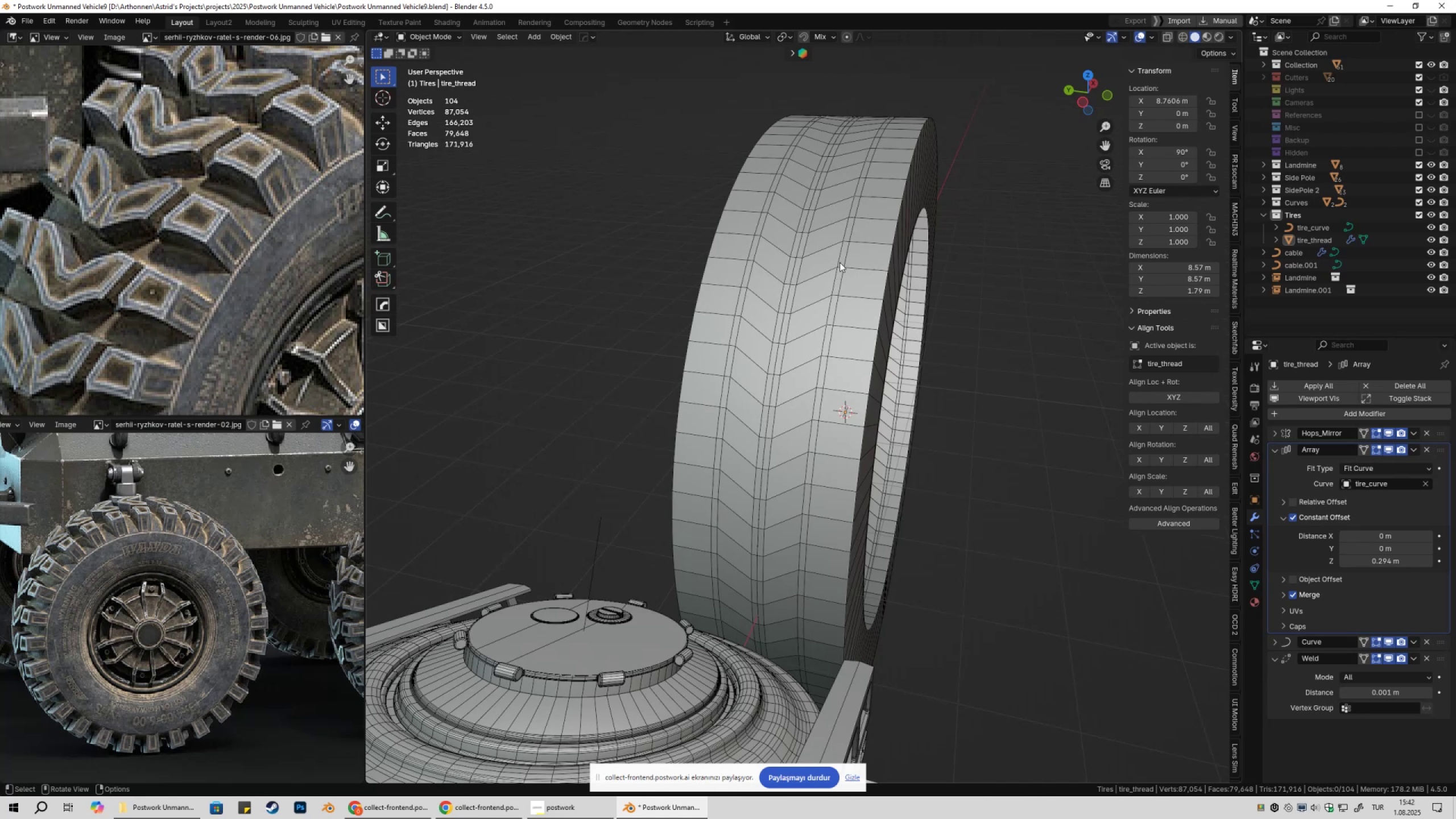 
key(Tab)
 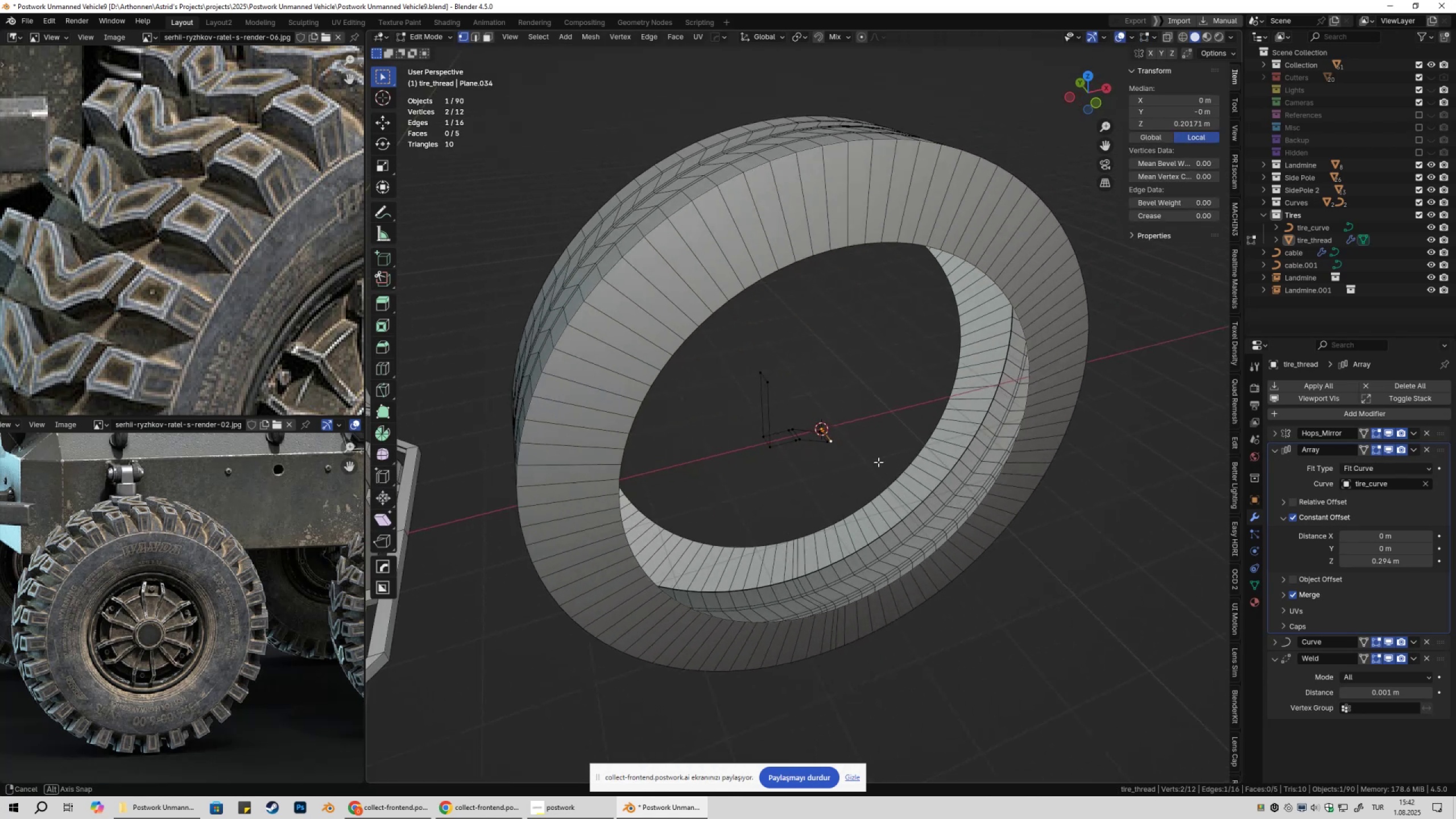 
scroll: coordinate [860, 469], scroll_direction: up, amount: 2.0
 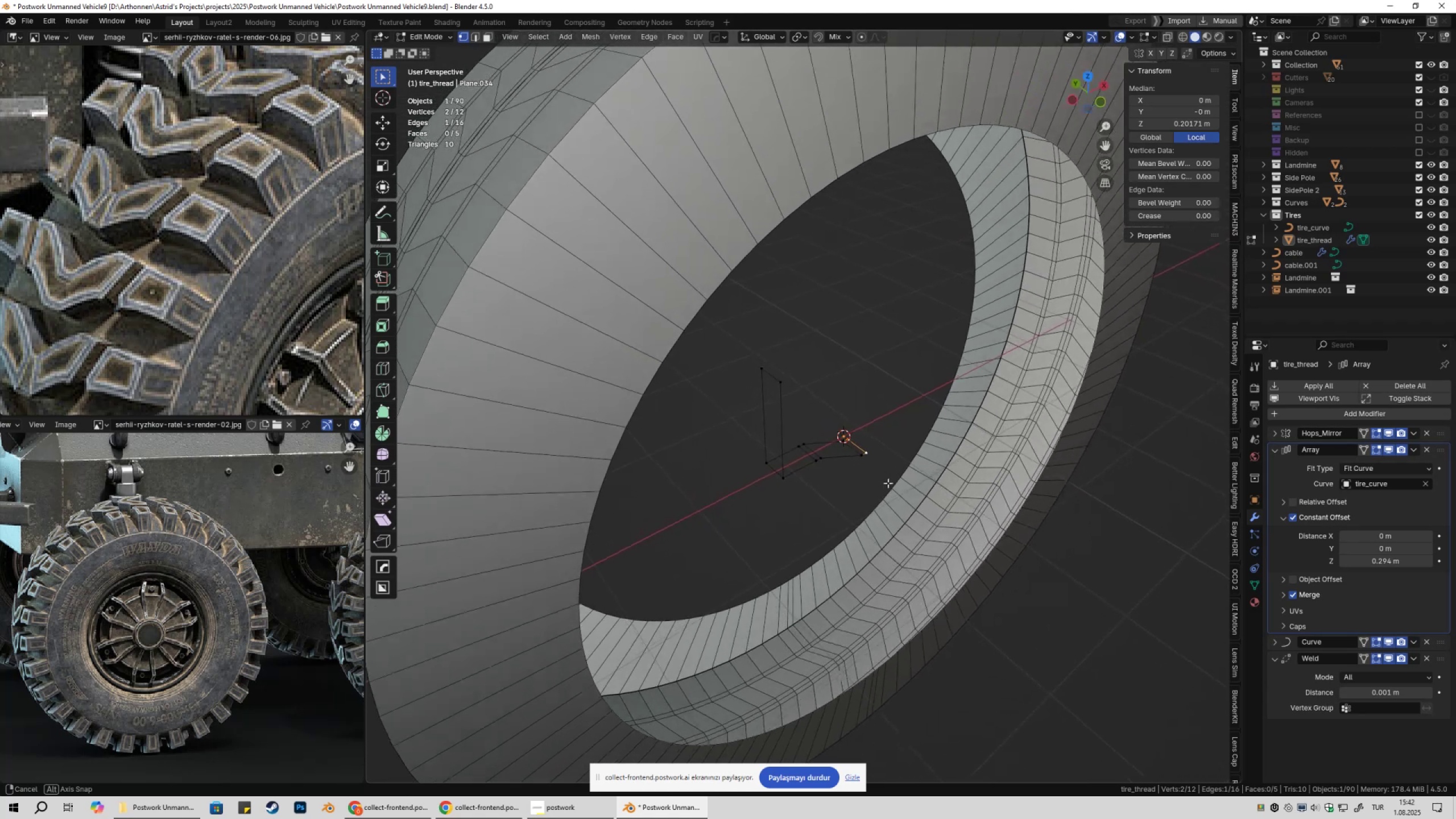 
left_click_drag(start_coordinate=[813, 453], to_coordinate=[839, 486])
 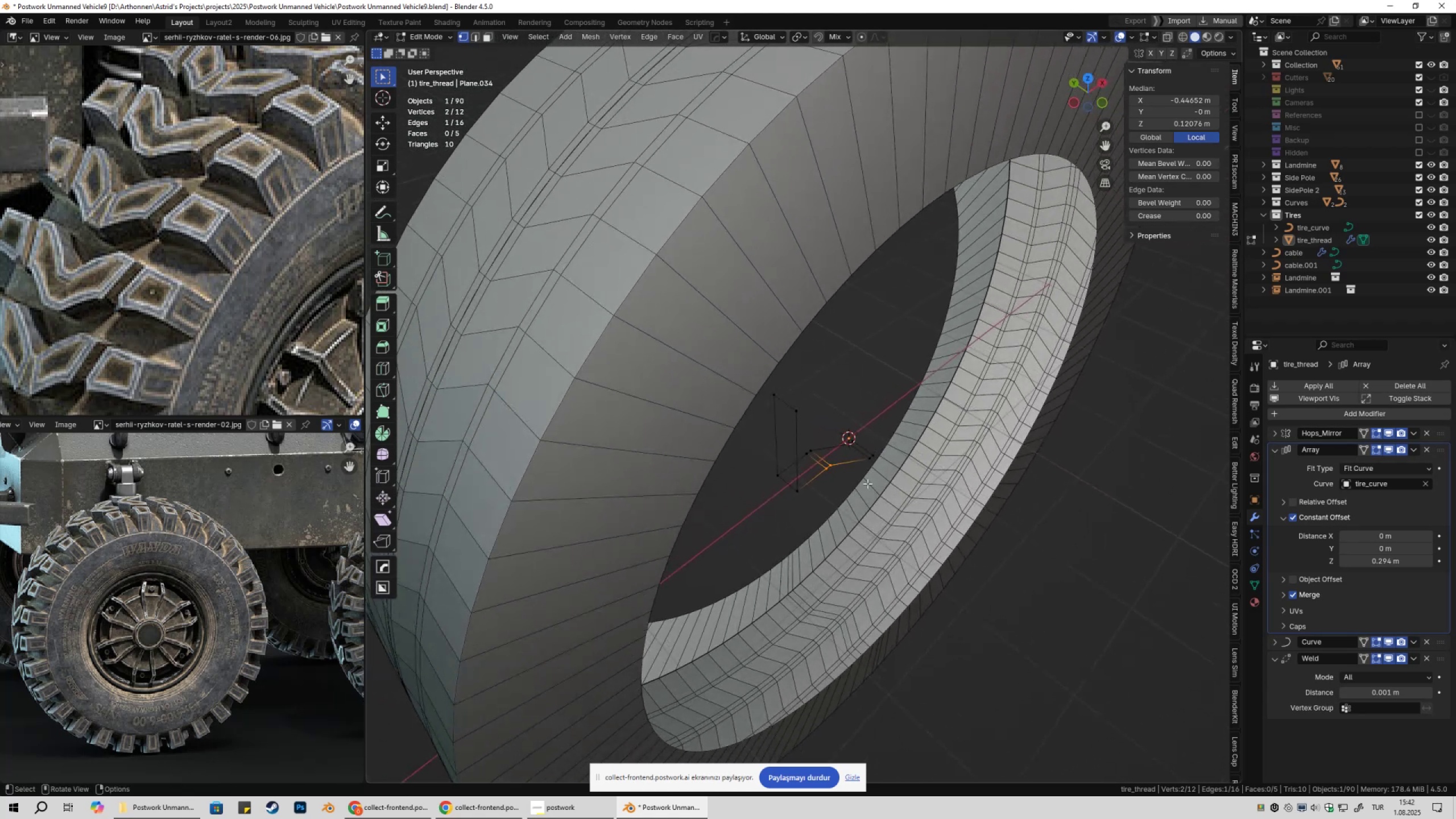 
type(gy)
key(Escape)
type(gx)
key(Escape)
 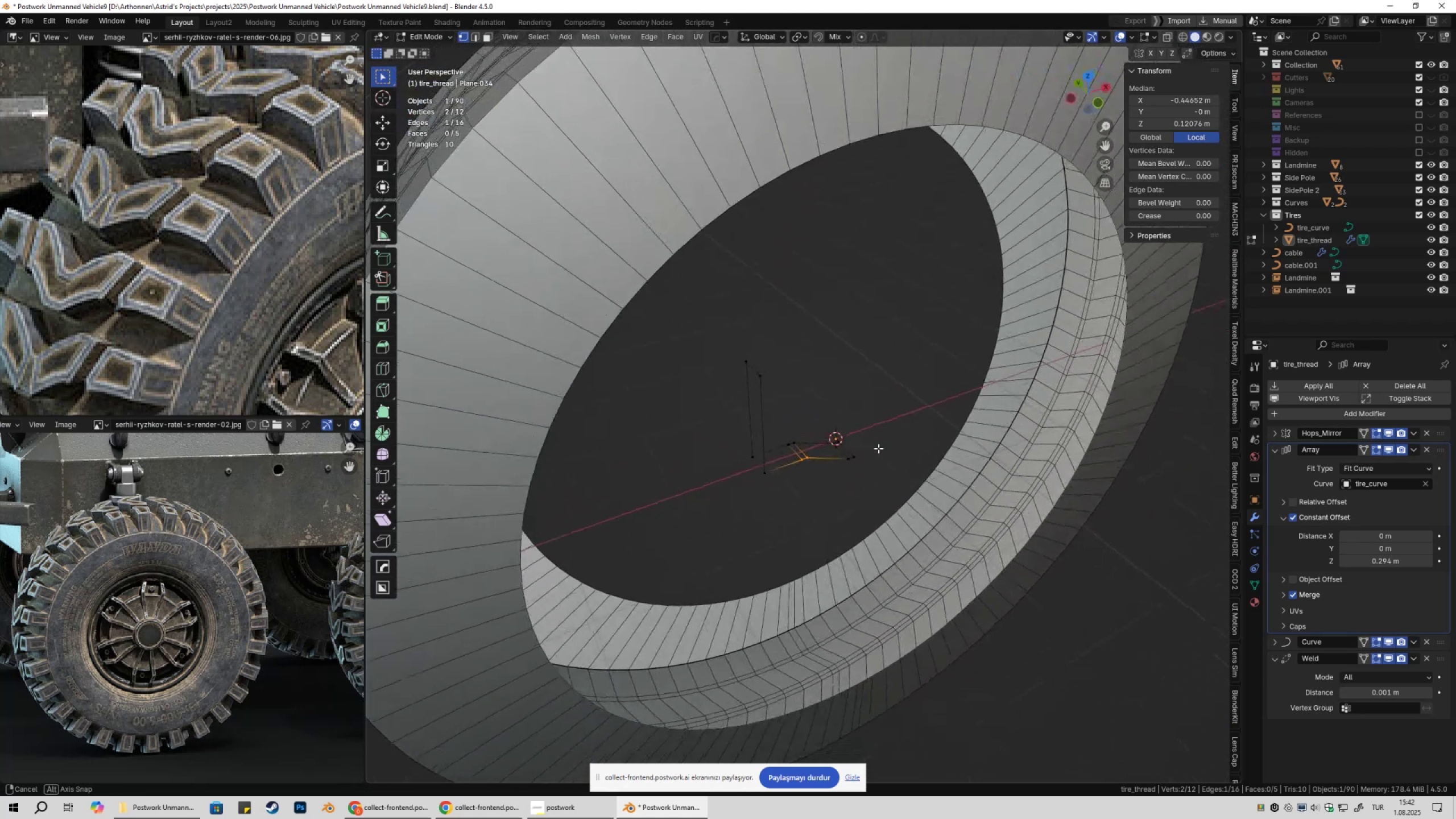 
scroll: coordinate [849, 468], scroll_direction: down, amount: 1.0
 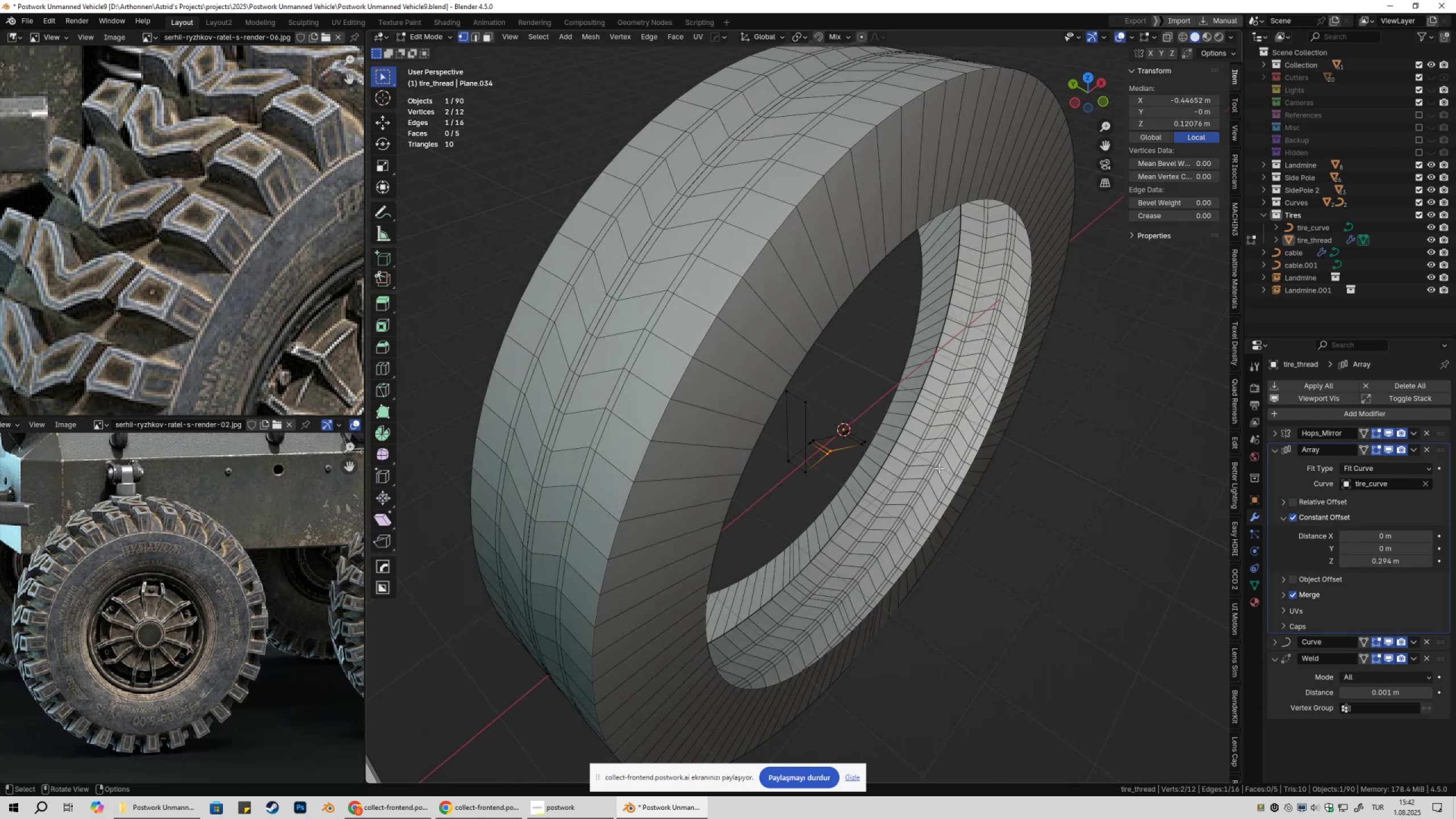 
type(gx)
 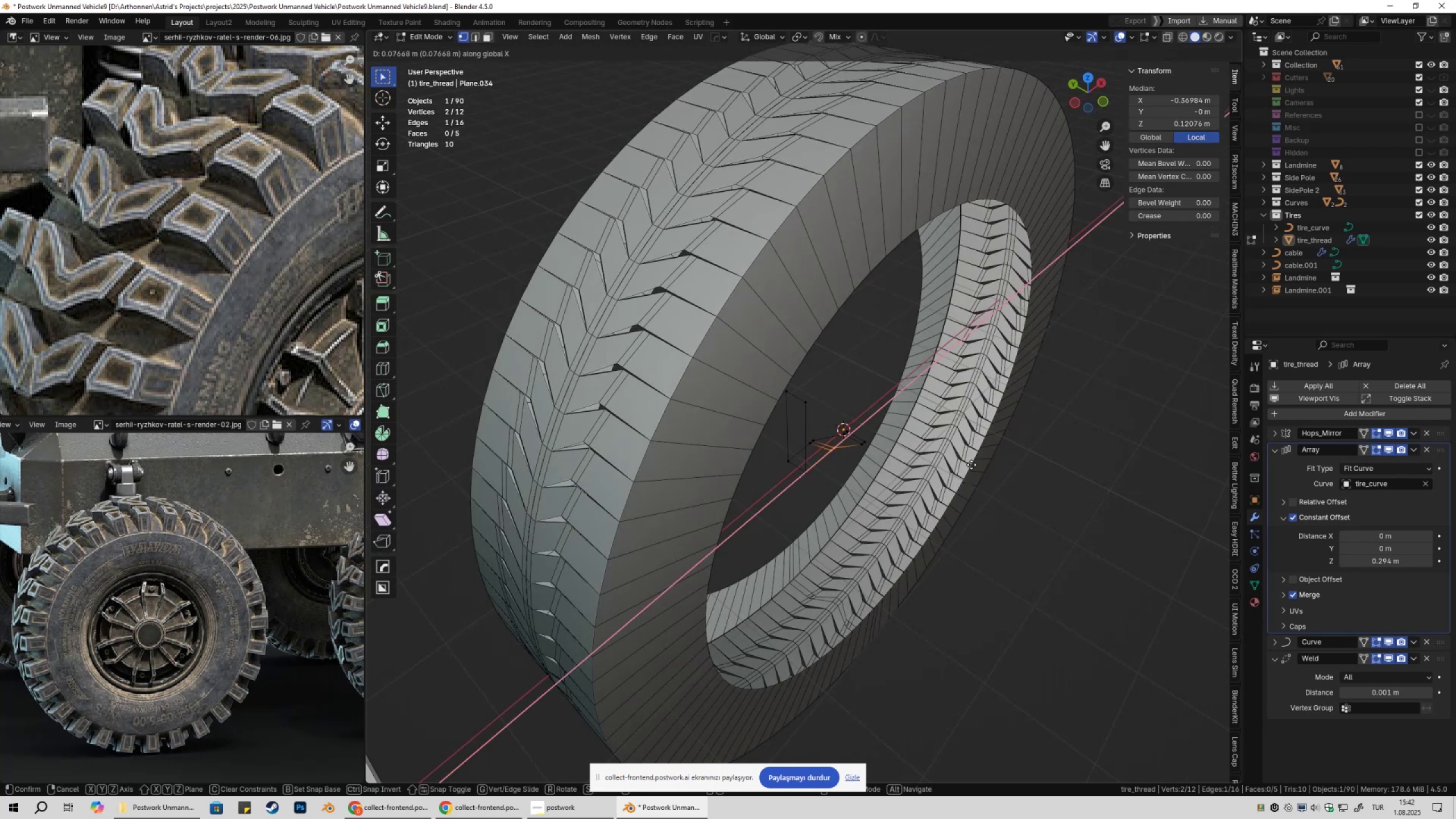 
hold_key(key=ShiftLeft, duration=1.5)
 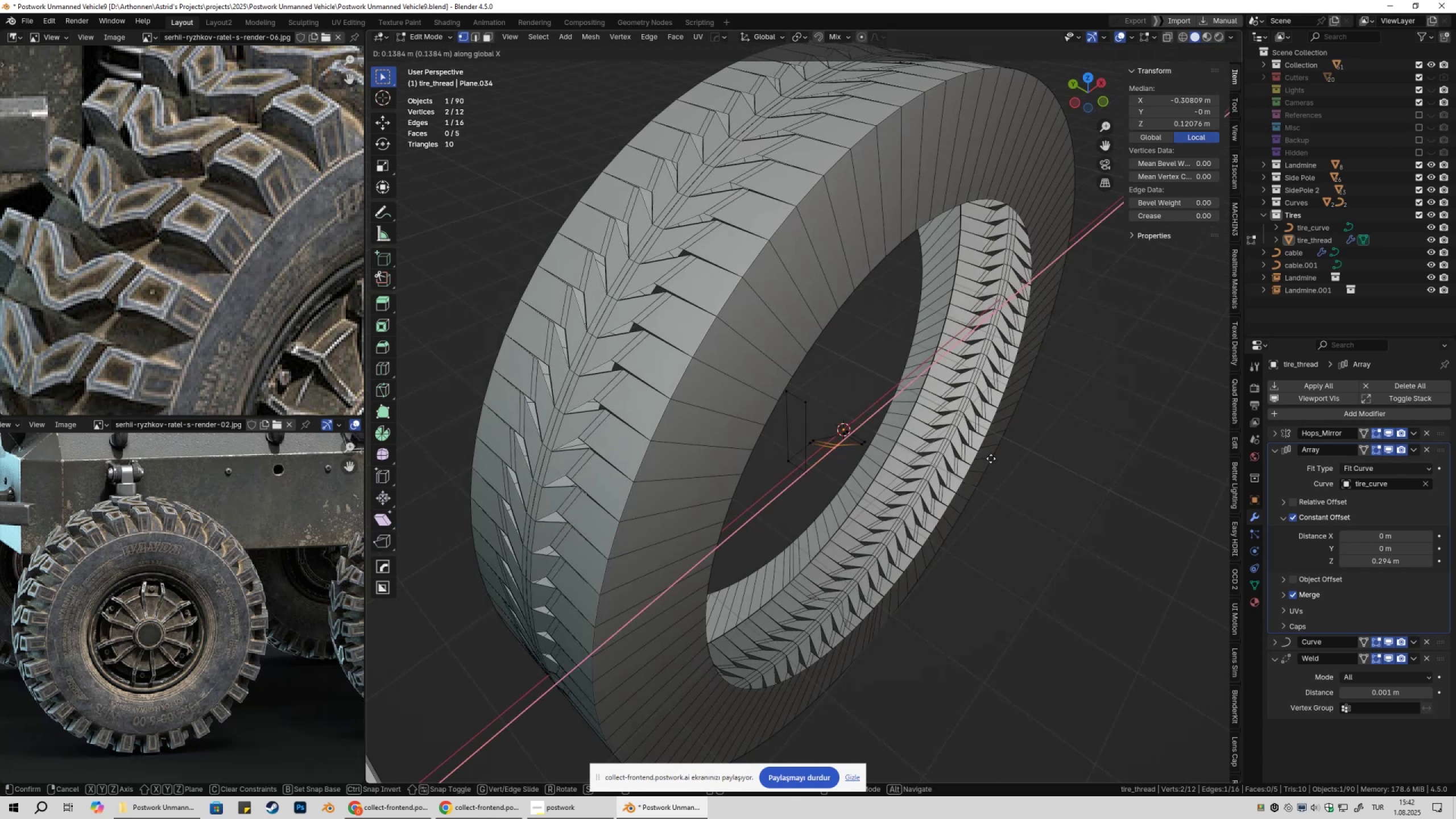 
hold_key(key=ShiftLeft, duration=1.52)
 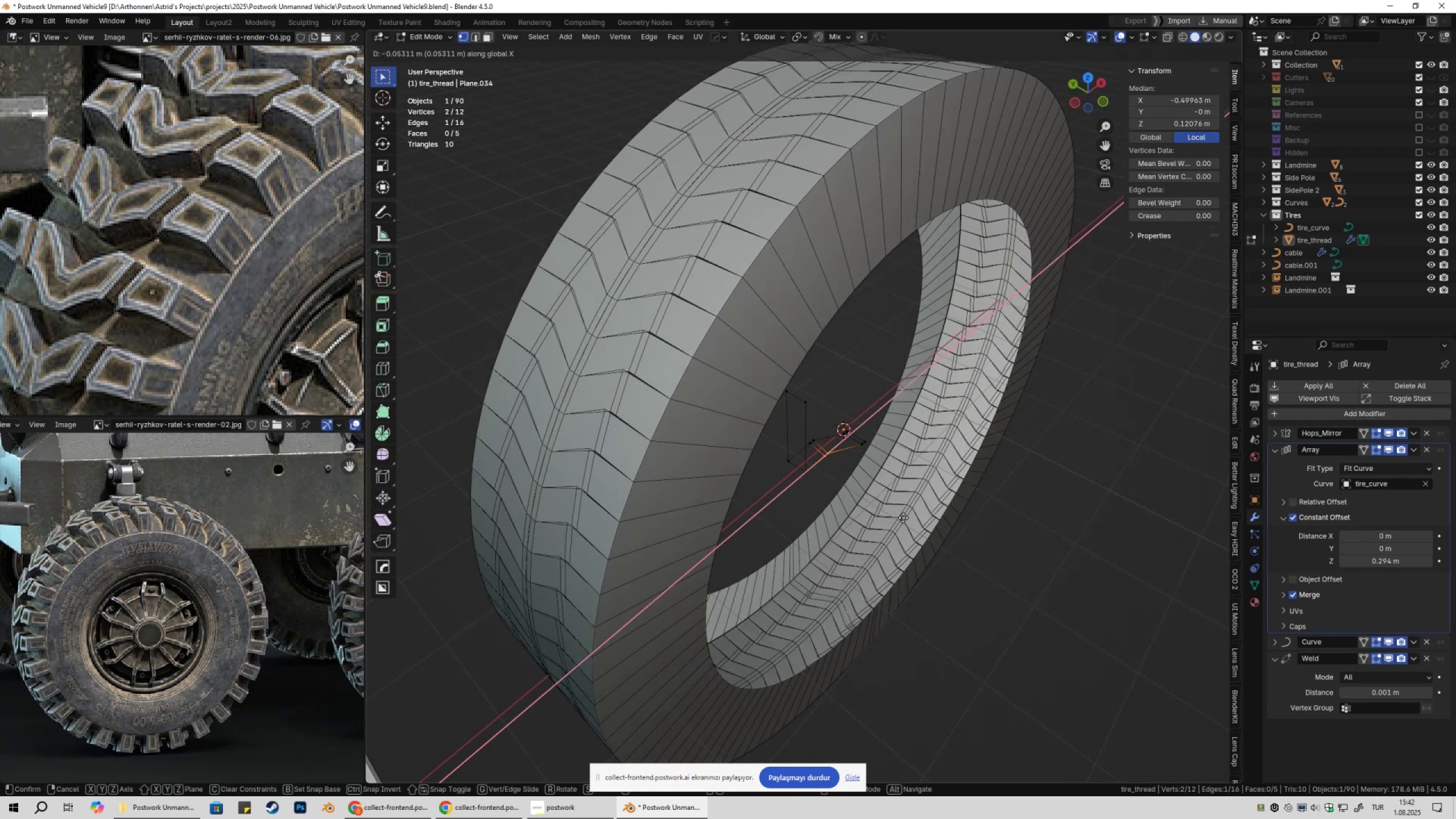 
hold_key(key=ShiftLeft, duration=1.51)
 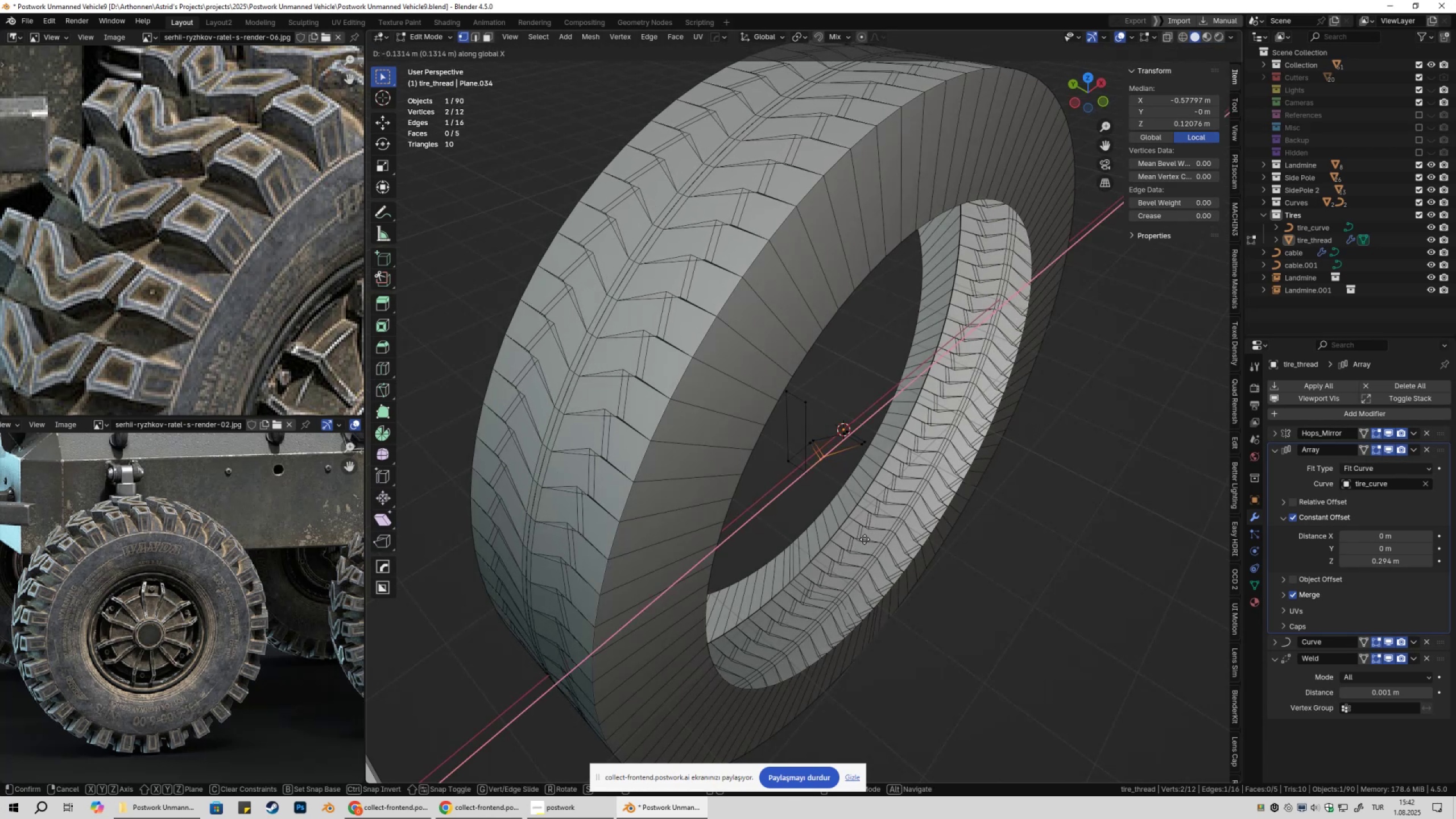 
hold_key(key=ShiftLeft, duration=1.51)
 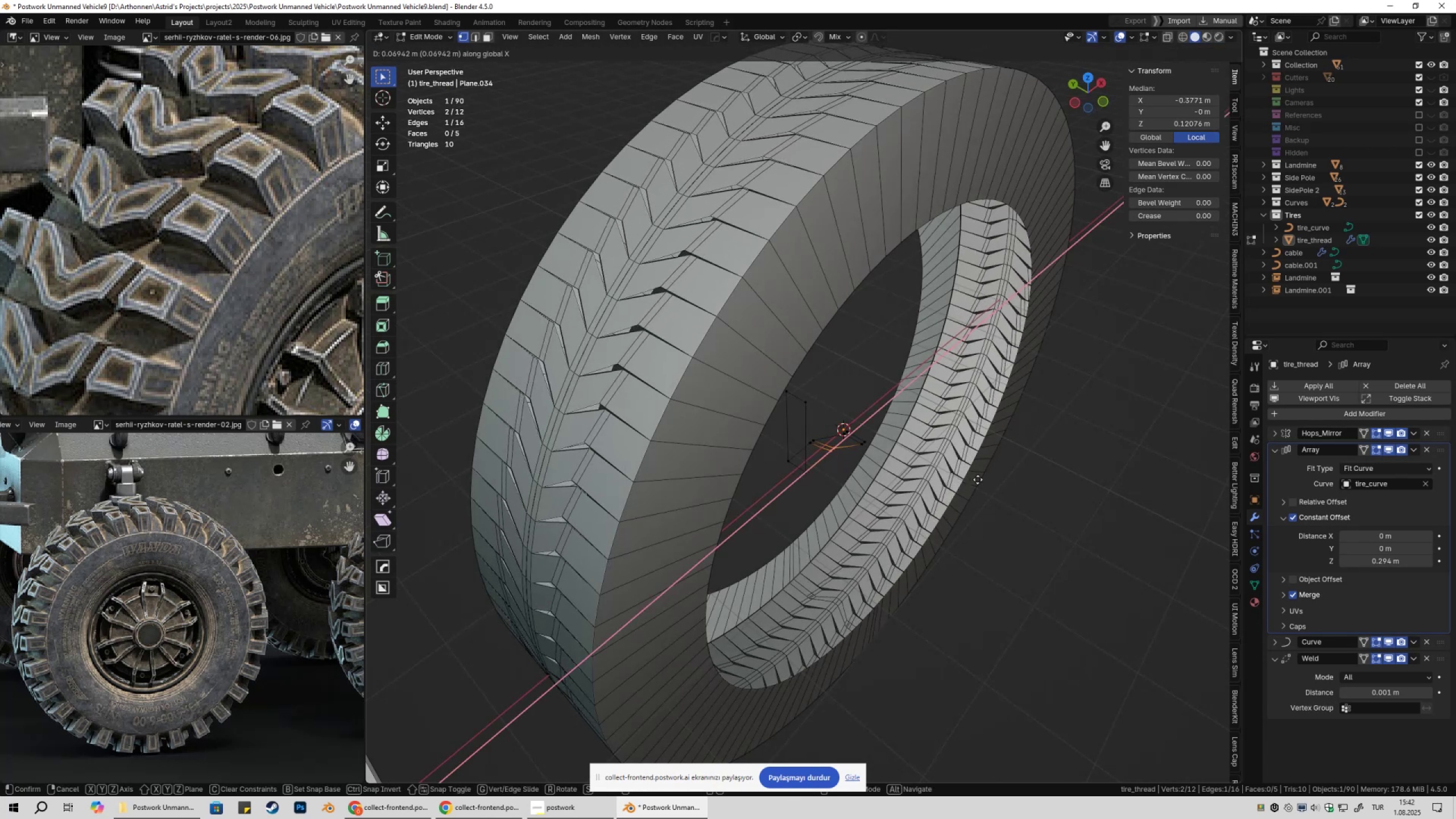 
hold_key(key=ShiftLeft, duration=1.52)
 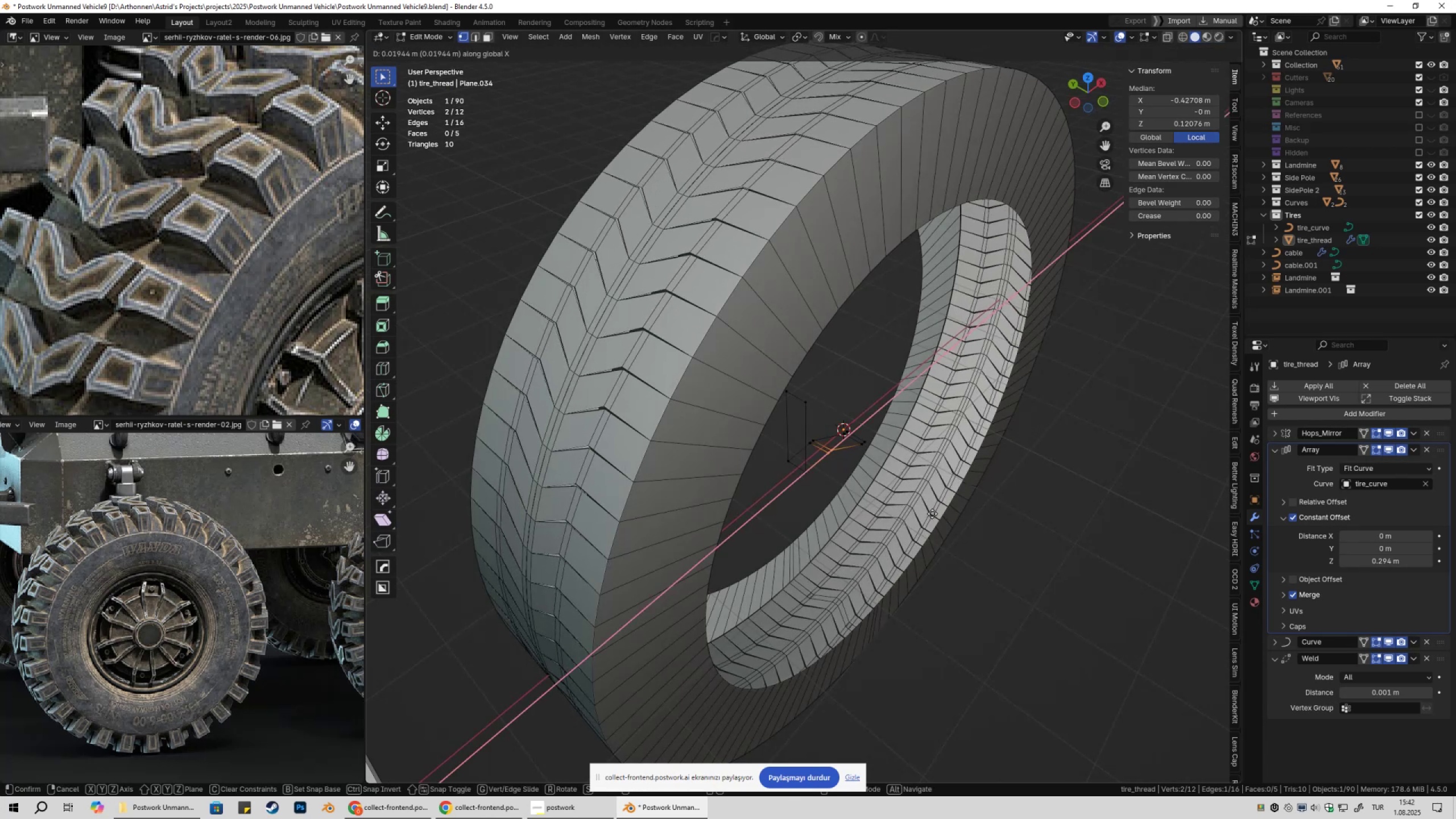 
hold_key(key=ShiftLeft, duration=1.51)
 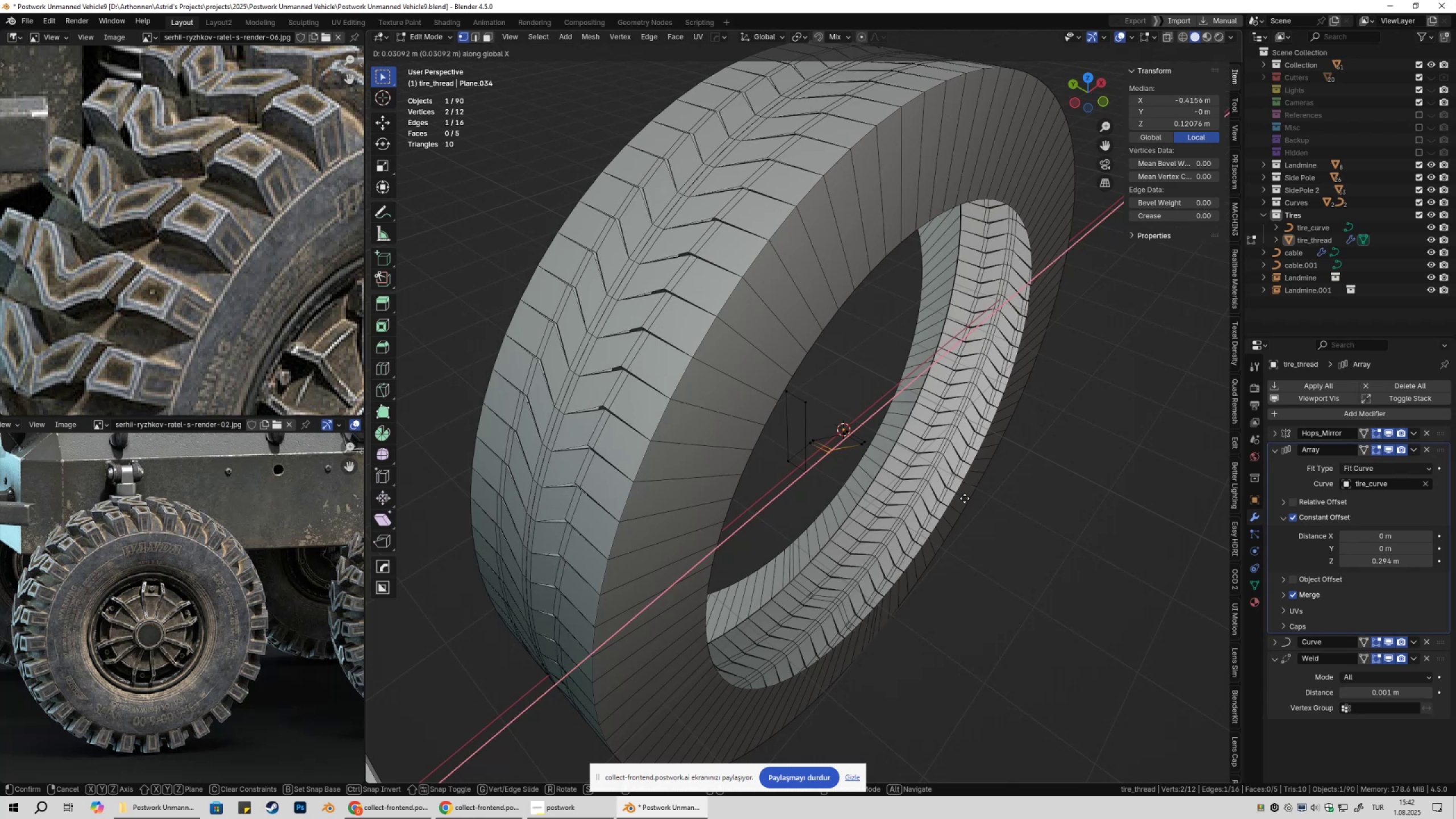 
hold_key(key=ShiftLeft, duration=1.53)
 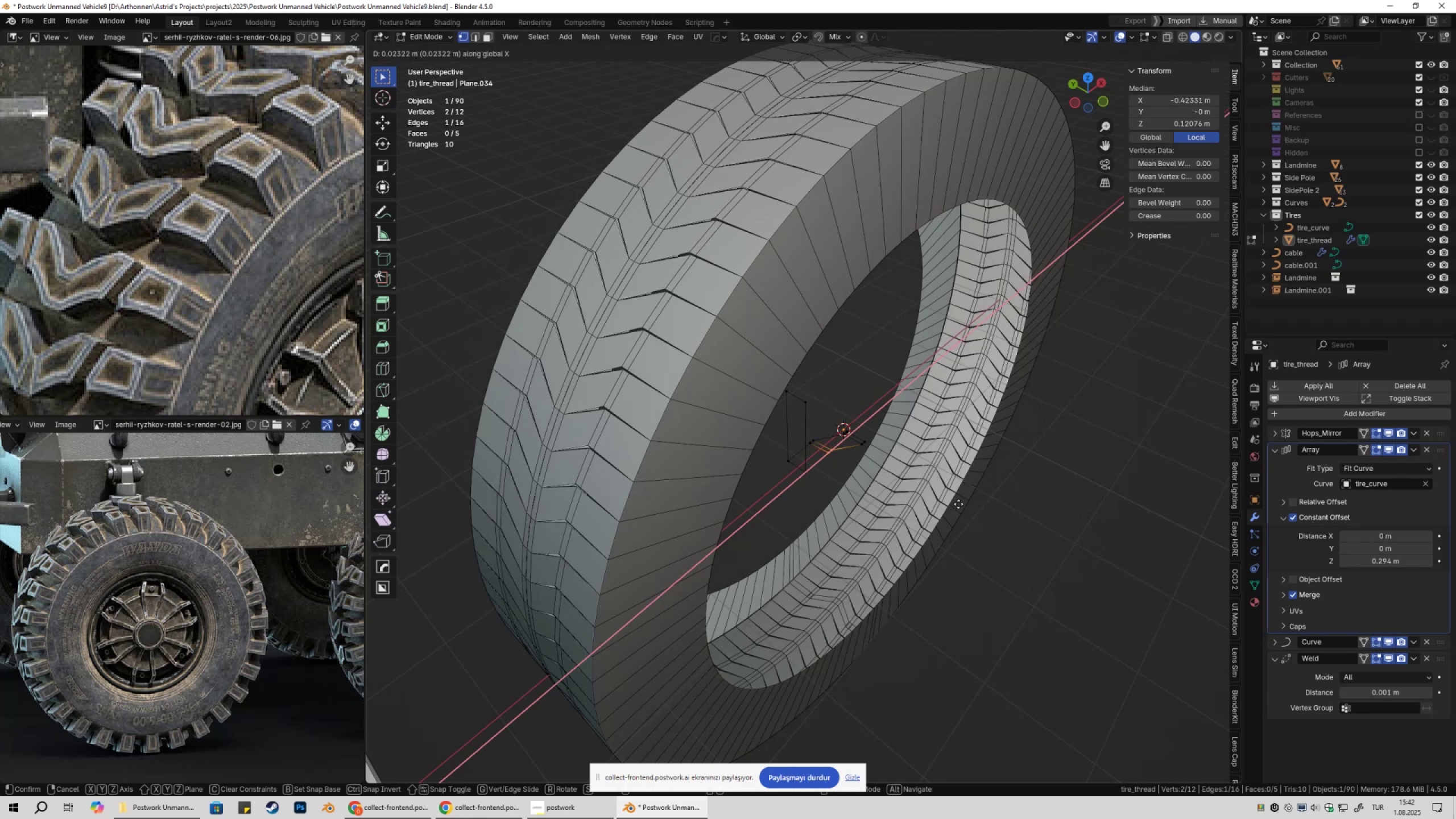 
hold_key(key=ShiftLeft, duration=1.51)
 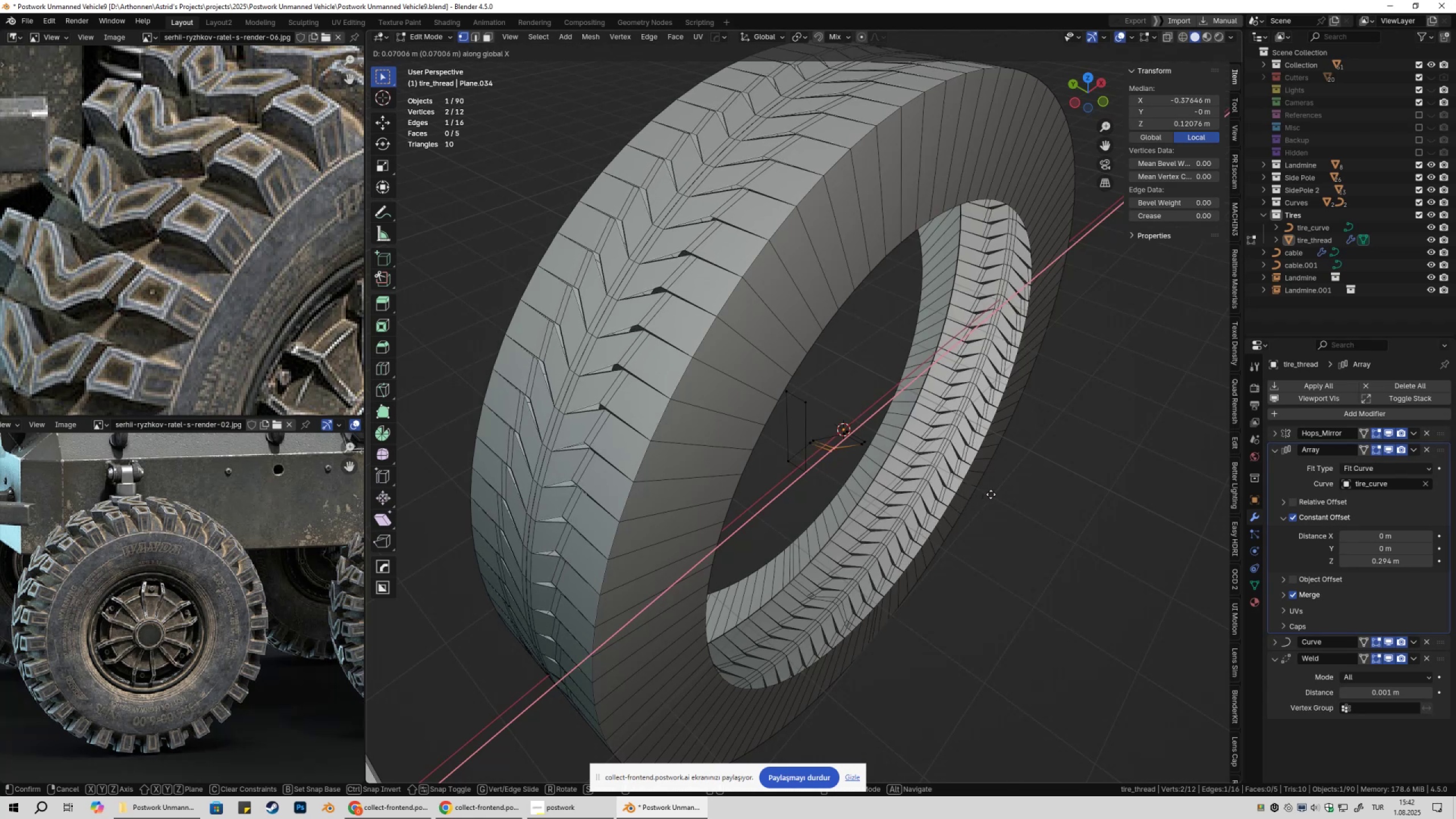 
hold_key(key=ShiftLeft, duration=1.52)
 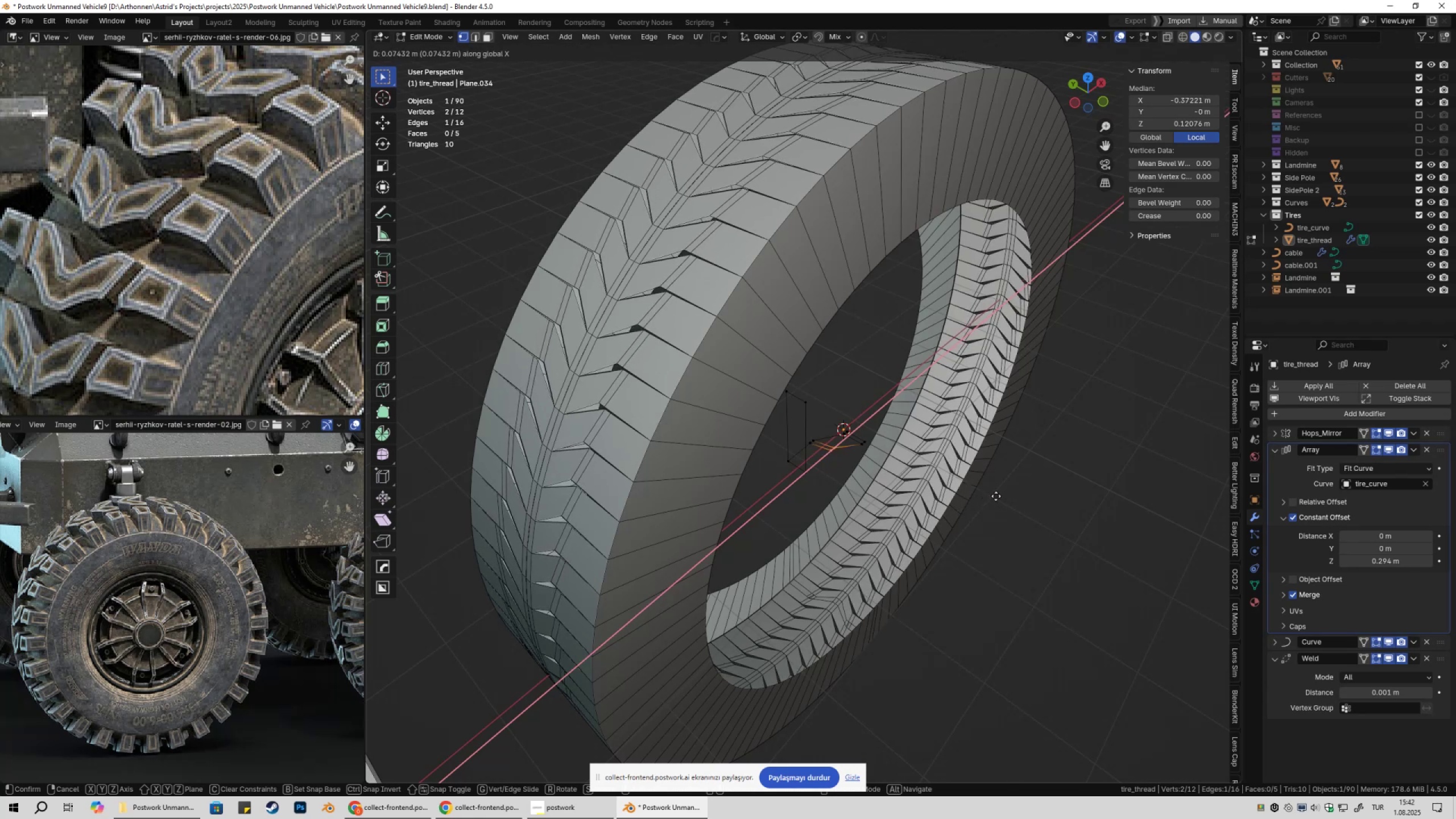 
hold_key(key=ShiftLeft, duration=0.46)
 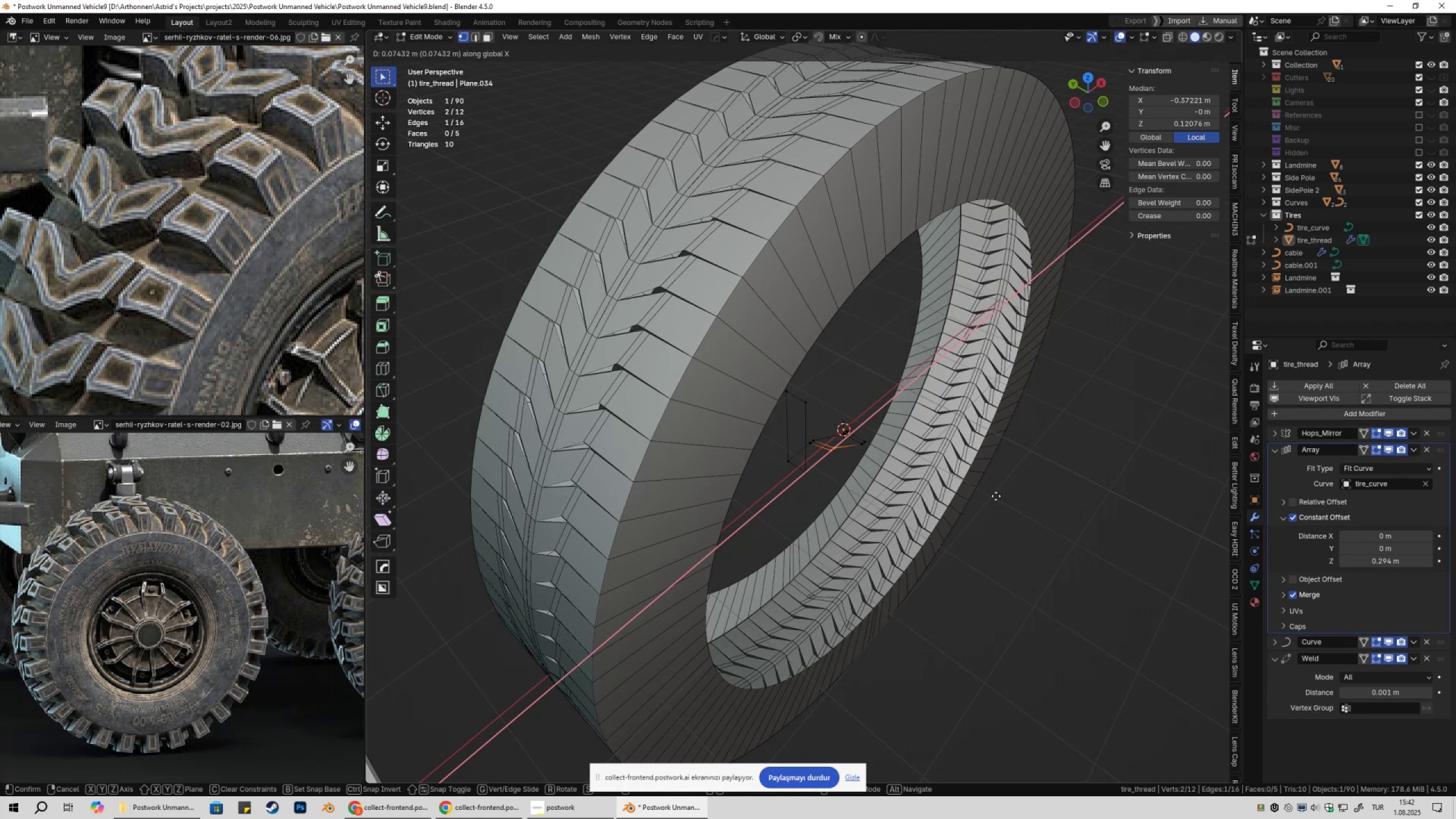 
key(Escape)
type(gxy)
key(Escape)
type(gx)
 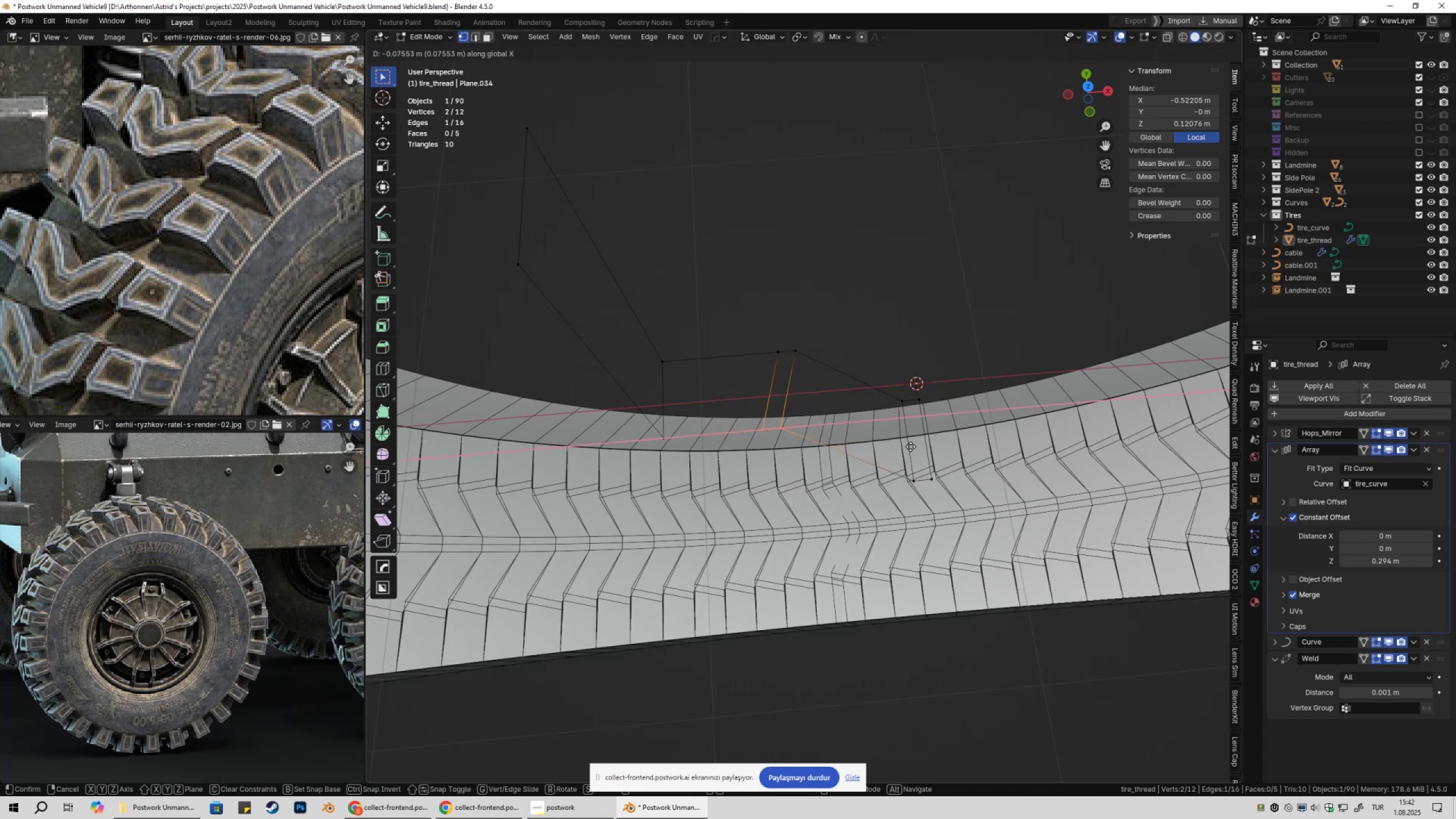 
scroll: coordinate [908, 437], scroll_direction: up, amount: 6.0
 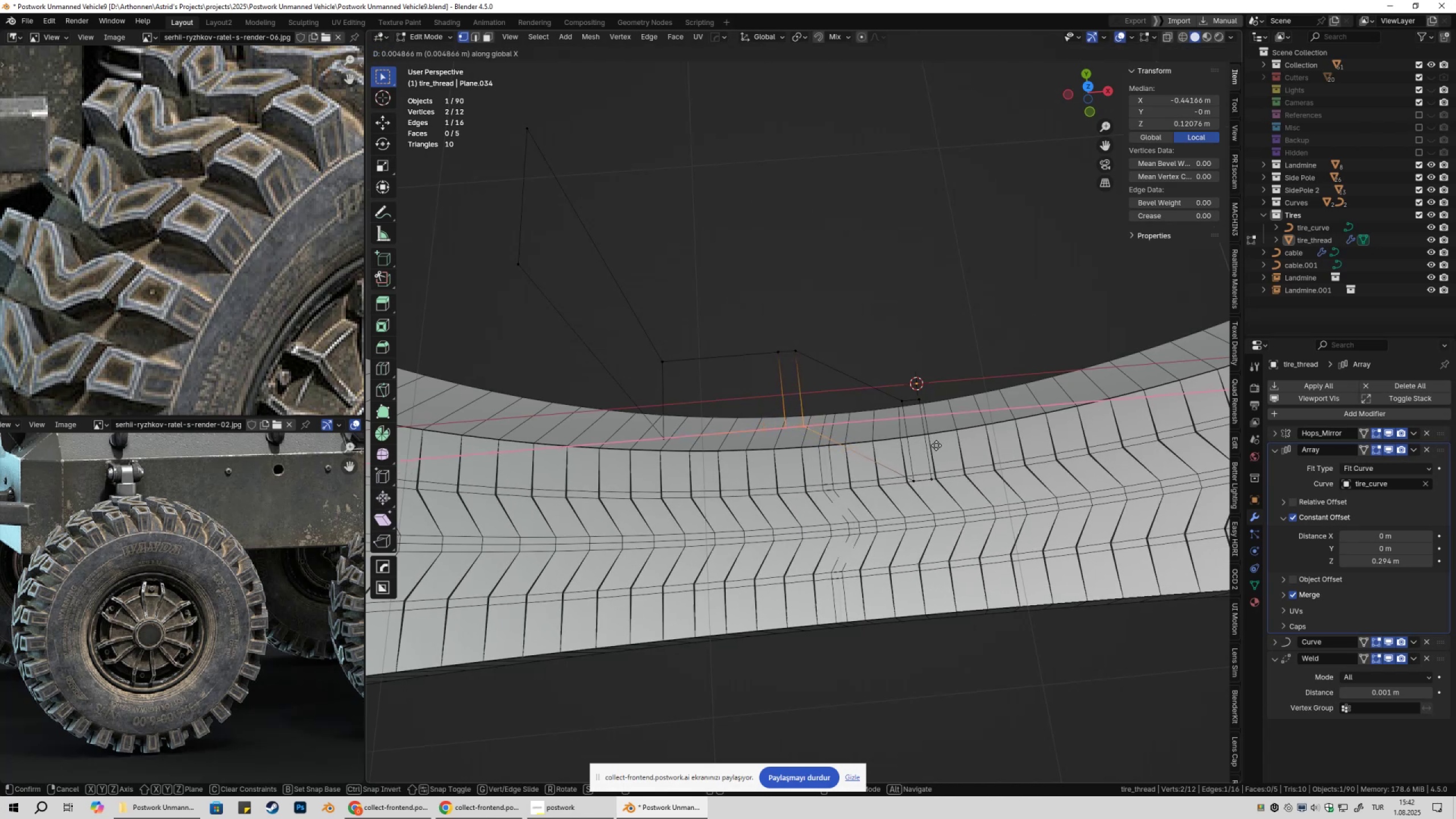 
wait(9.18)
 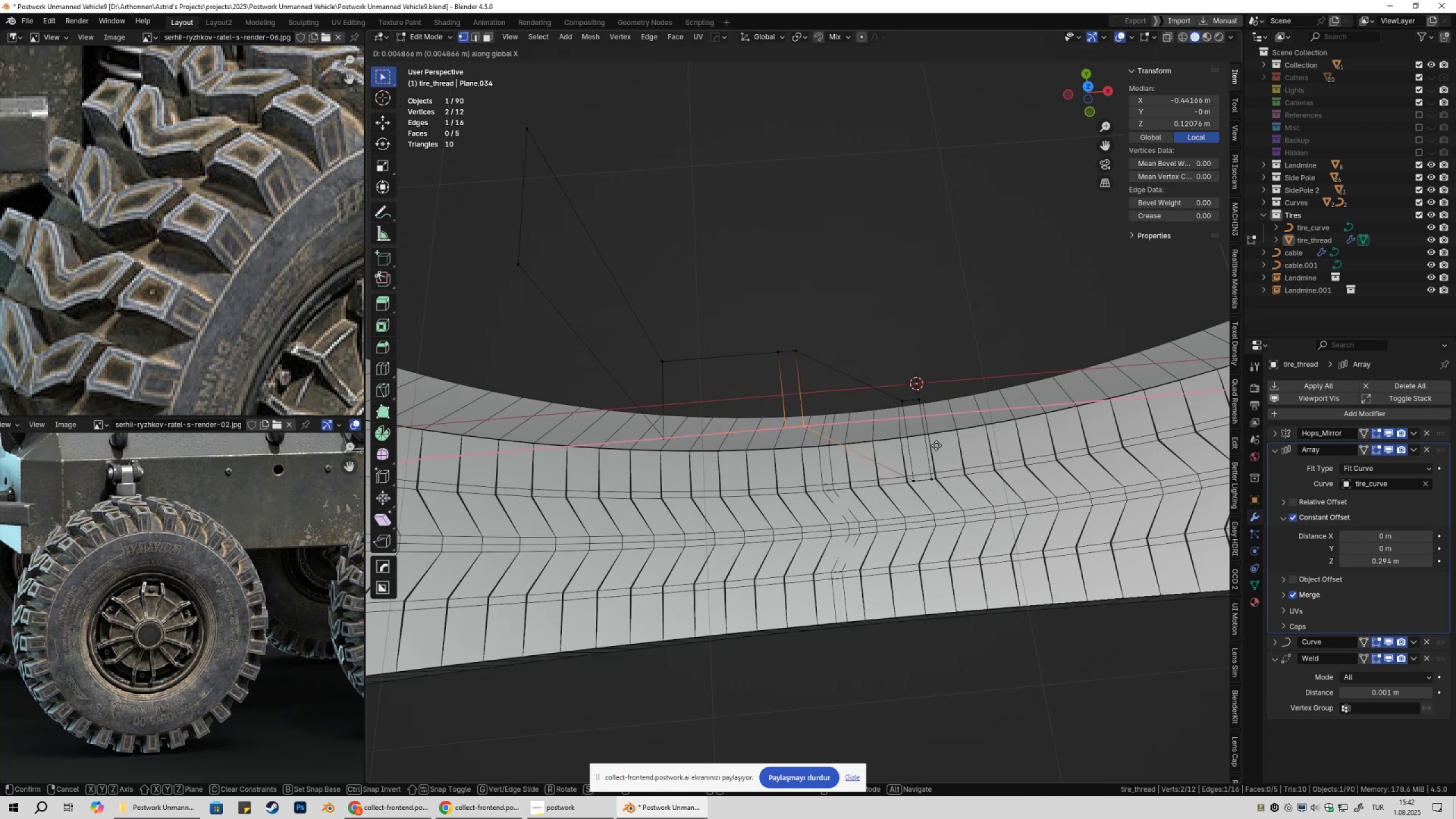 
left_click([941, 445])
 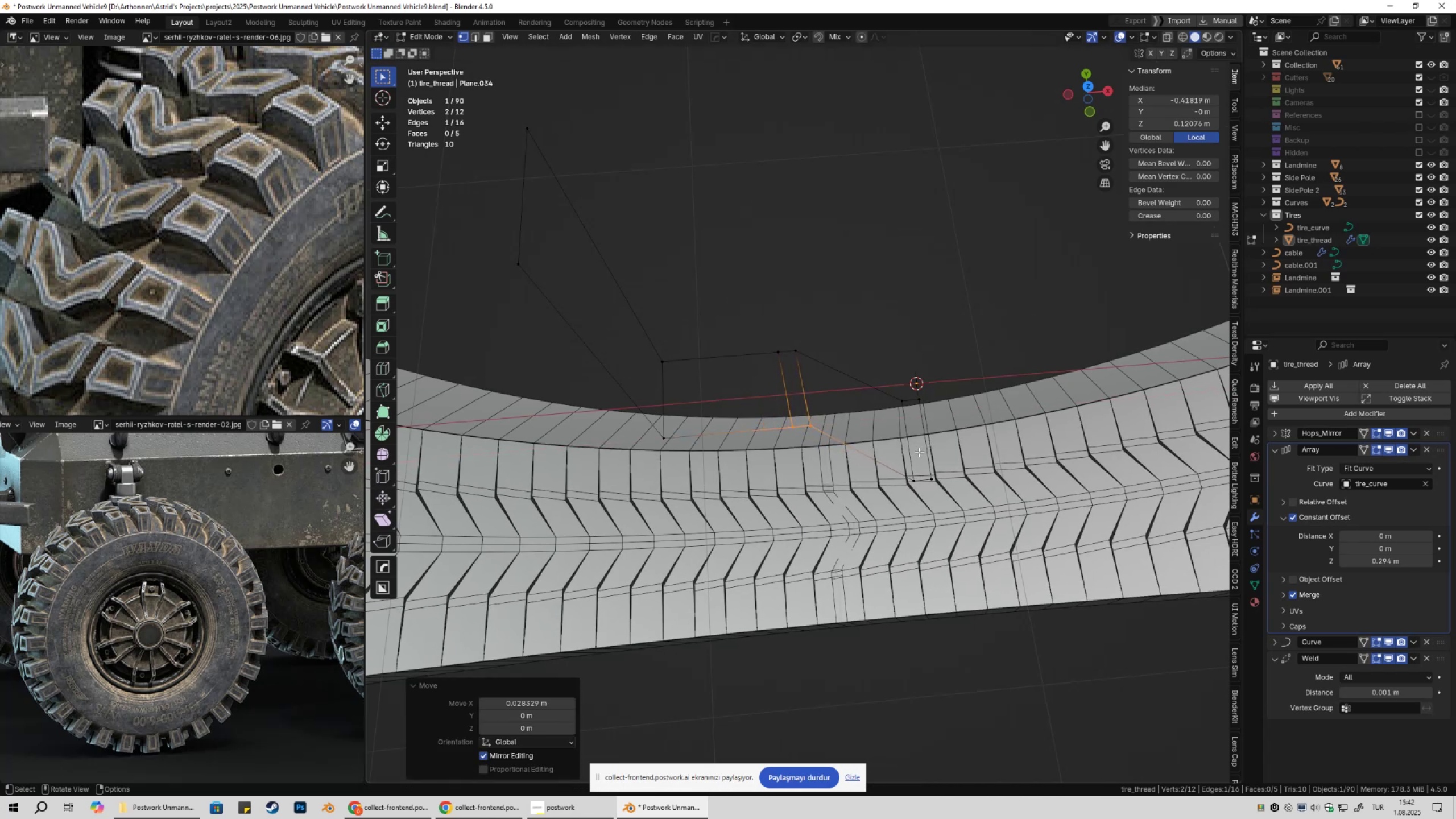 
scroll: coordinate [901, 394], scroll_direction: down, amount: 6.0
 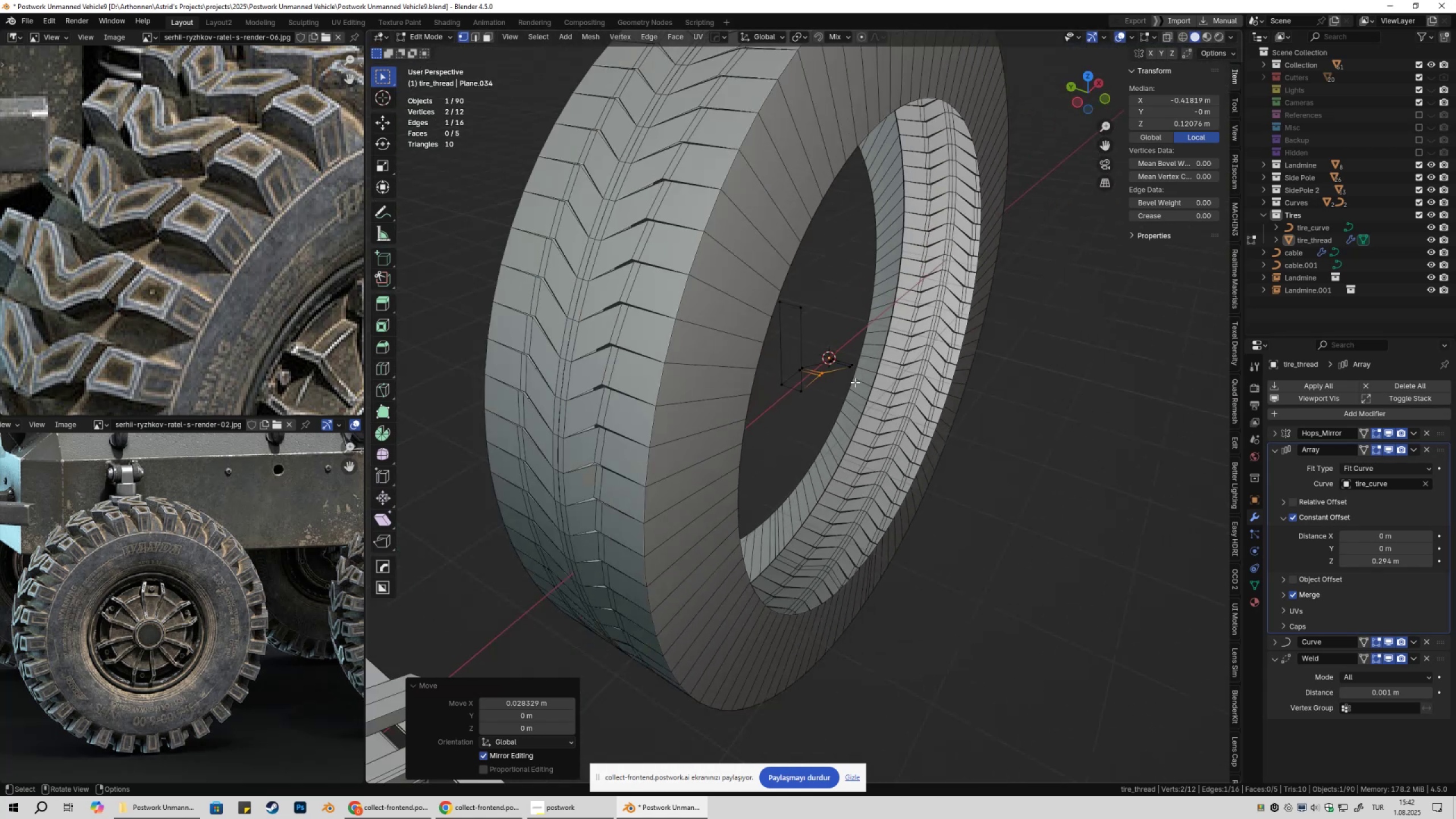 
key(Shift+ShiftLeft)
 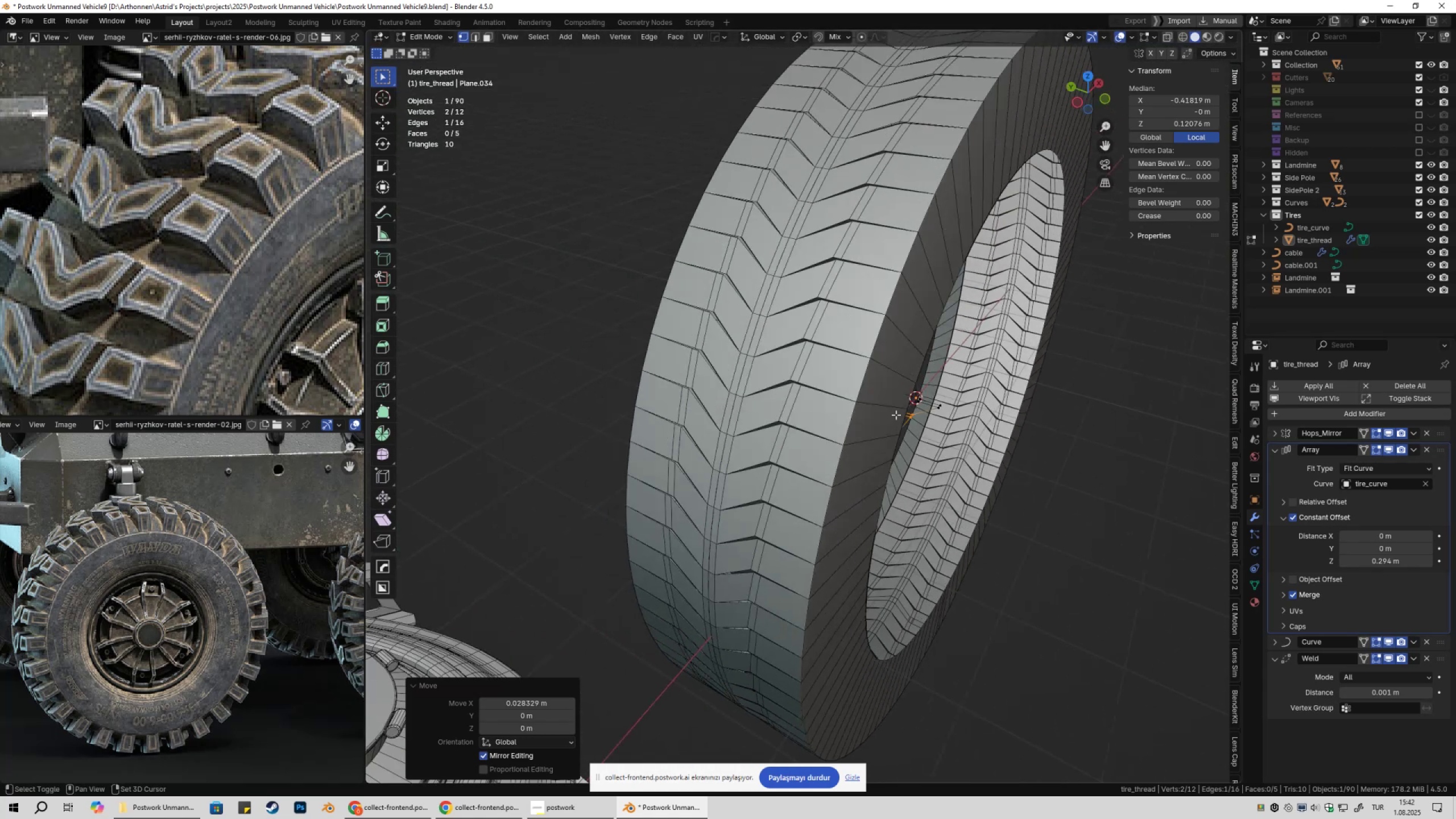 
scroll: coordinate [896, 415], scroll_direction: up, amount: 2.0
 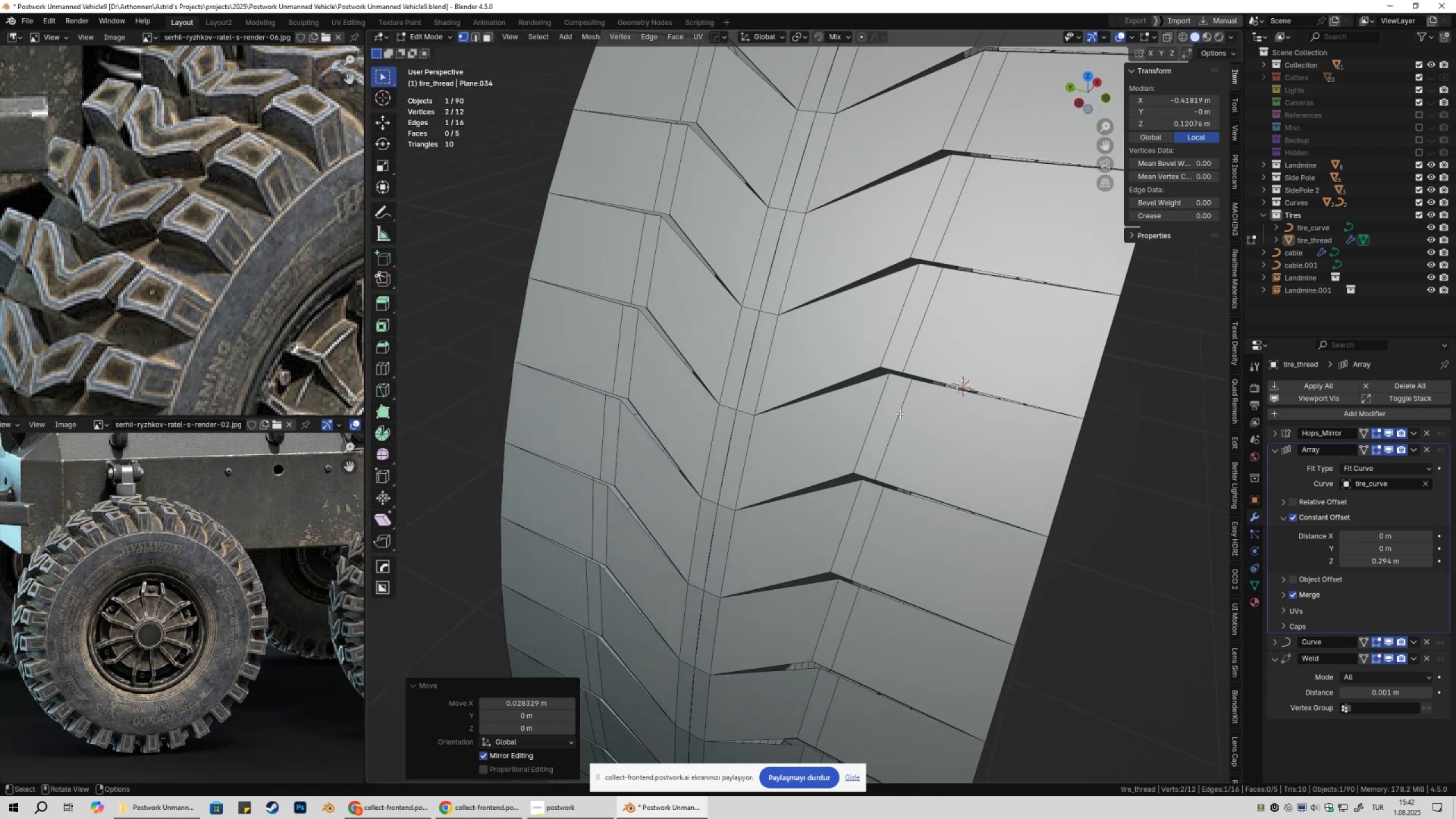 
key(Tab)
 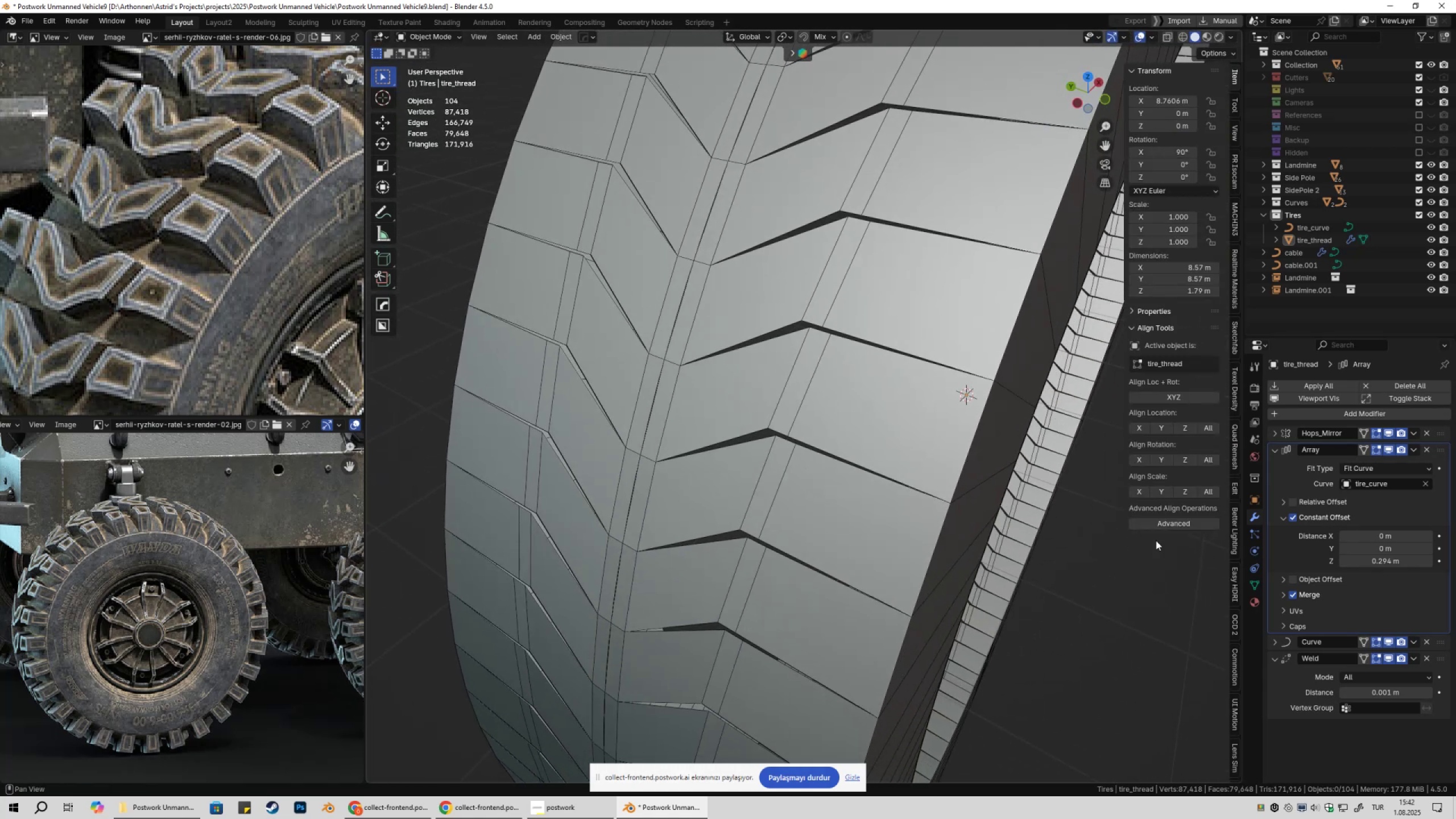 
hold_key(key=ShiftLeft, duration=1.53)
left_click_drag(start_coordinate=[1401, 560], to_coordinate=[239, 577])
 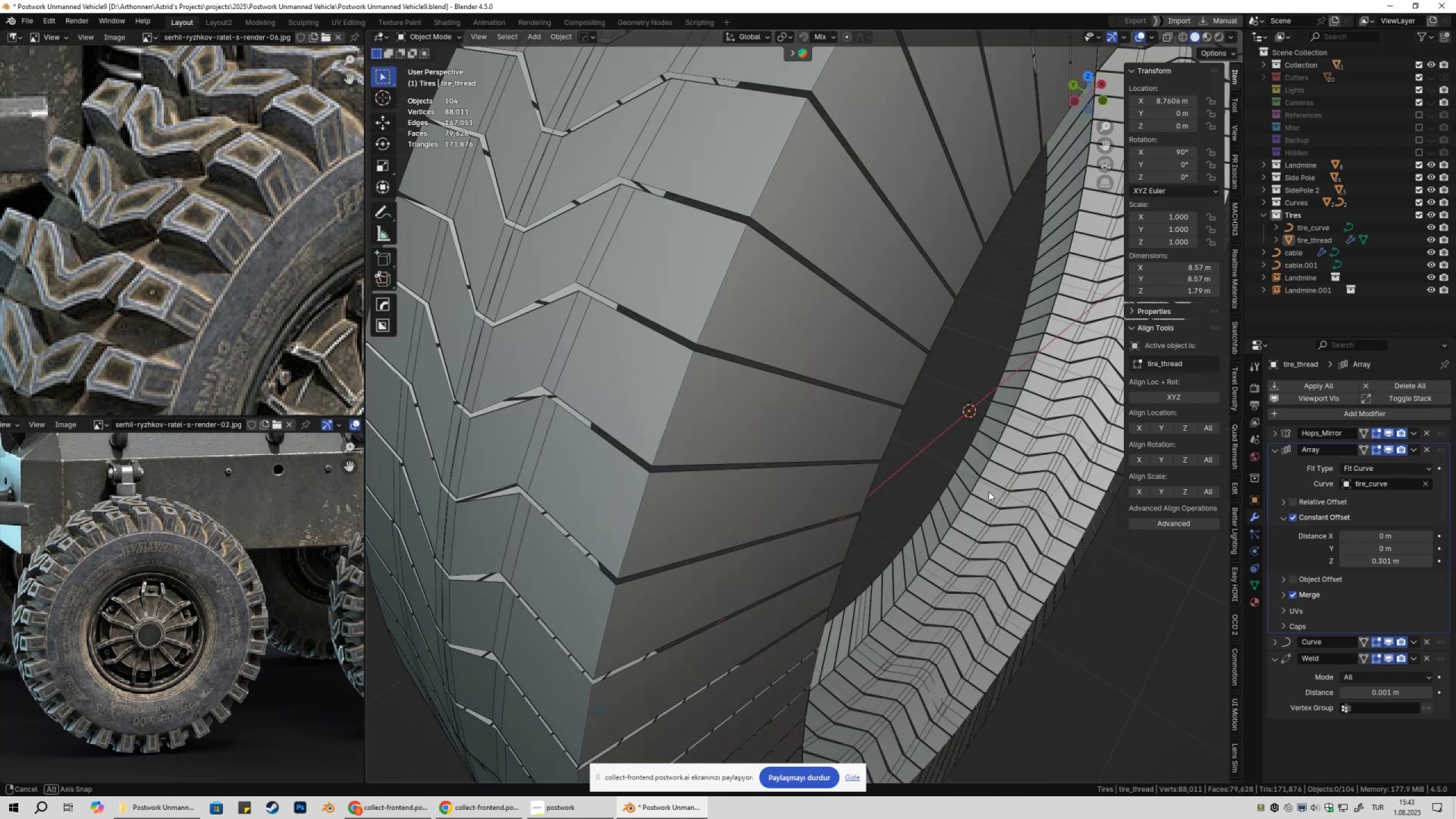 
hold_key(key=ShiftLeft, duration=1.51)
 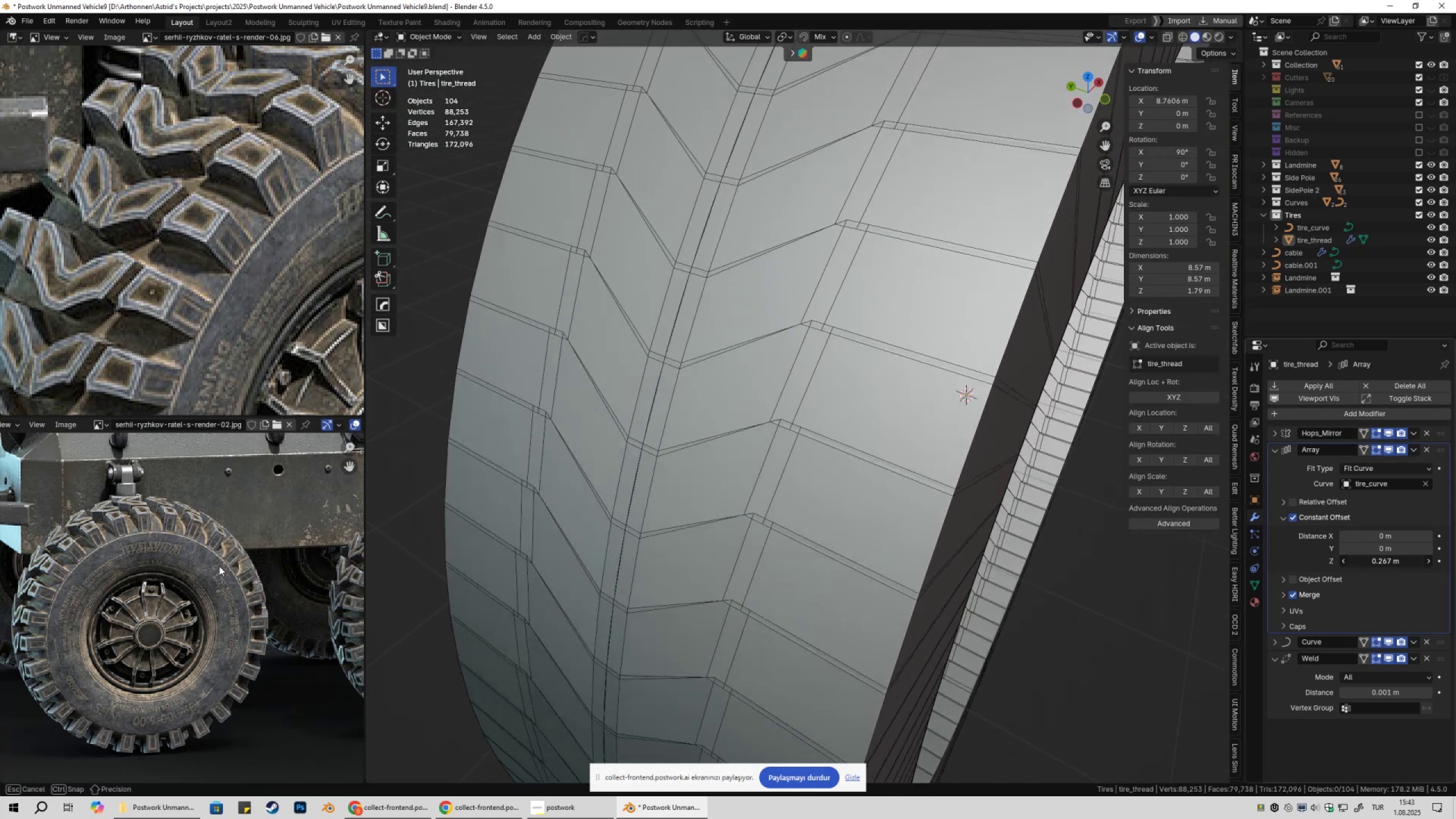 
hold_key(key=ShiftLeft, duration=1.52)
 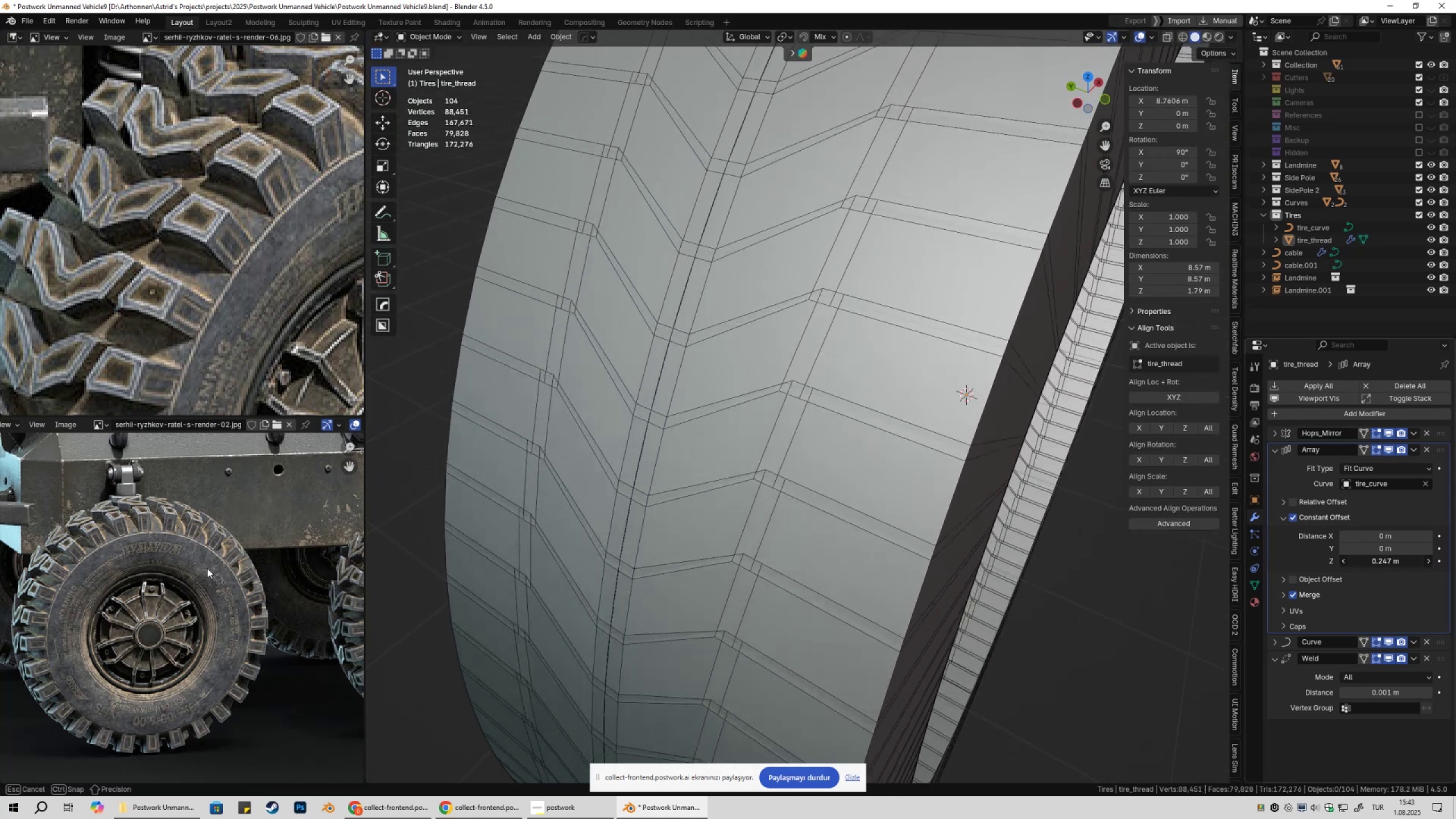 
hold_key(key=ShiftLeft, duration=1.51)
 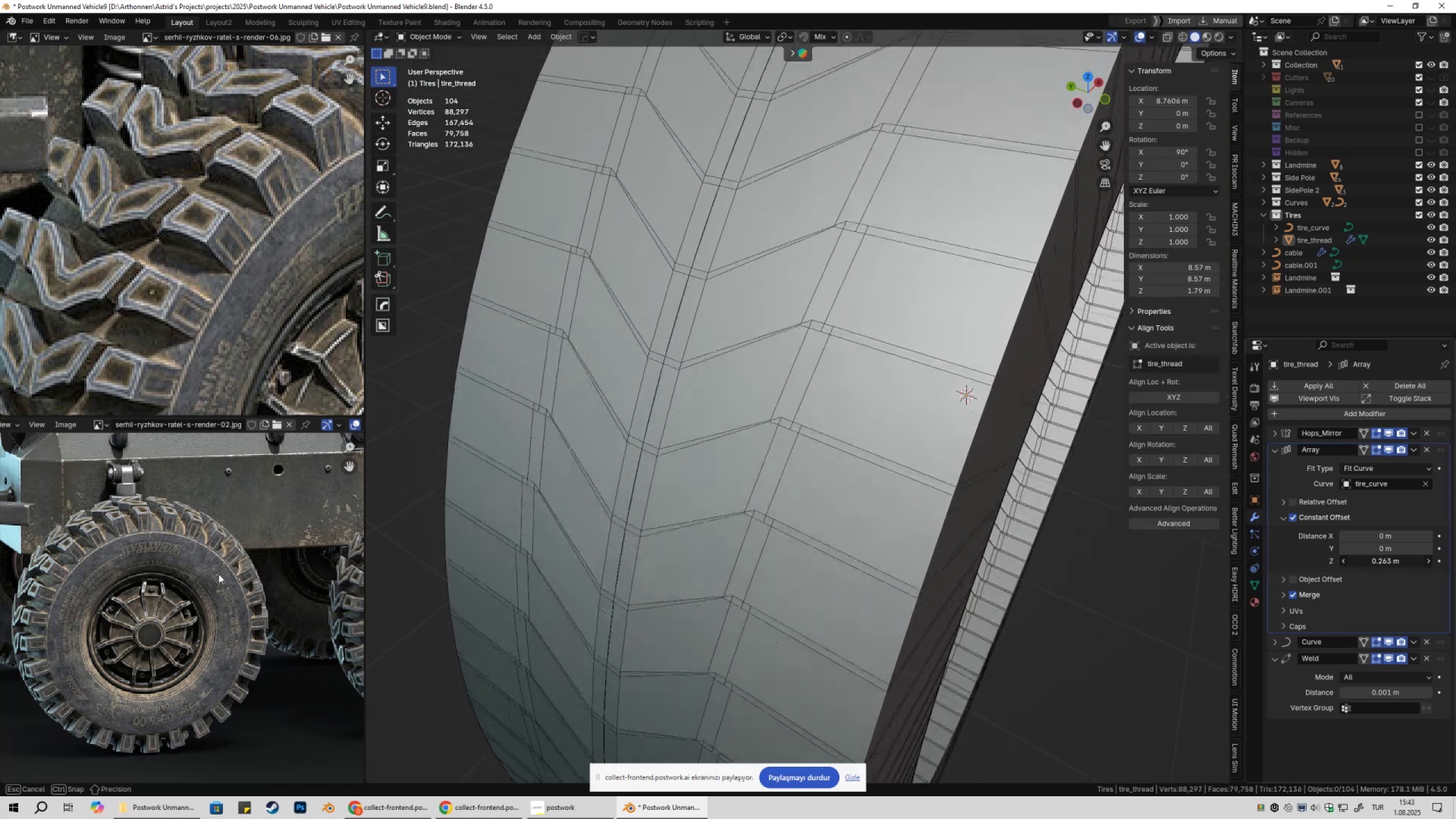 
hold_key(key=ShiftLeft, duration=1.52)
 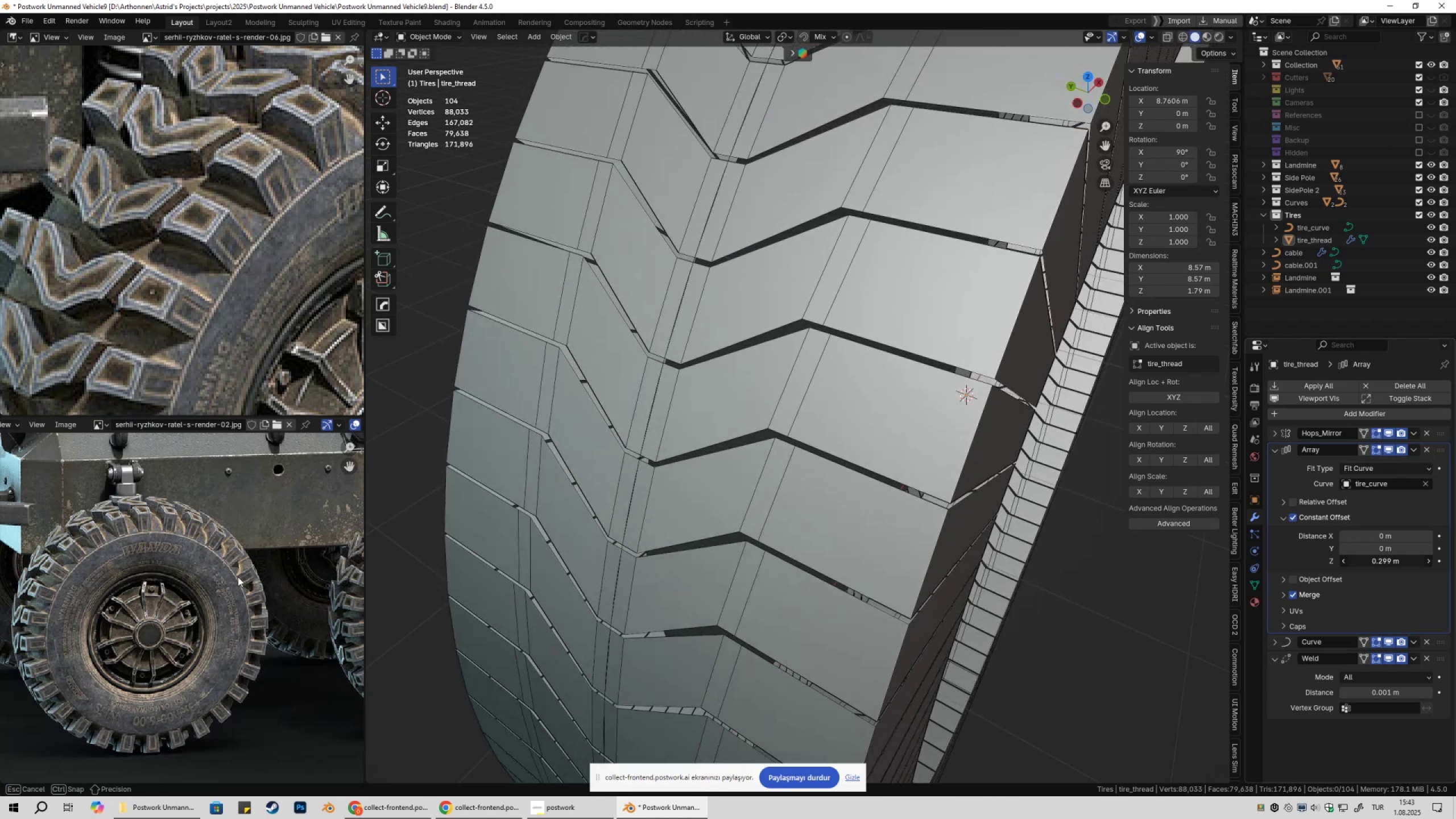 
hold_key(key=ShiftLeft, duration=1.22)
 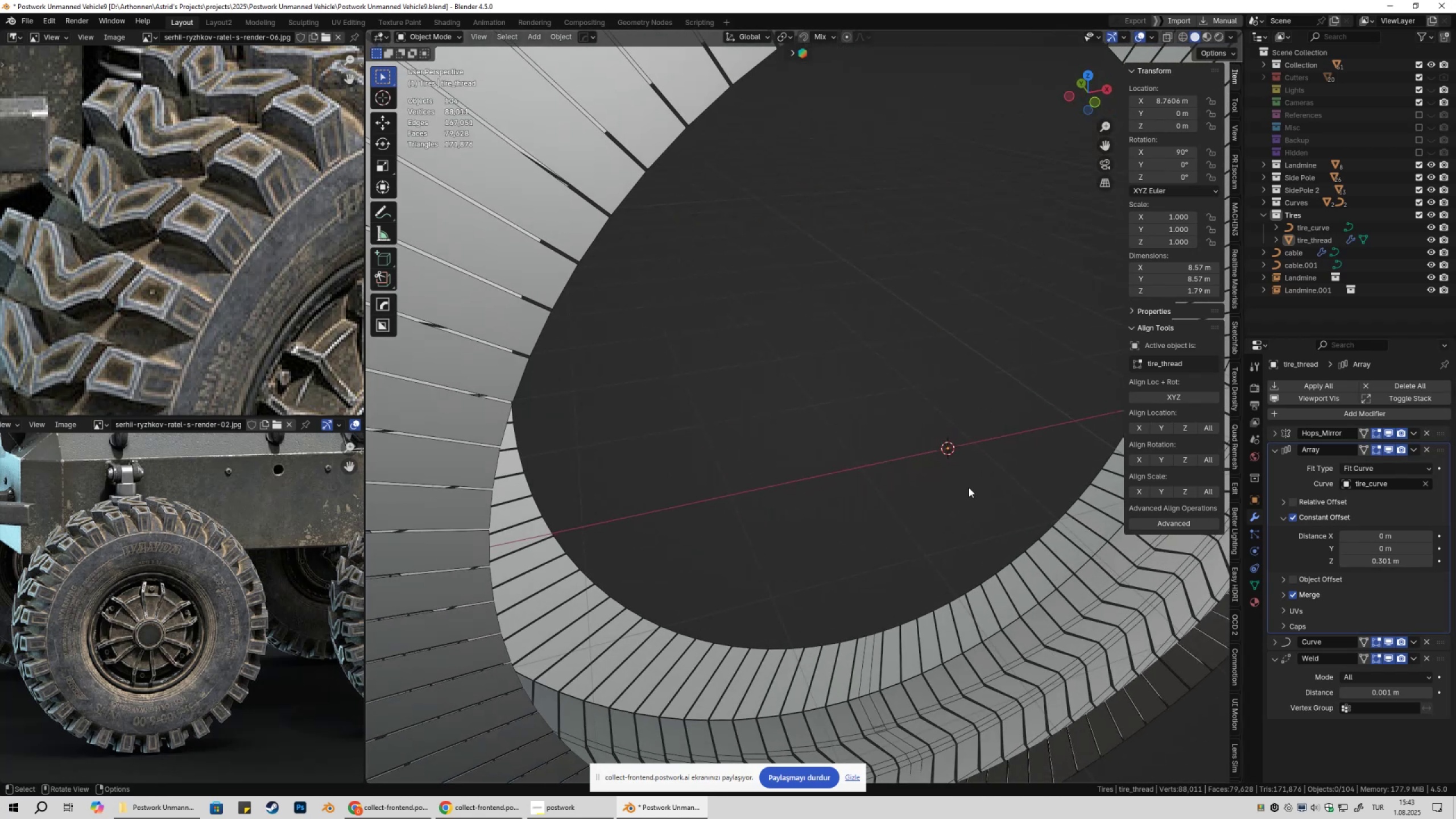 
key(Control+Z)
 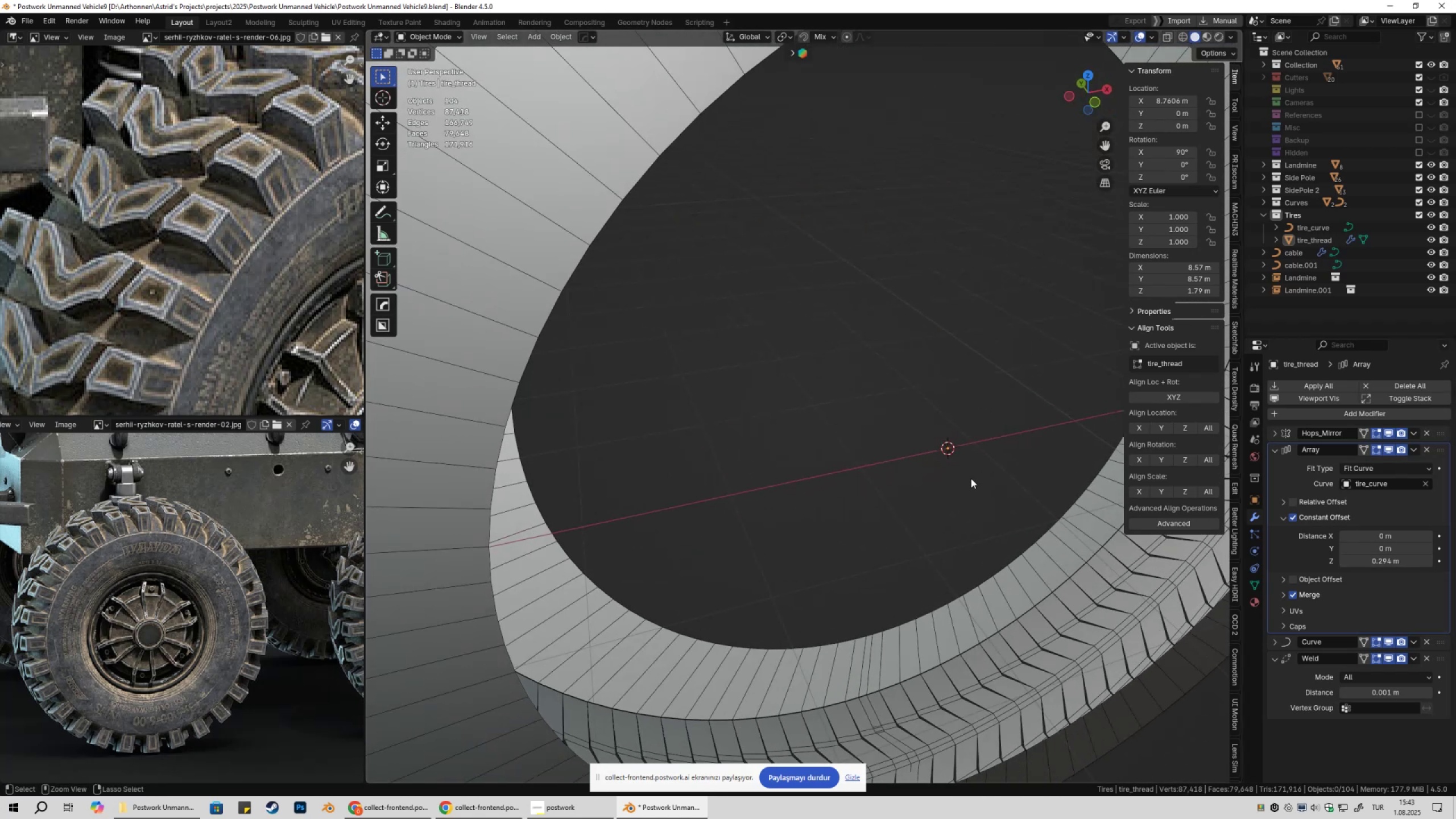 
key(Control+Z)
 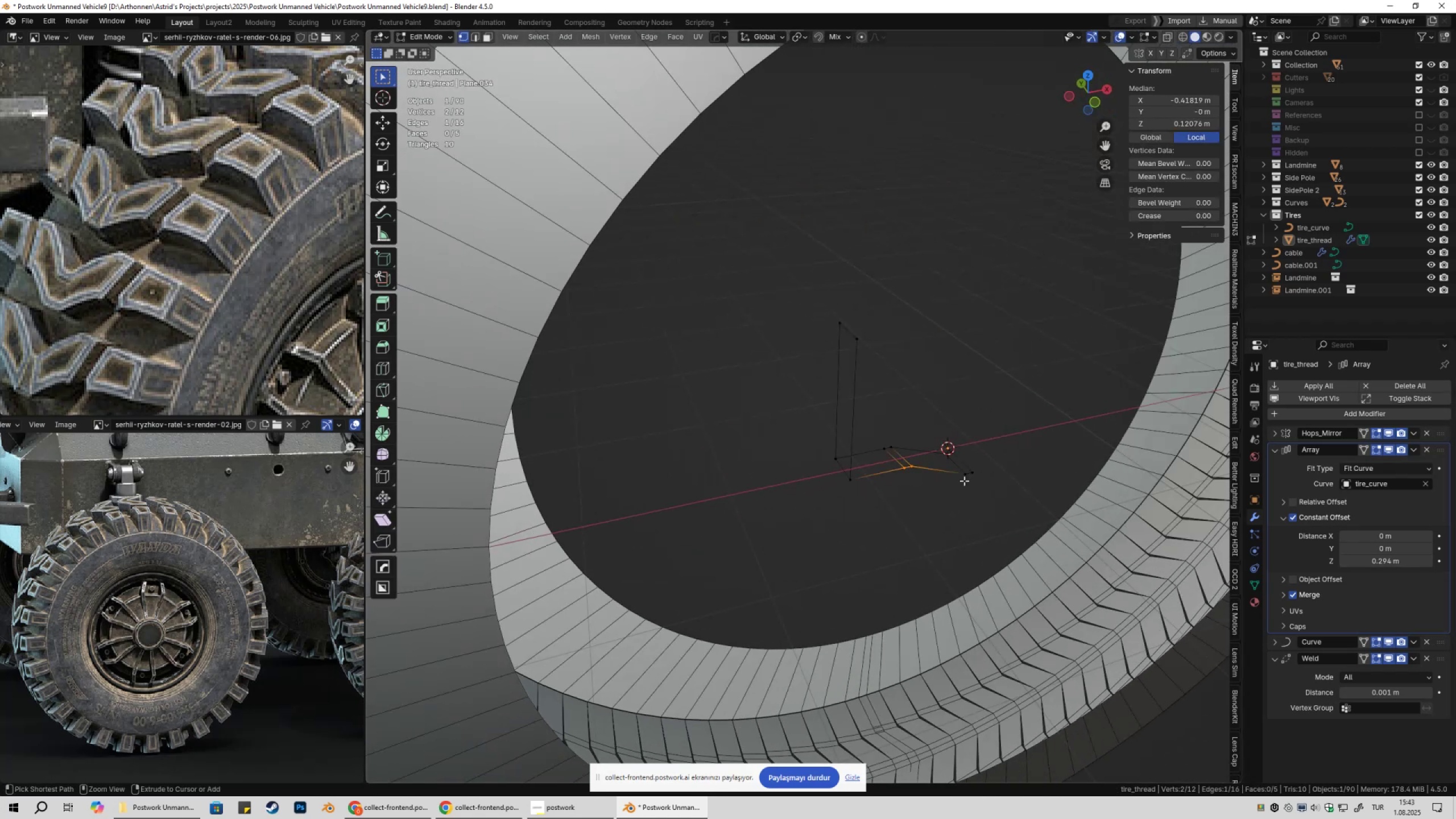 
key(Control+Z)
 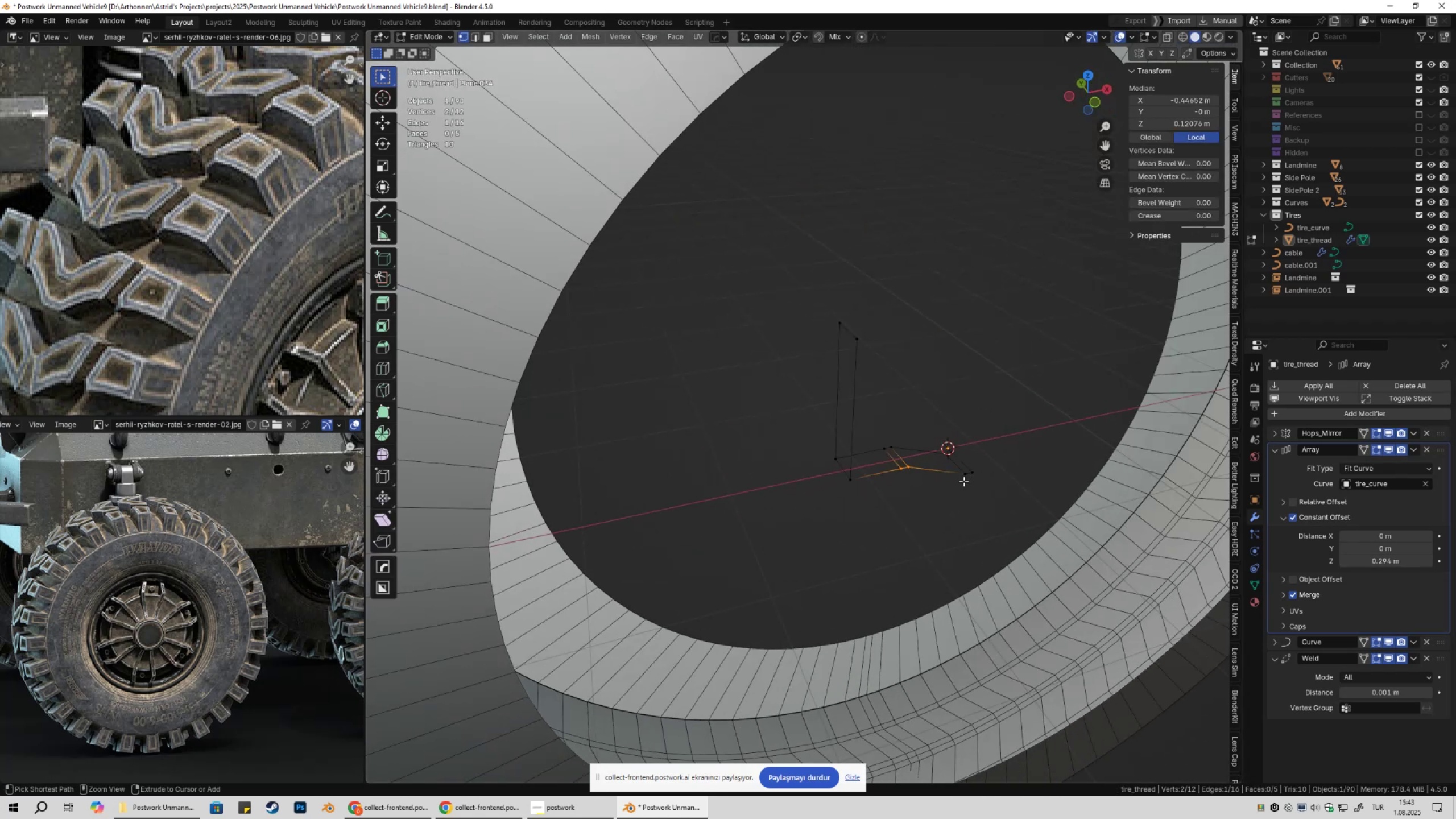 
key(Control+Z)
 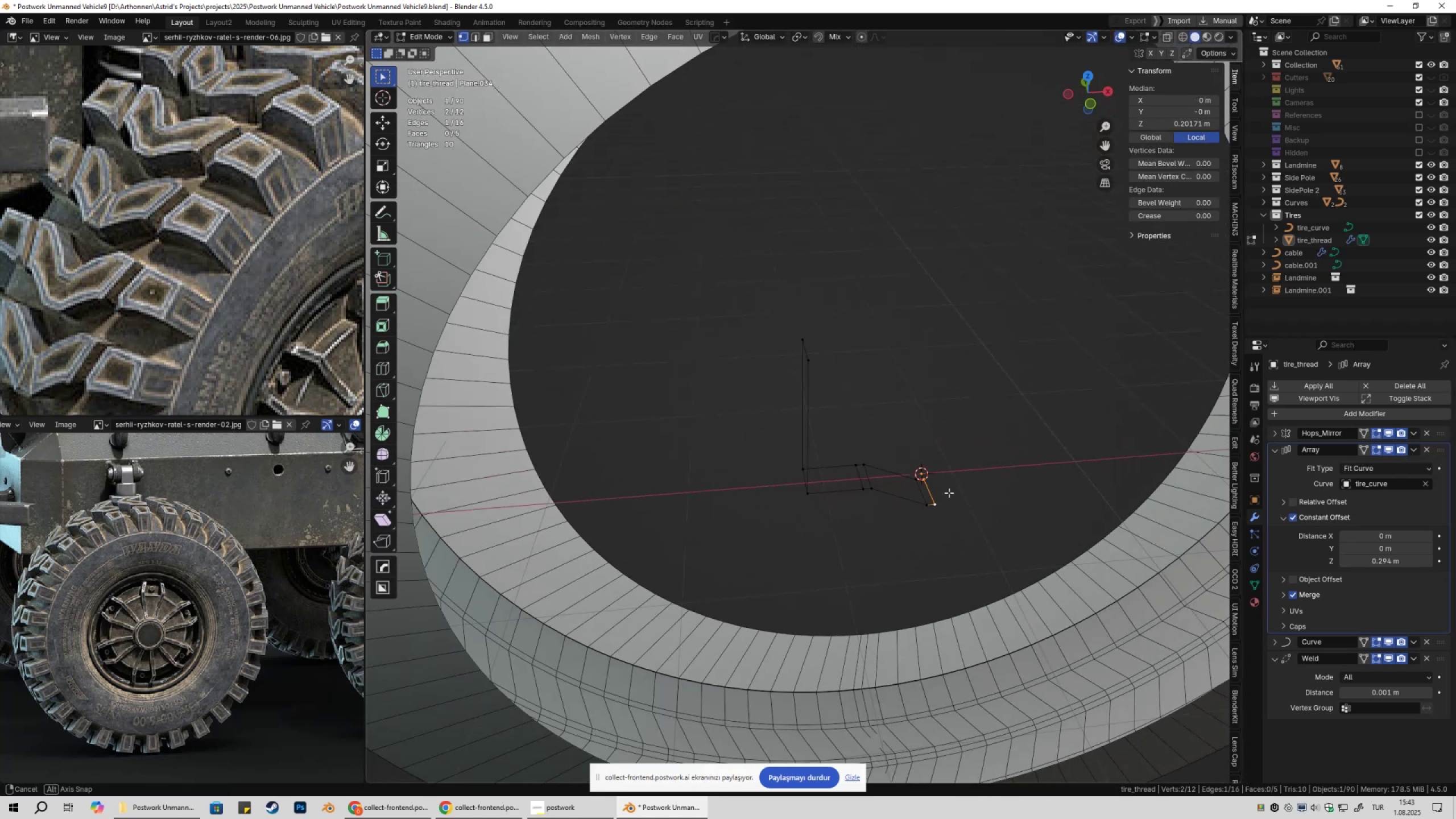 
key(Tab)
 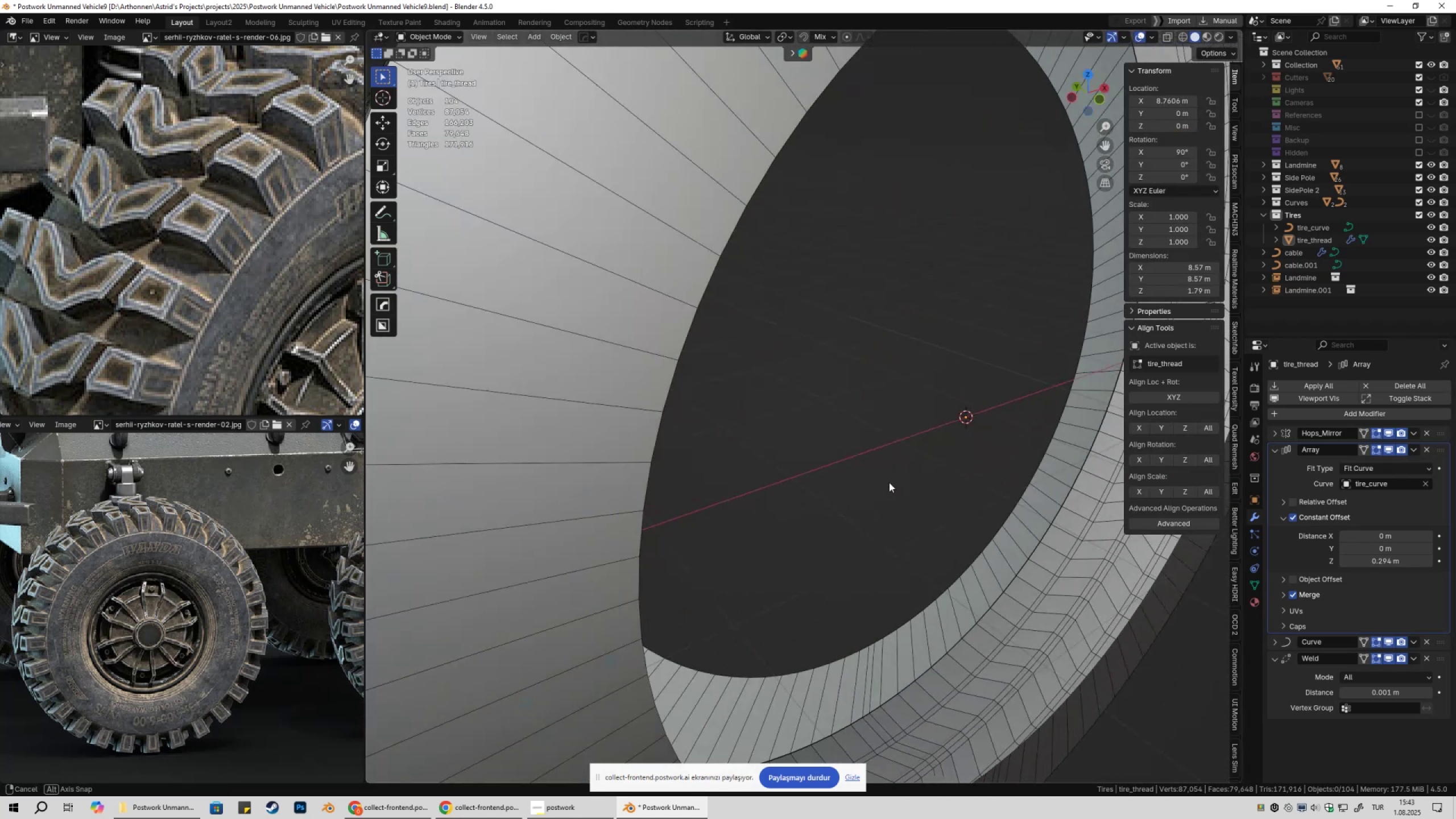 
key(Tab)
 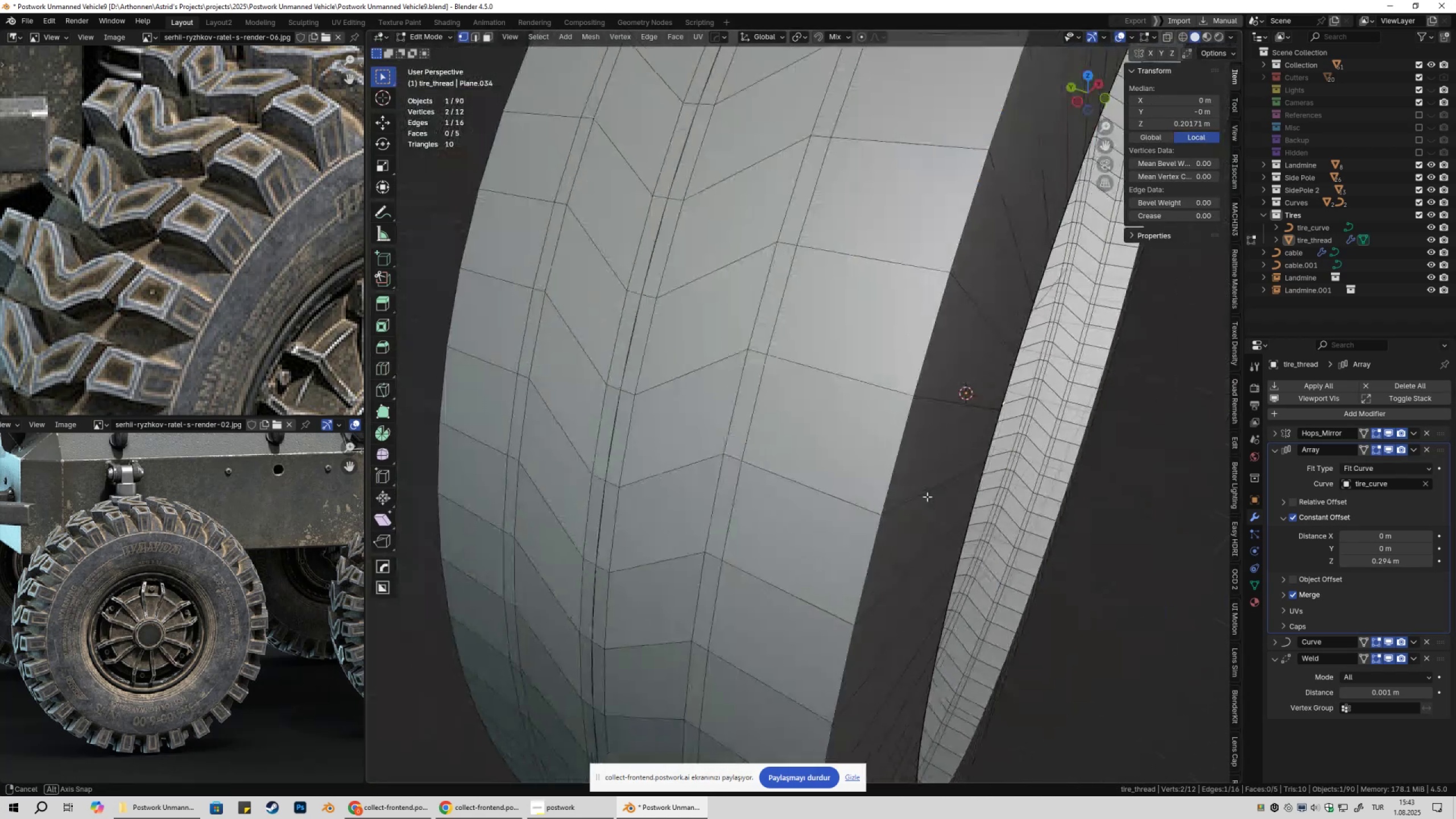 
scroll: coordinate [928, 496], scroll_direction: down, amount: 2.0
 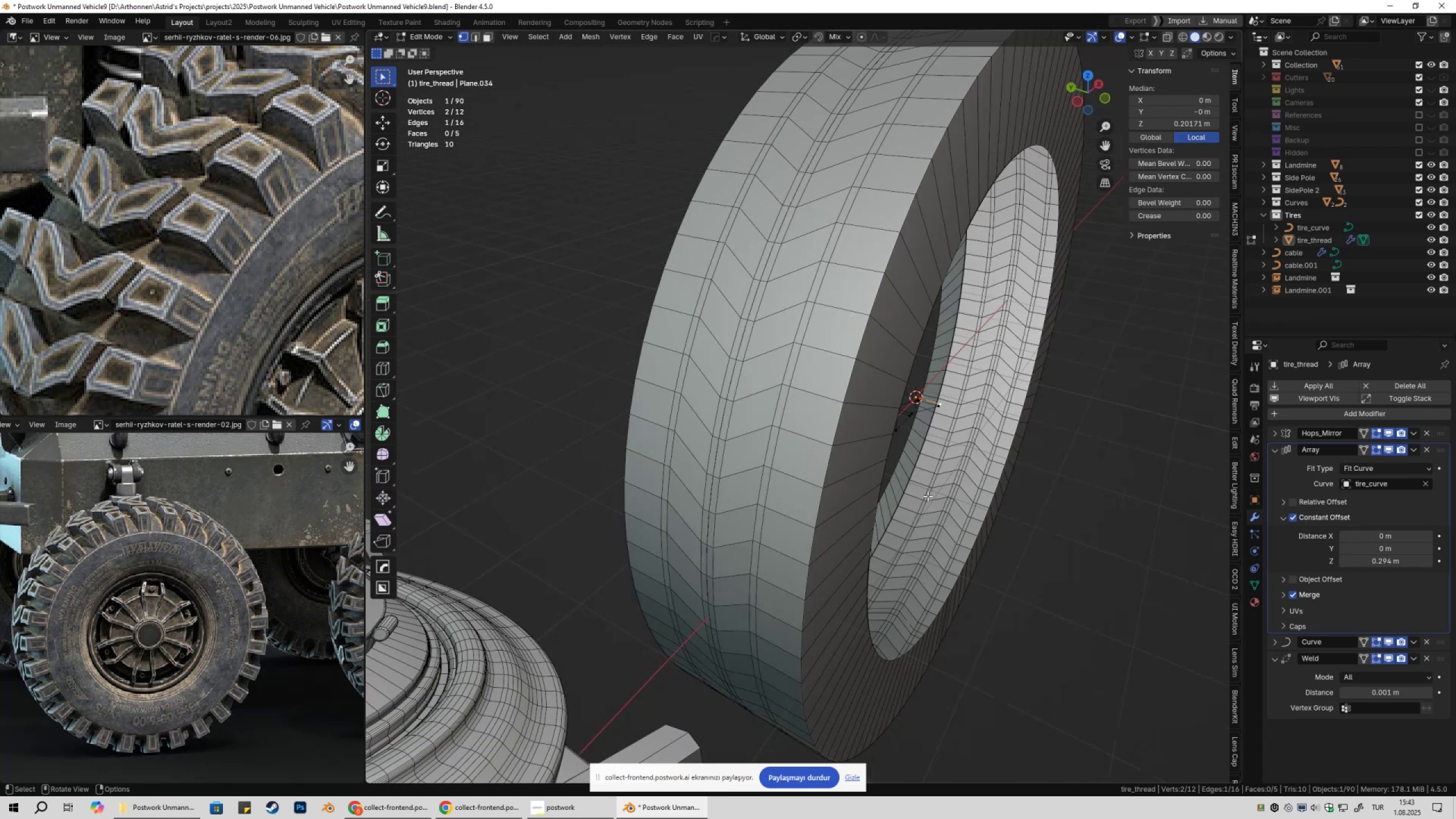 
wait(9.08)
 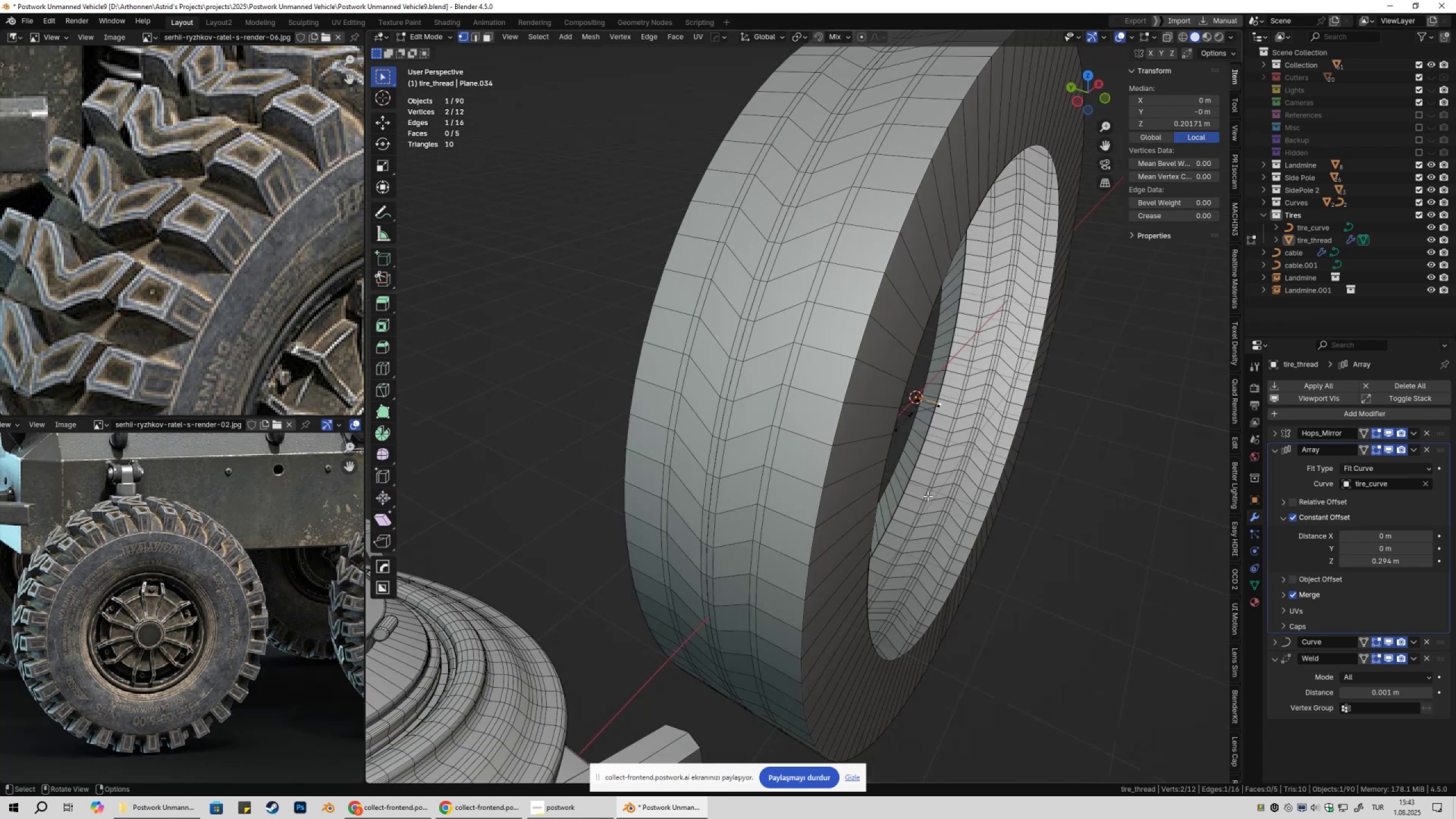 
scroll: coordinate [853, 493], scroll_direction: up, amount: 2.0
 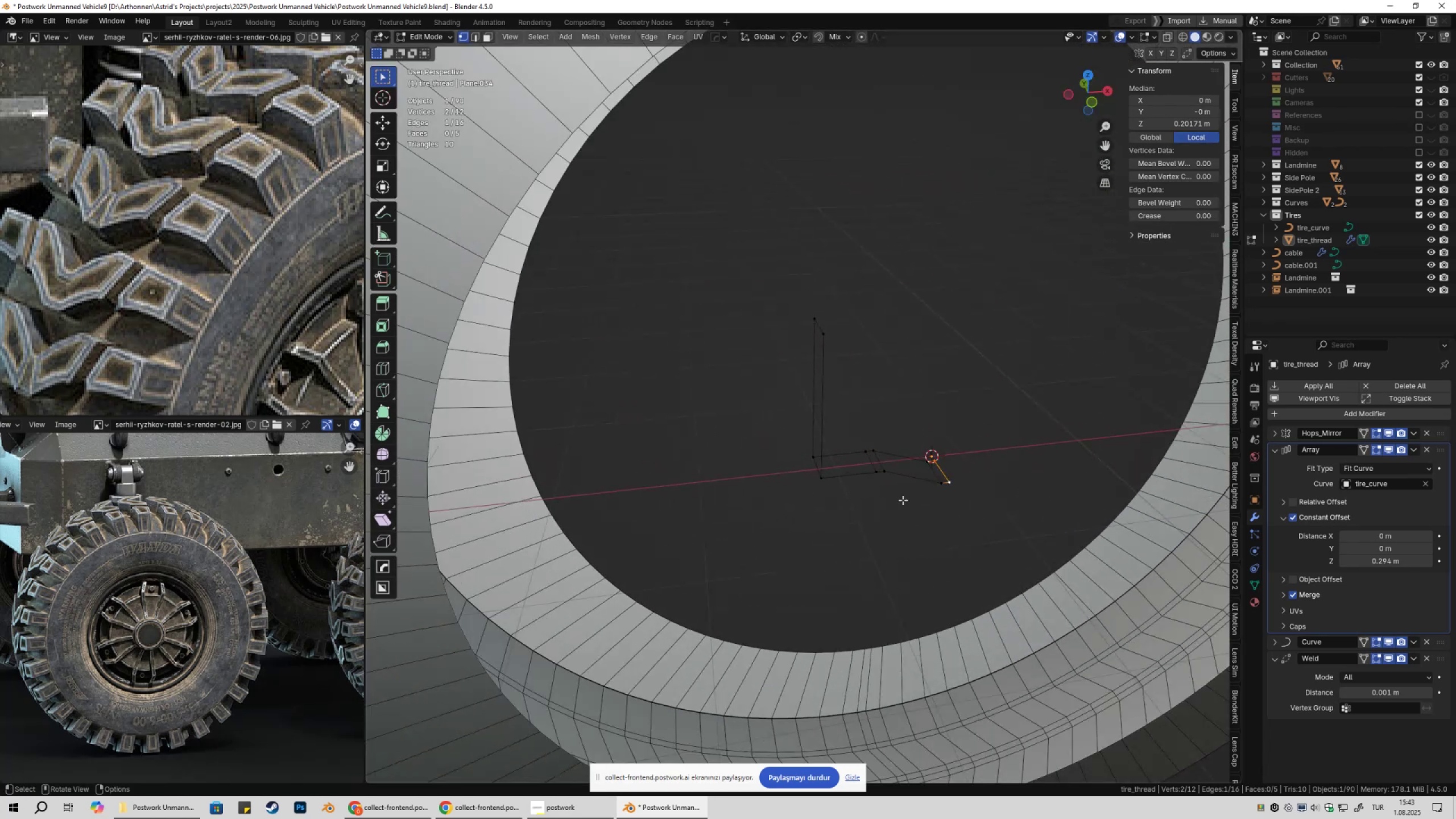 
hold_key(key=ShiftLeft, duration=0.34)
 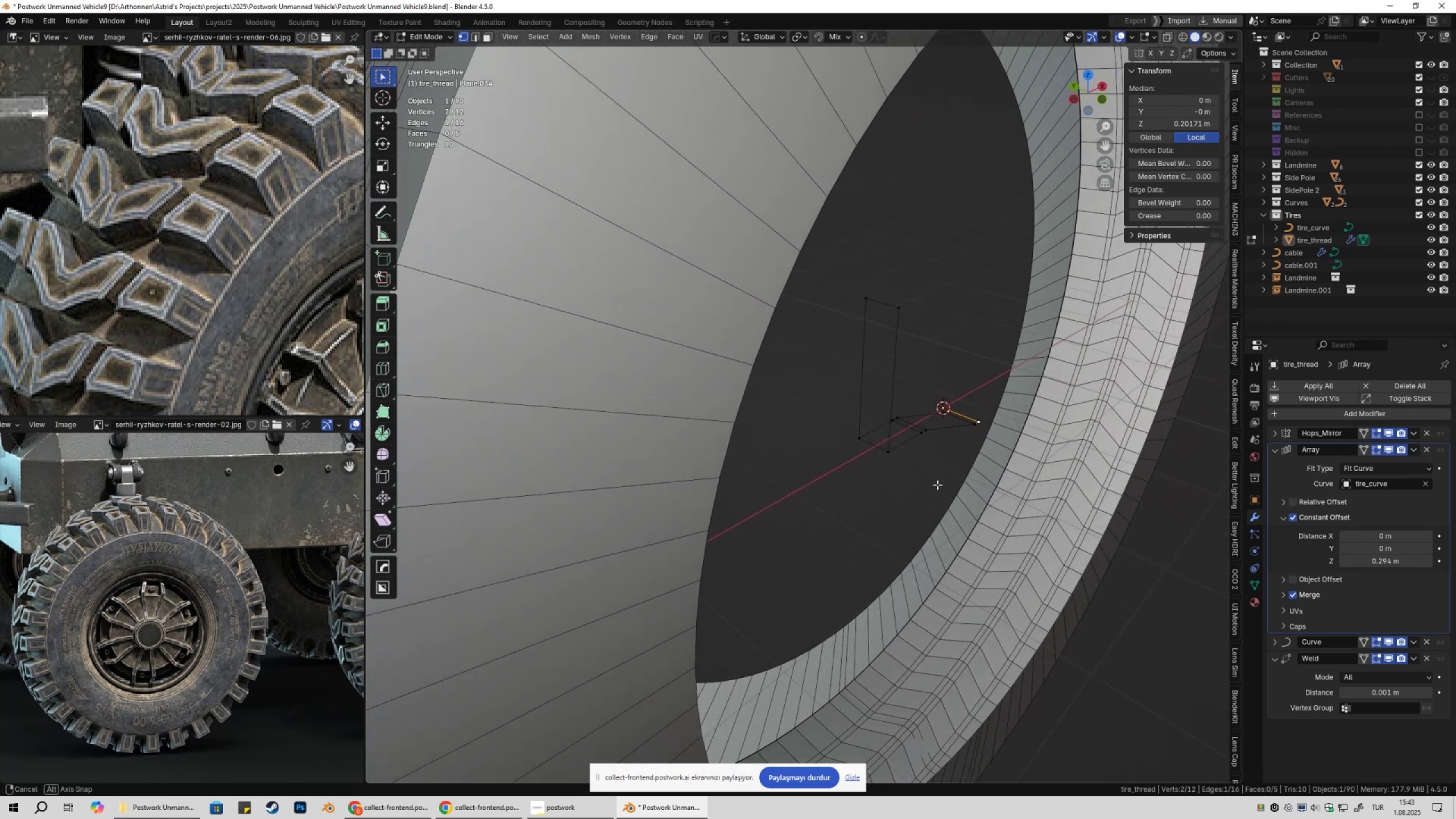 
scroll: coordinate [858, 490], scroll_direction: up, amount: 2.0
 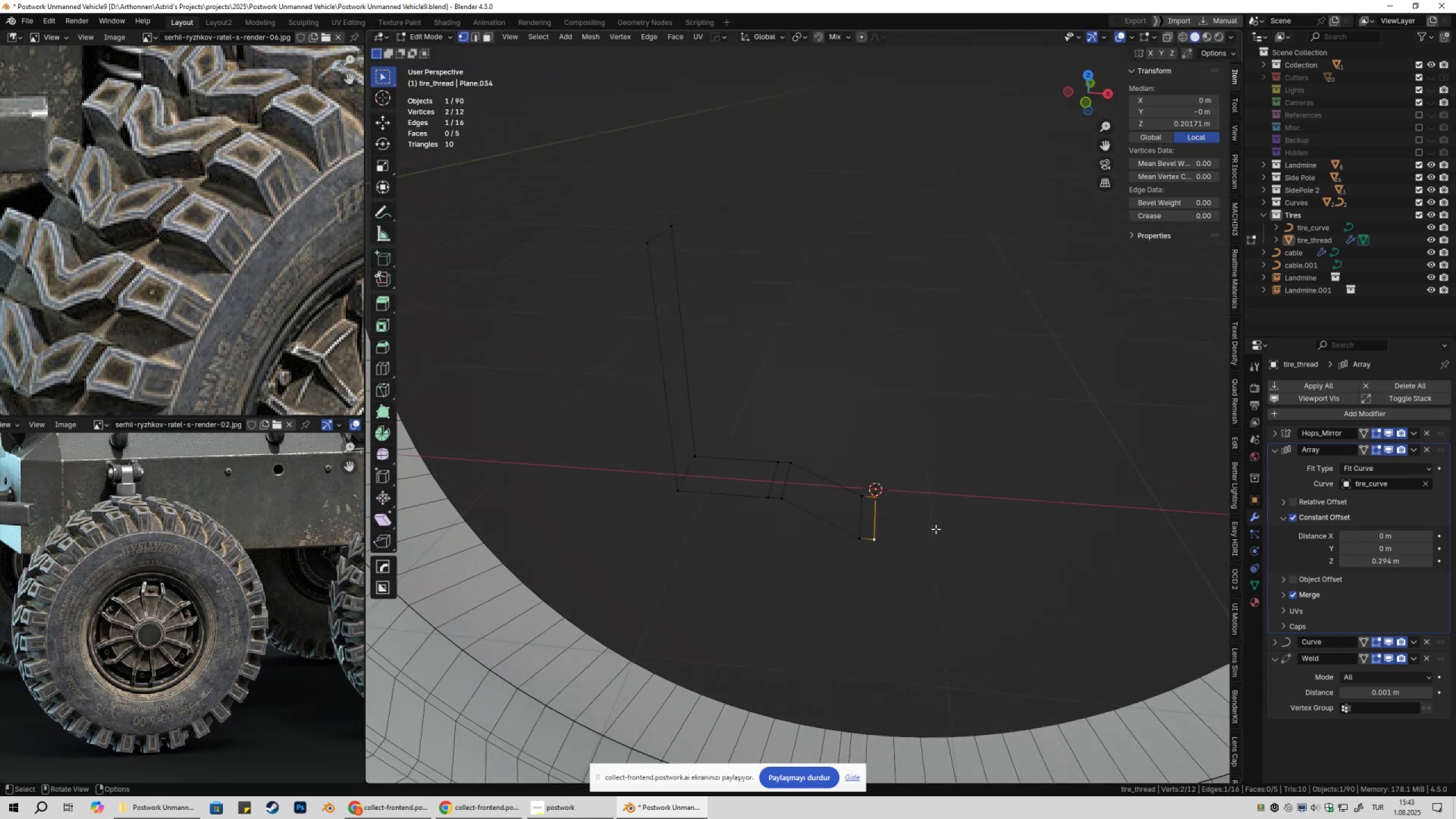 
key(3)
 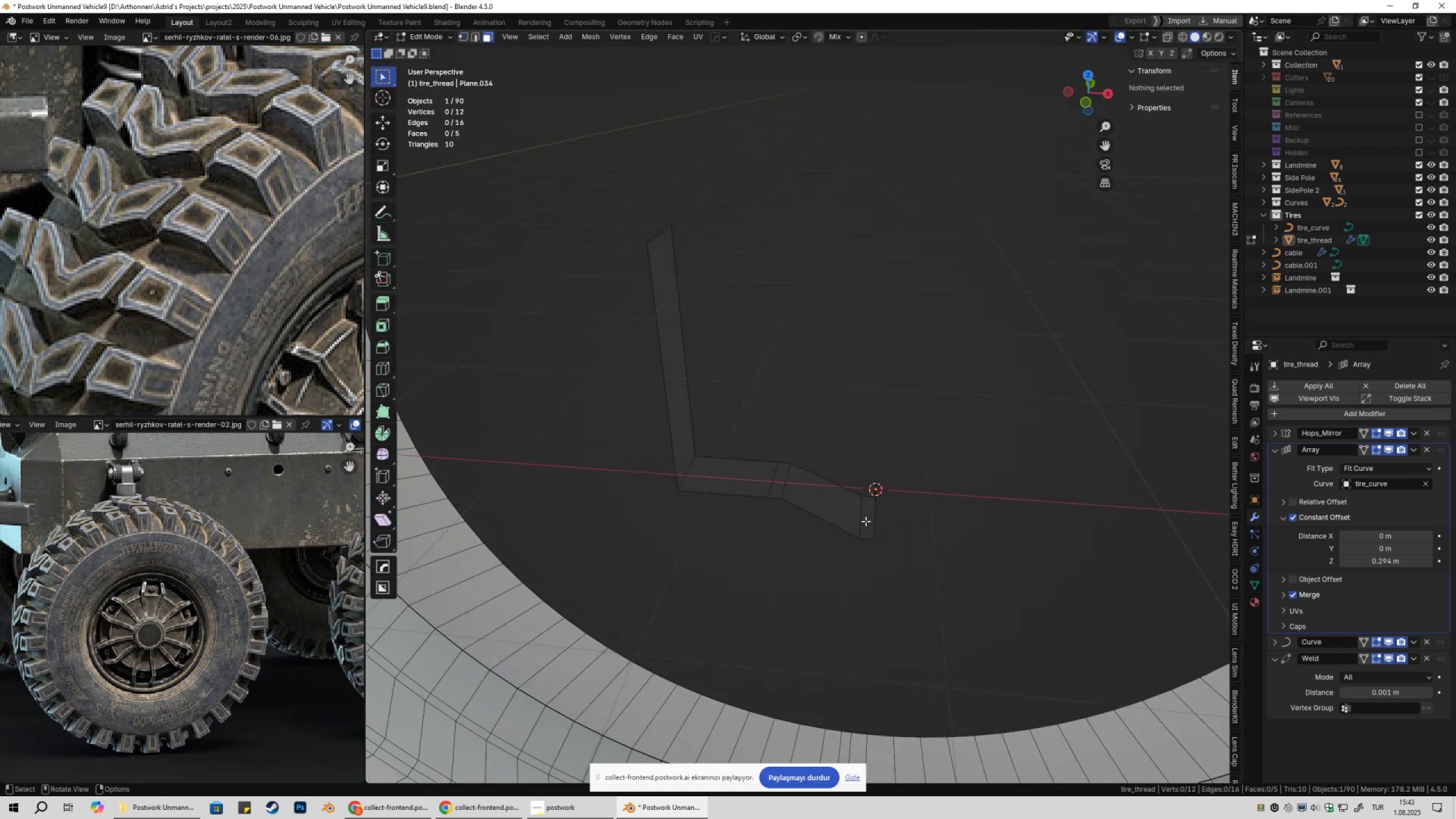 
left_click([866, 521])
 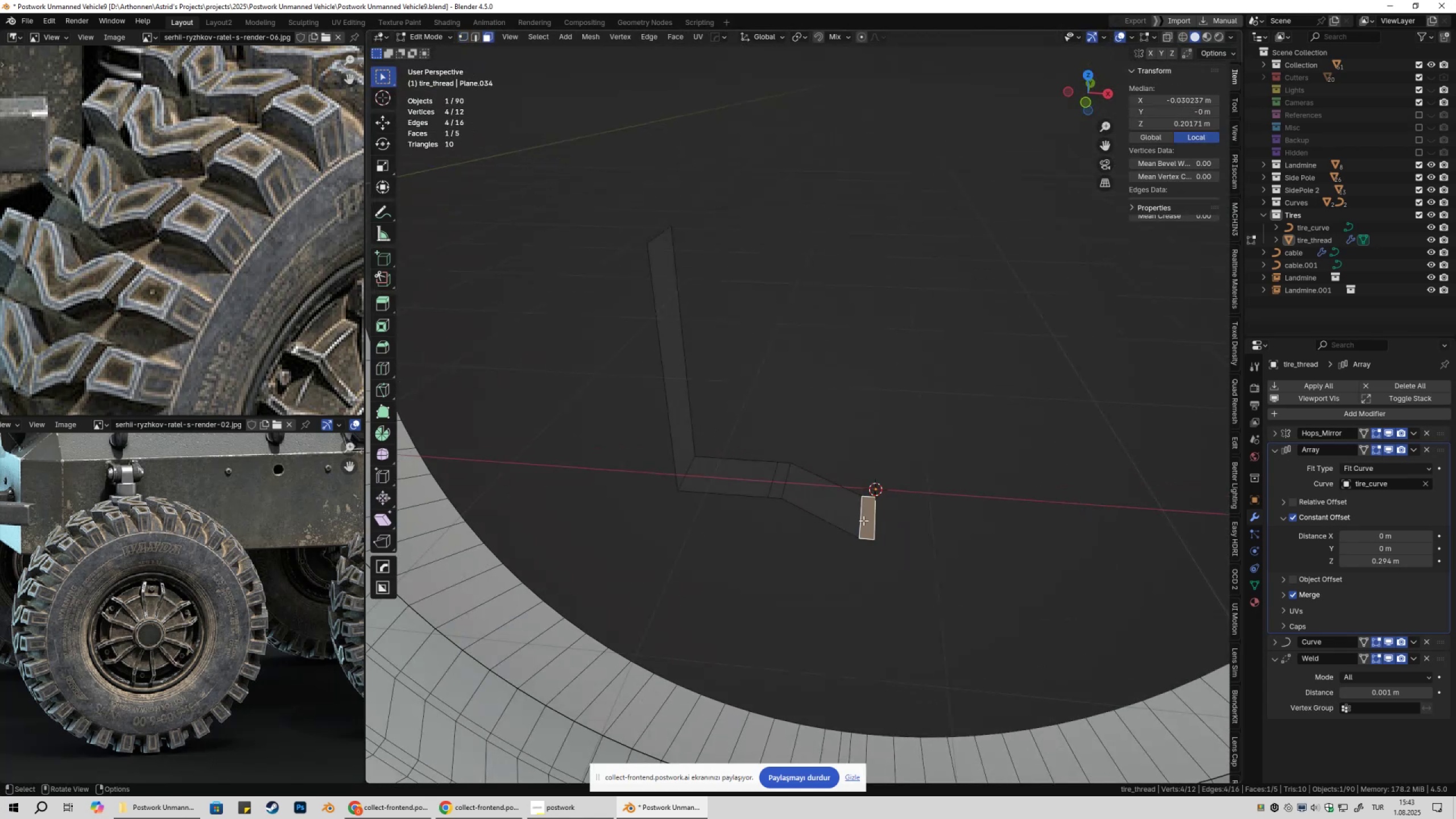 
hold_key(key=ShiftLeft, duration=0.4)
double_click([836, 511])
 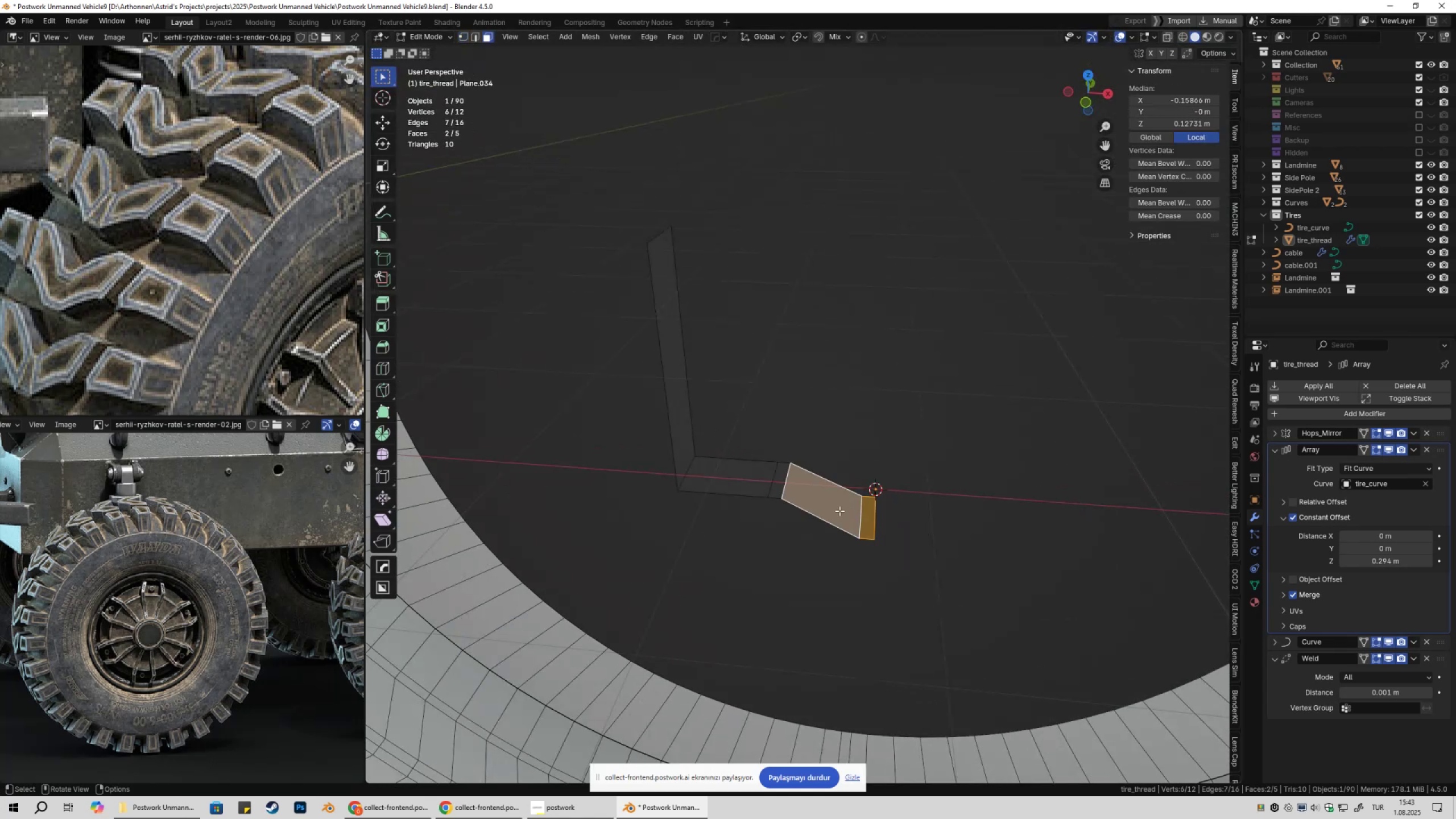 
scroll: coordinate [841, 514], scroll_direction: down, amount: 3.0
 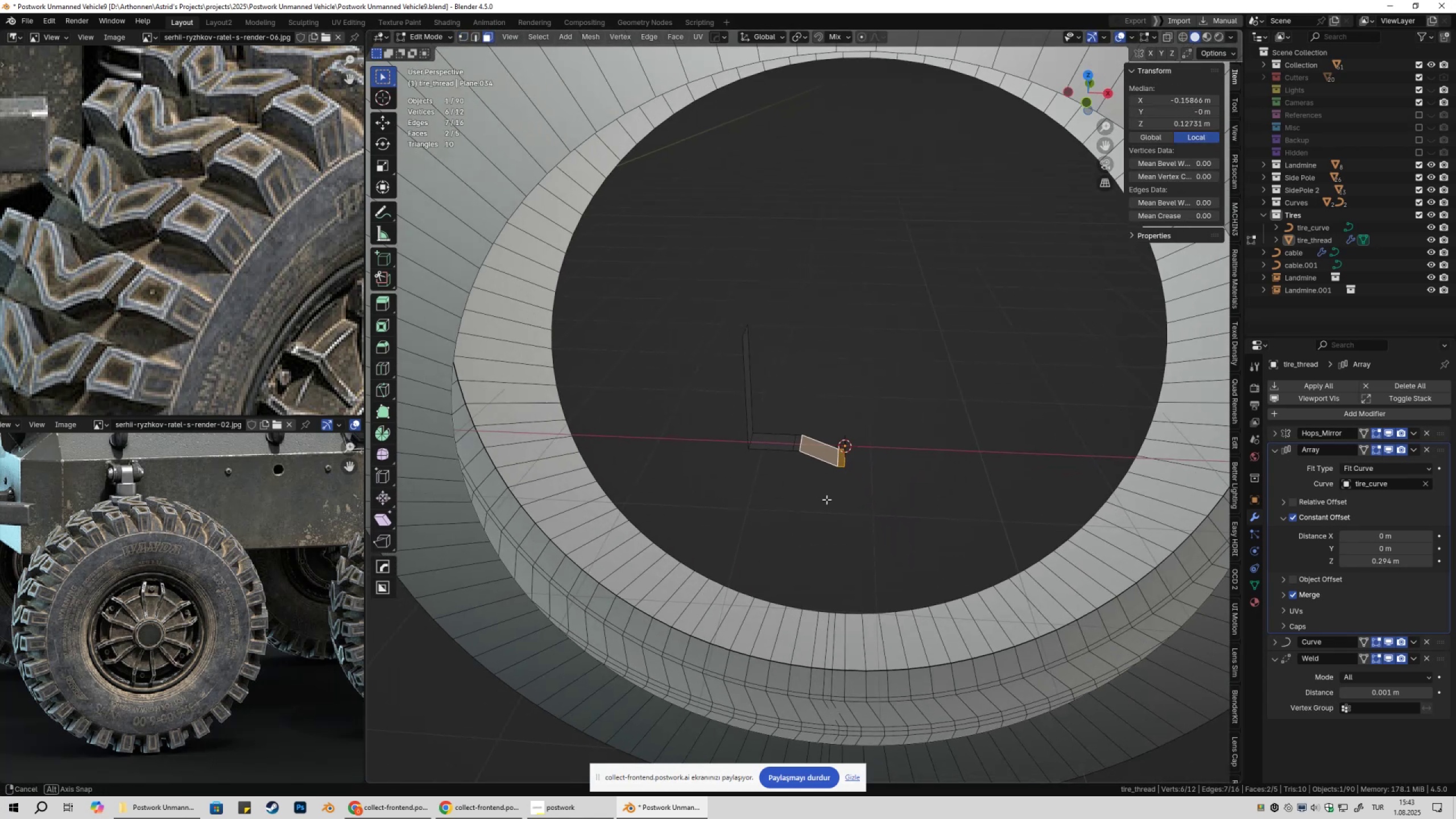 
hold_key(key=ShiftLeft, duration=0.38)
left_click([774, 436])
 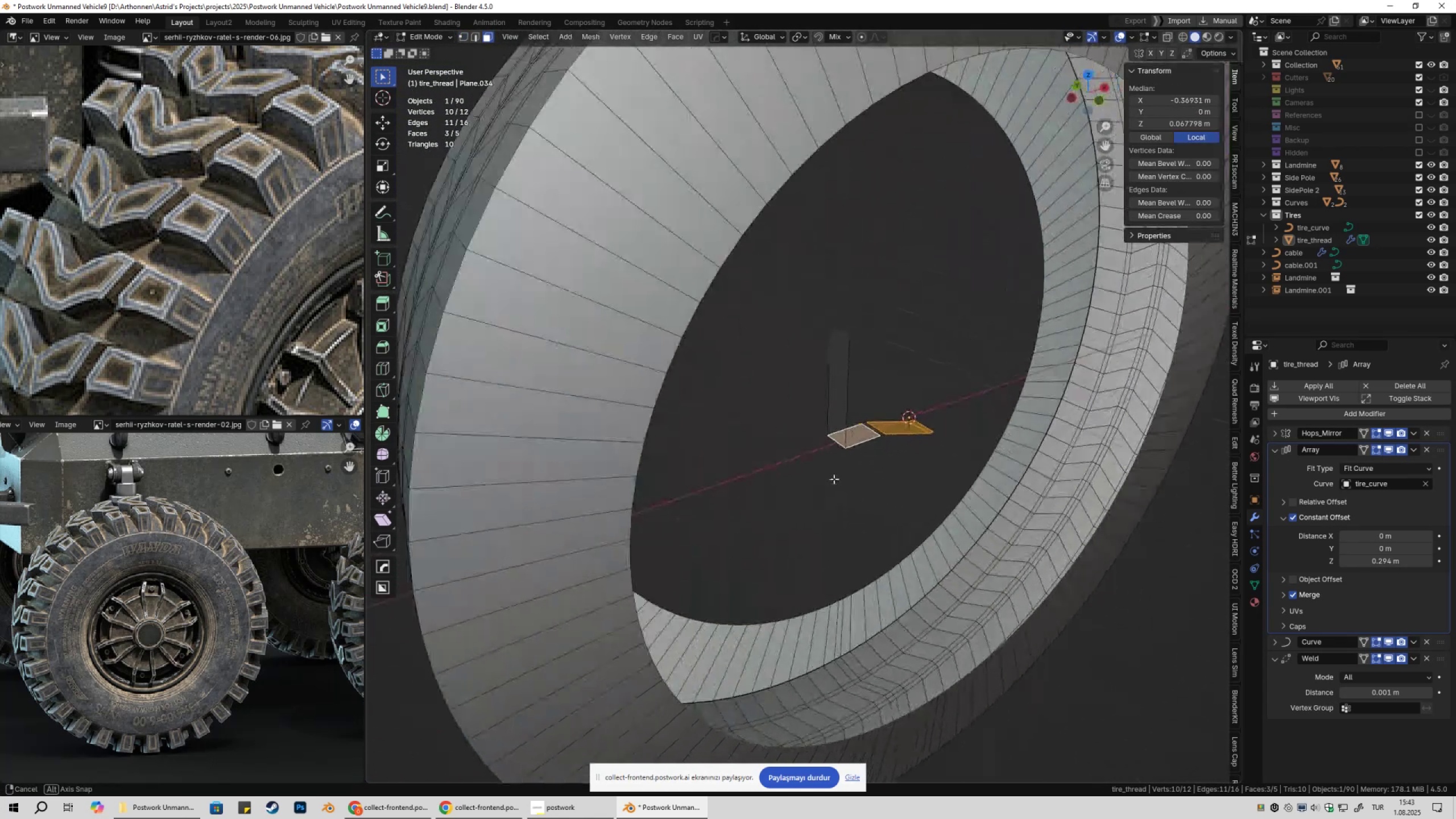 
scroll: coordinate [764, 443], scroll_direction: up, amount: 3.0
 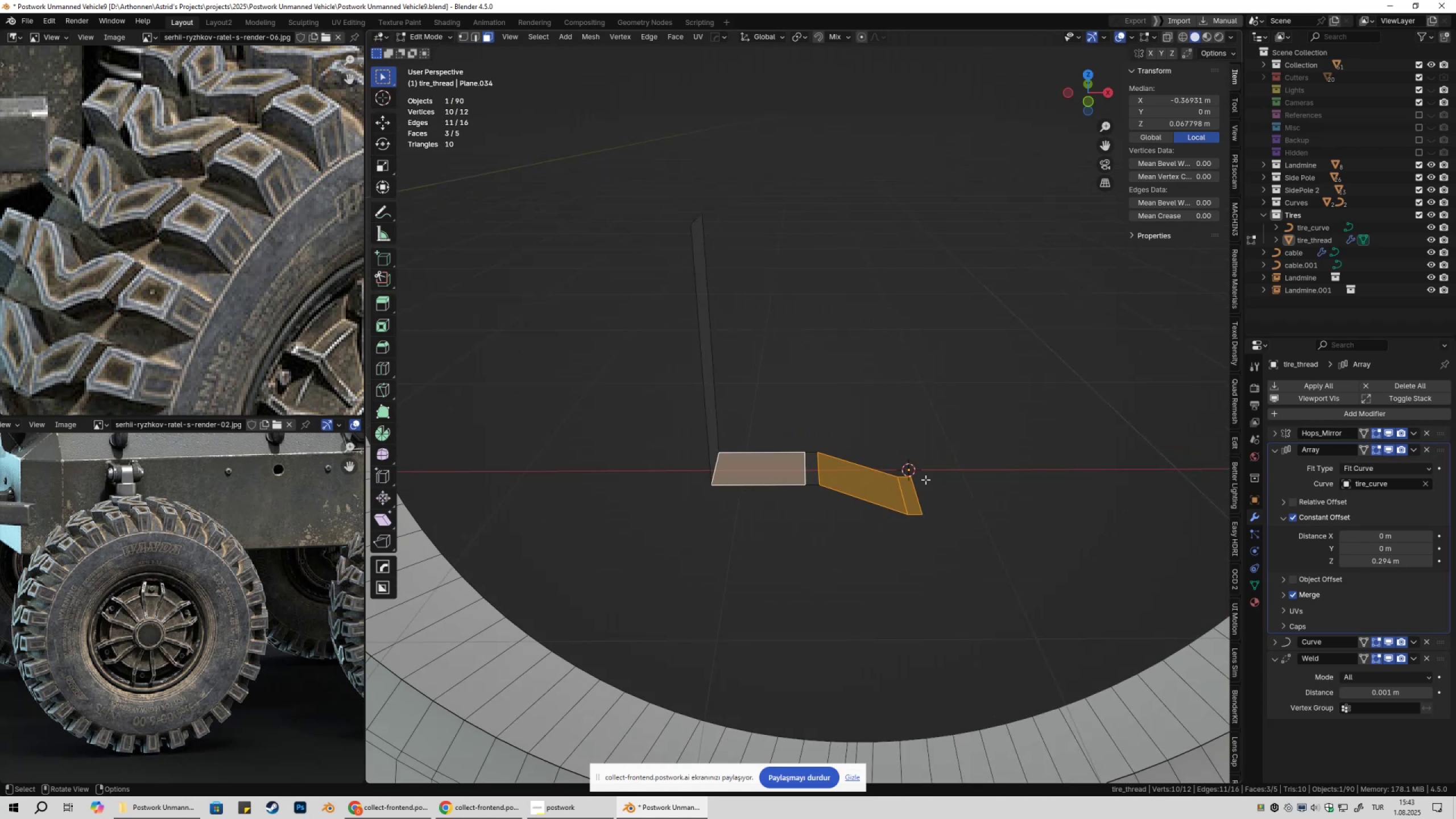 
key(Control+ControlLeft)
 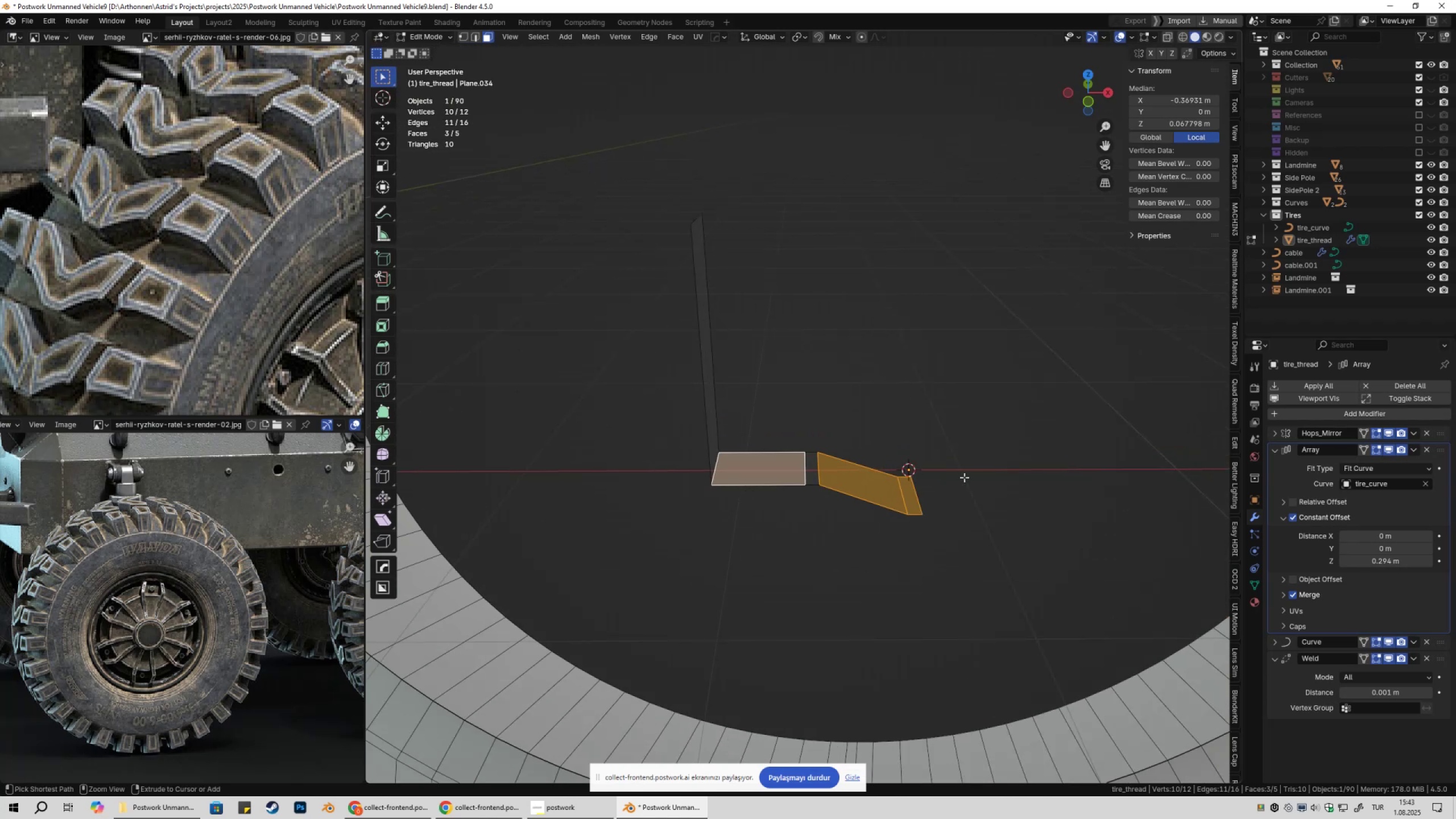 
key(Control+R)
 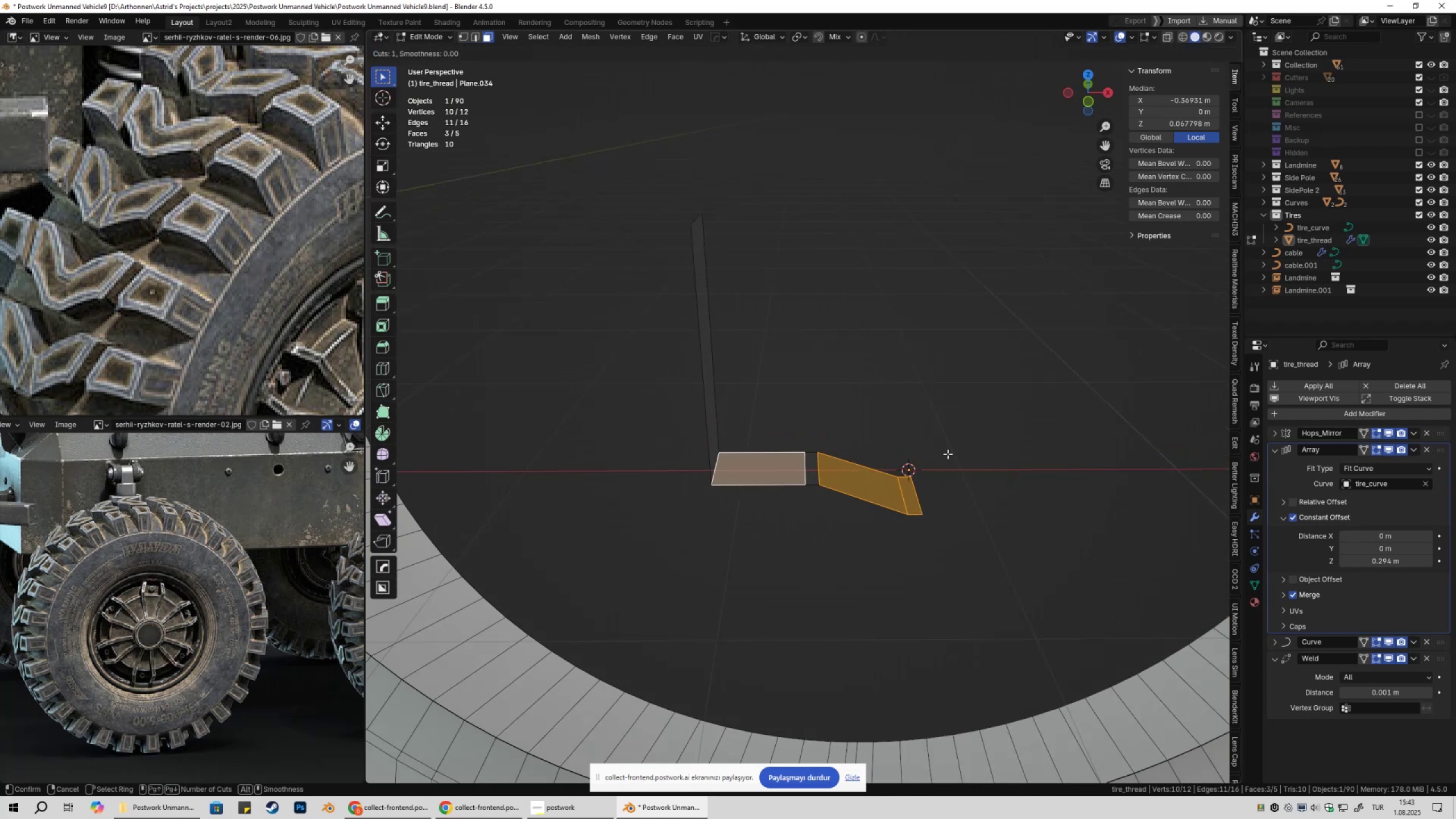 
key(Escape)
 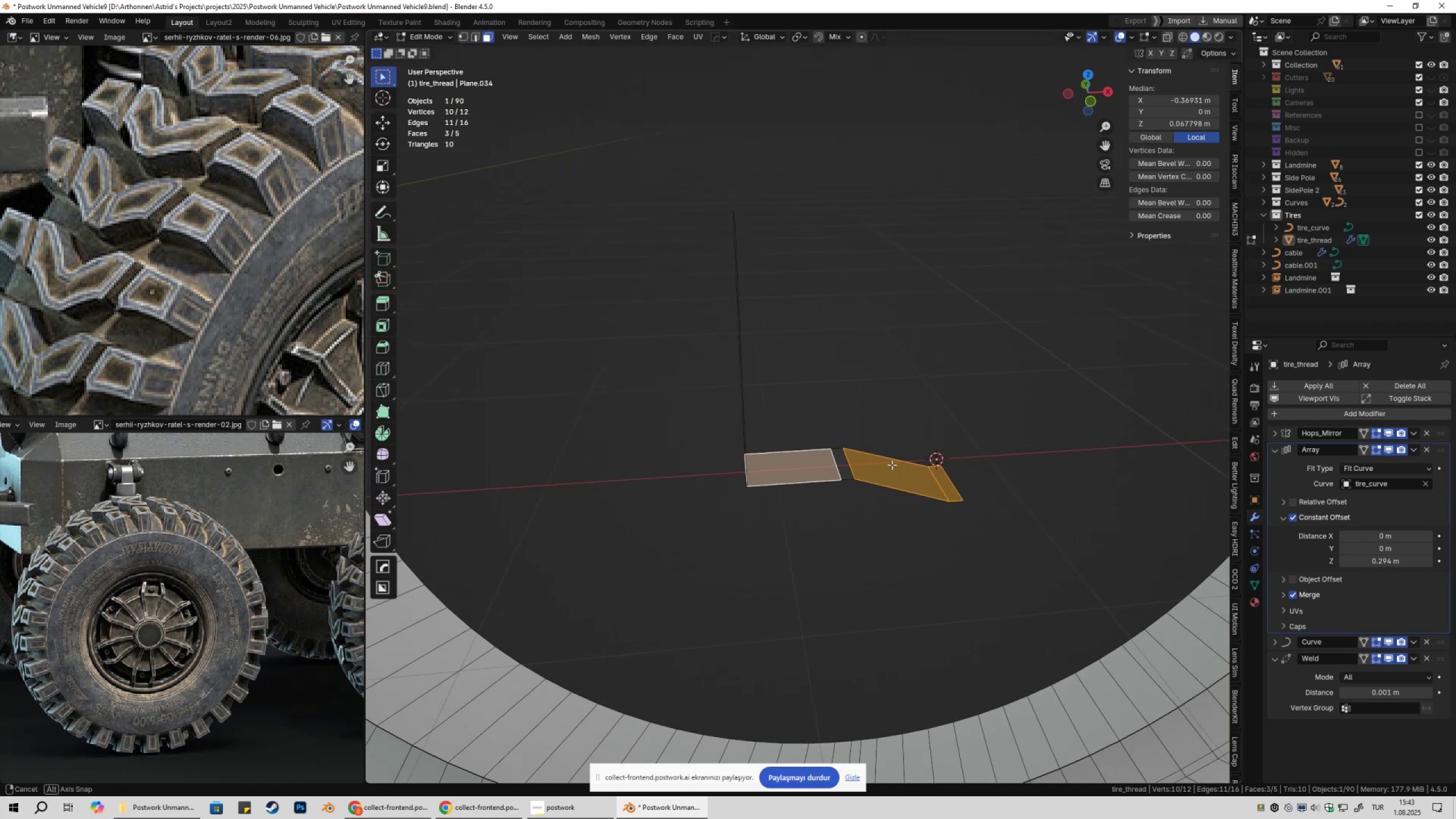 
hold_key(key=AltLeft, duration=0.88)
 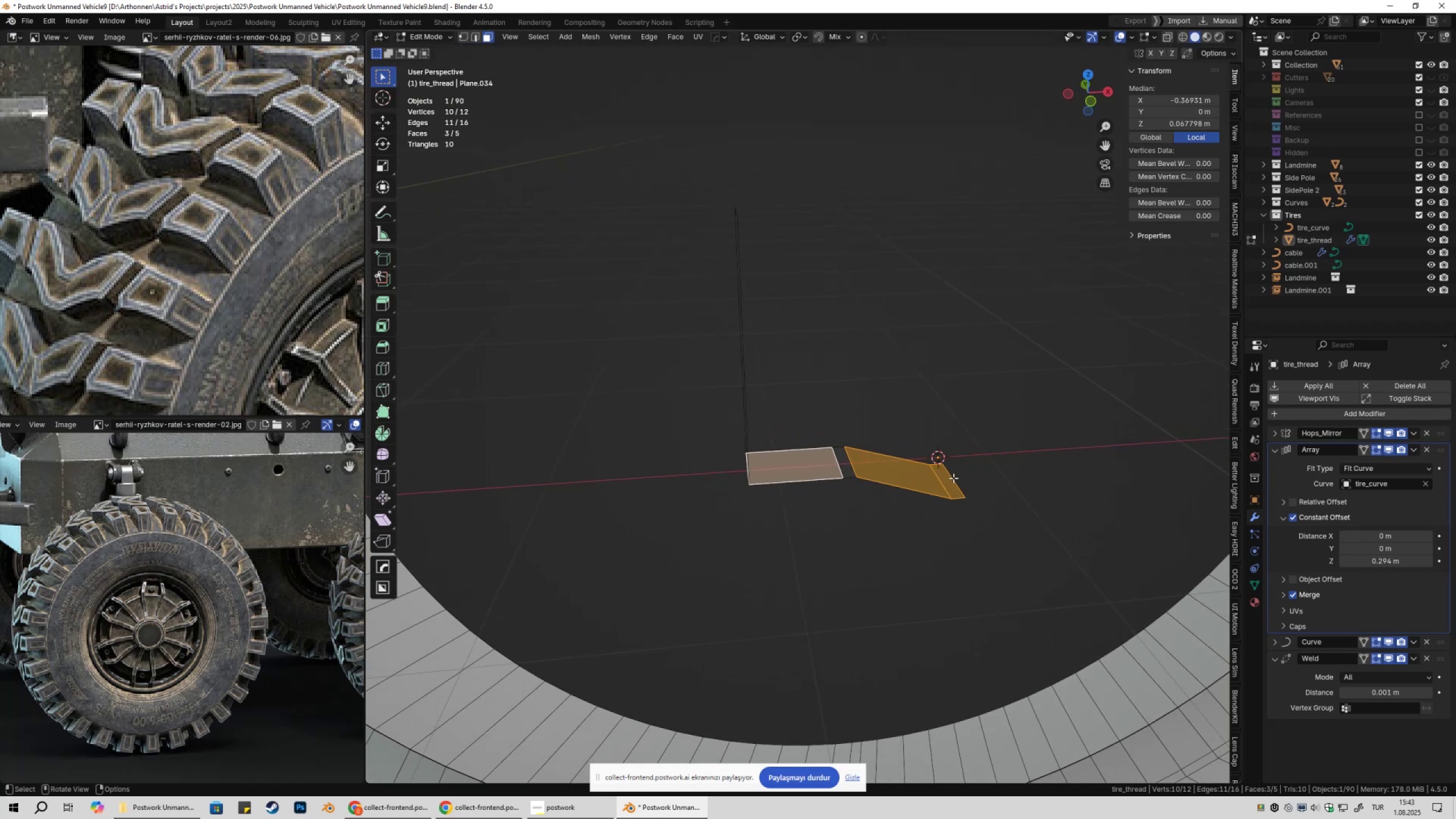 
key(Alt+AltLeft)
 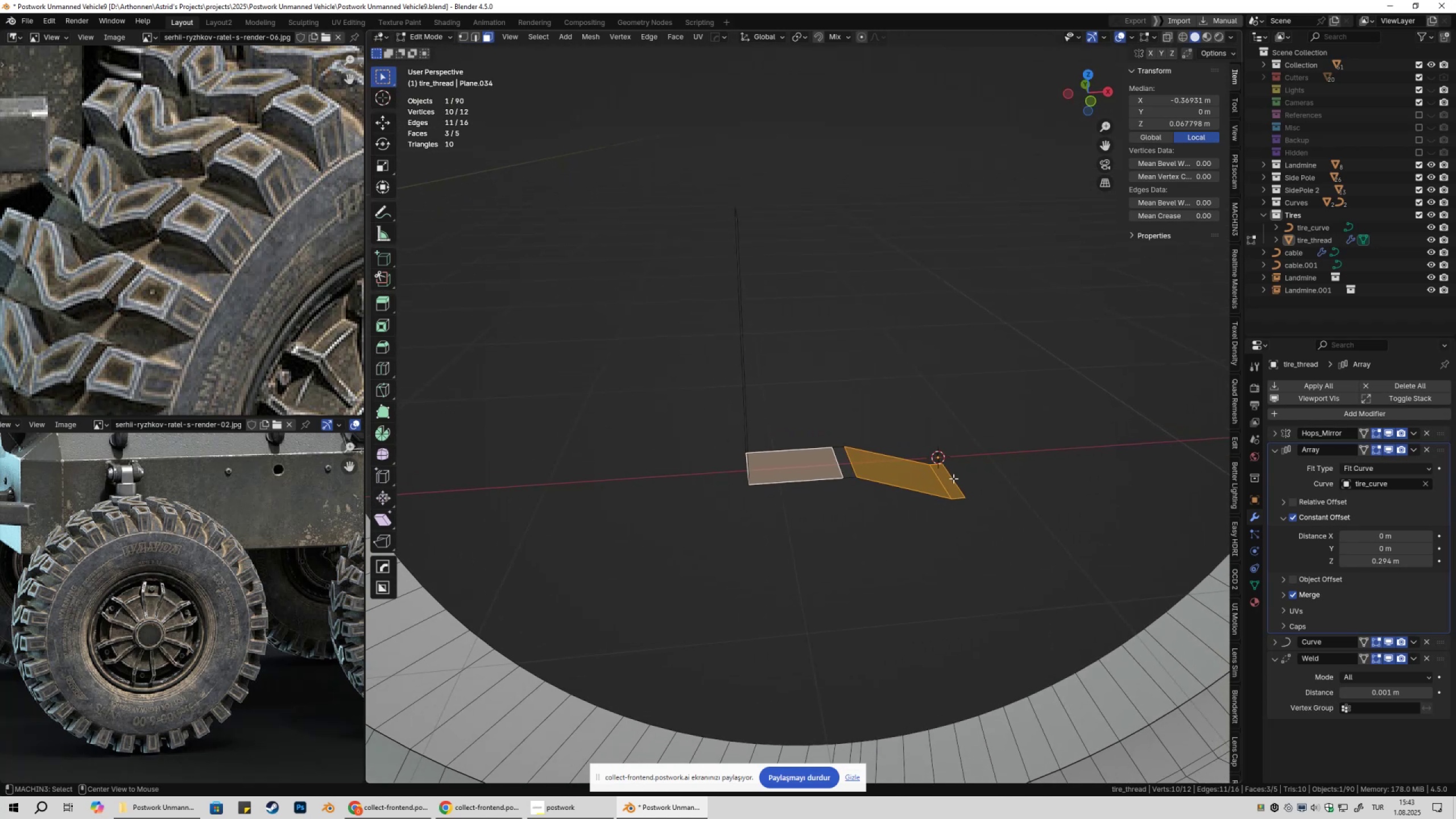 
key(Alt+E)
 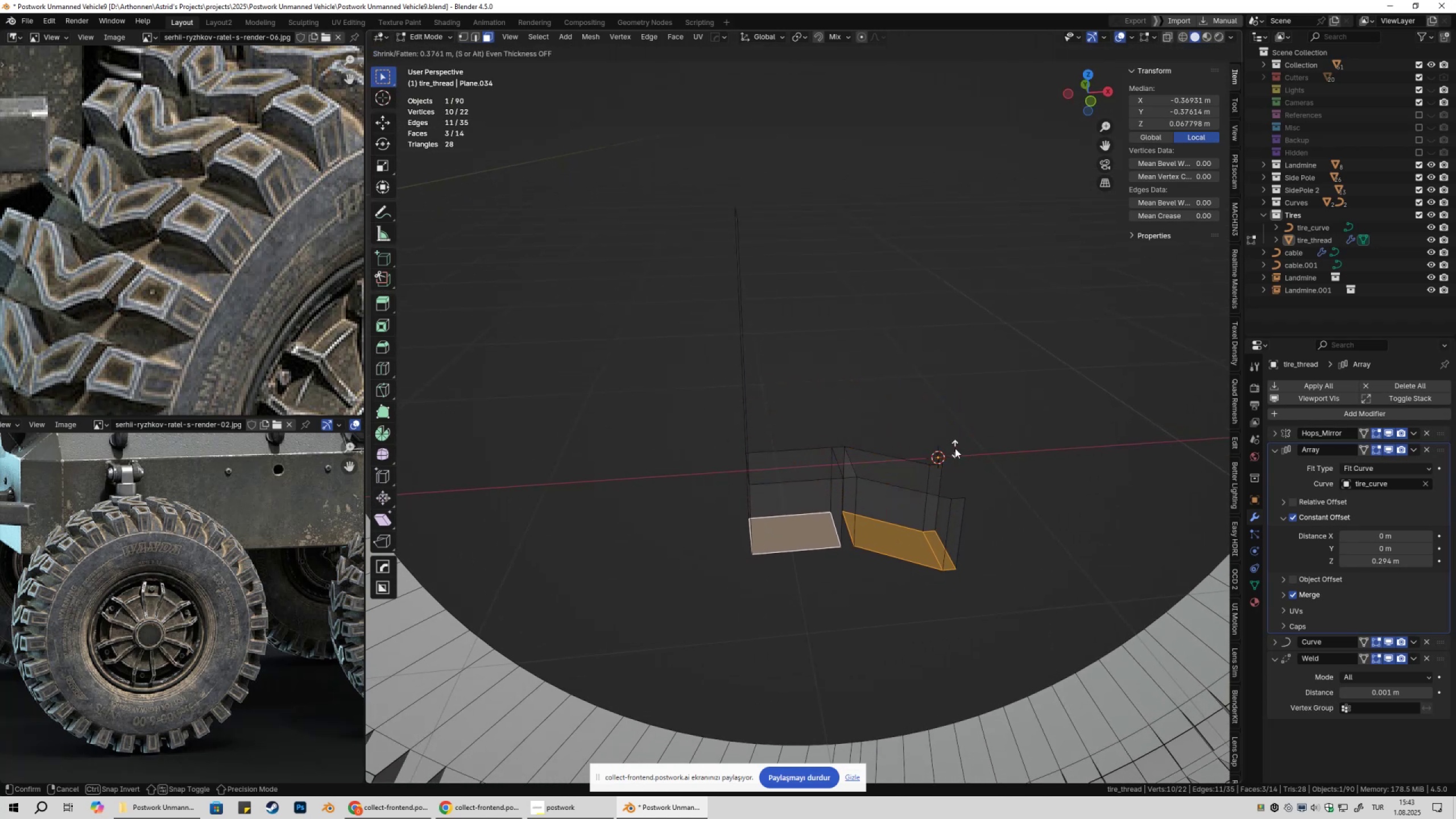 
scroll: coordinate [924, 480], scroll_direction: down, amount: 5.0
 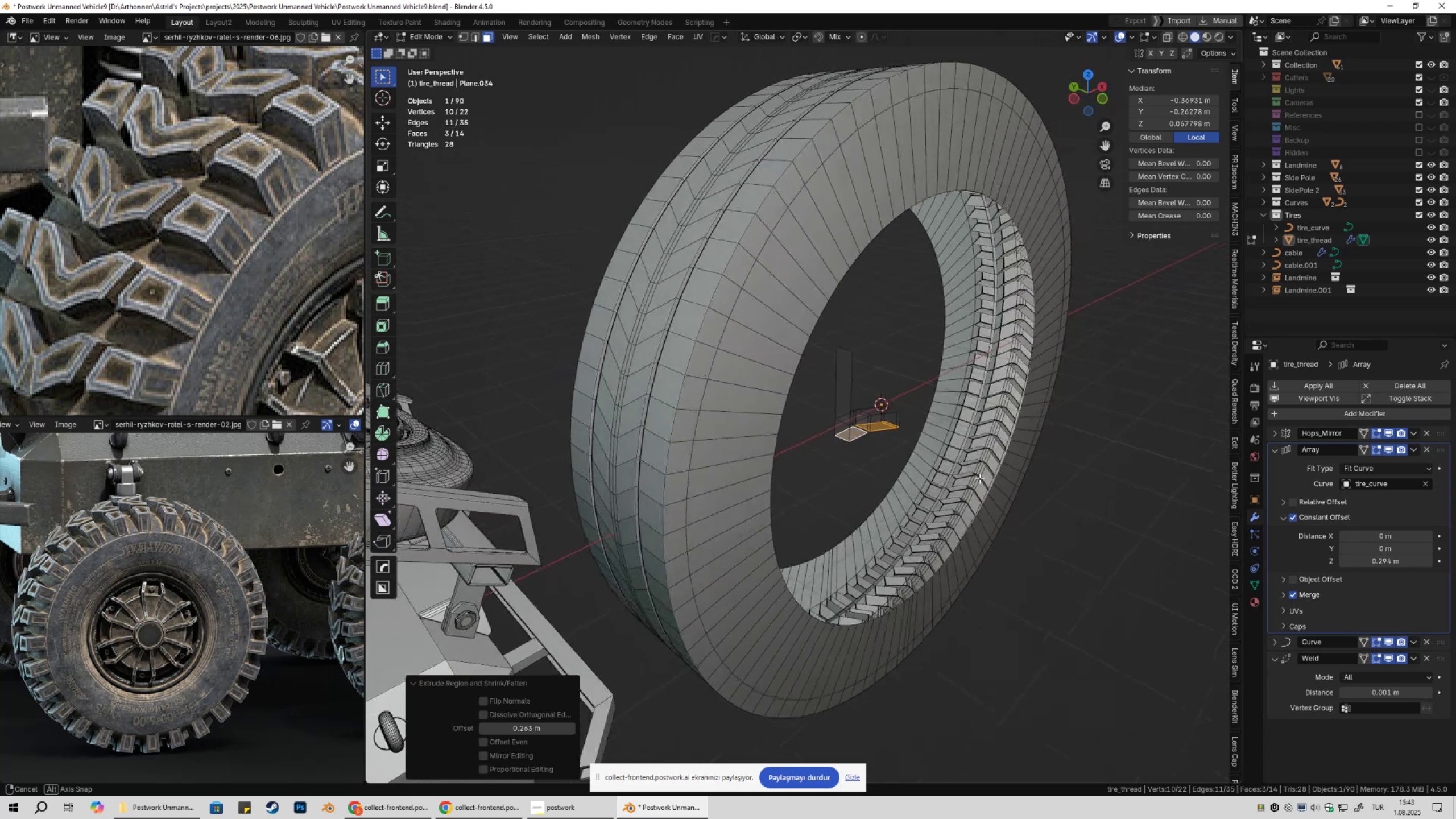 
key(Tab)
 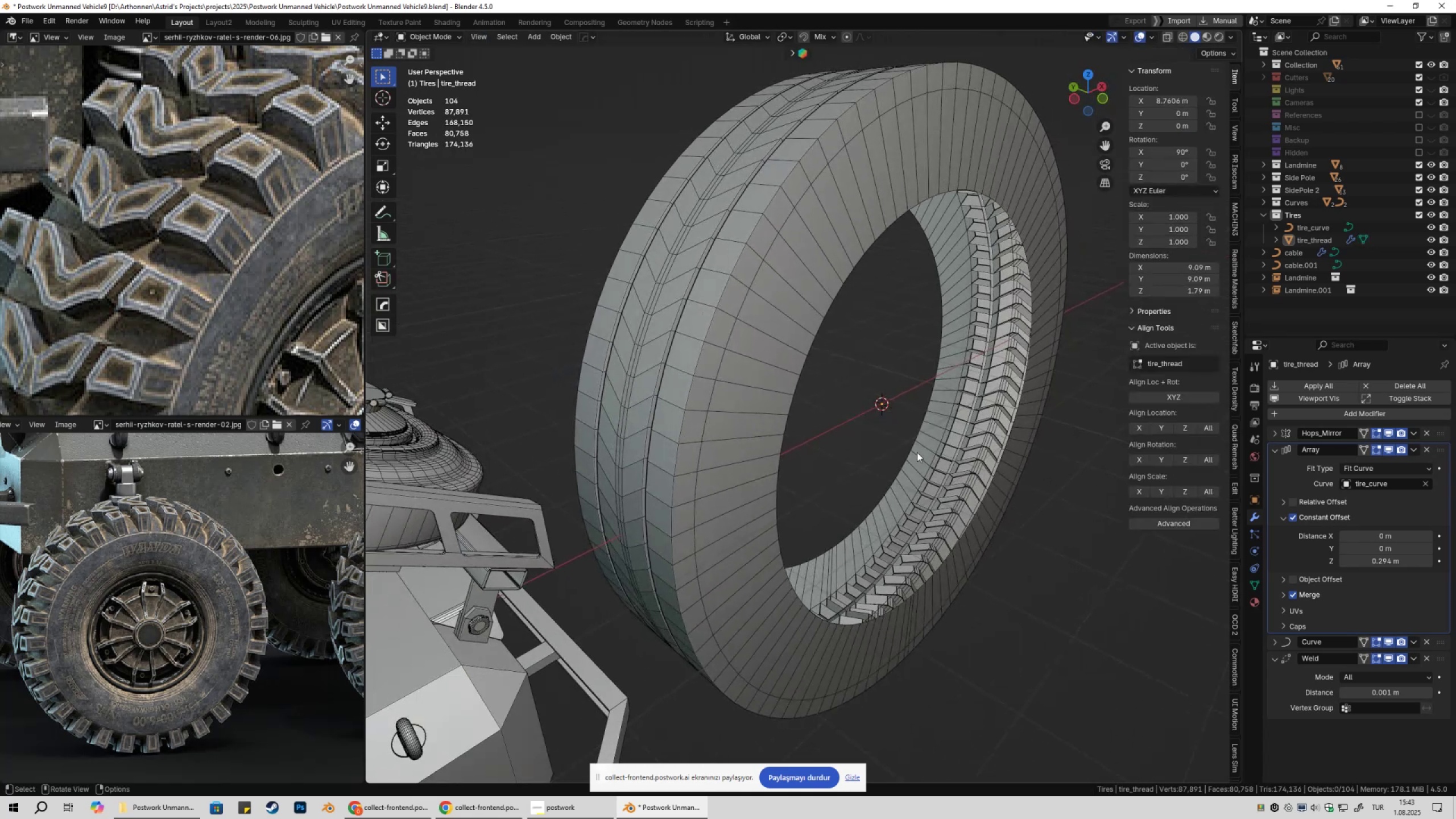 
key(Tab)
 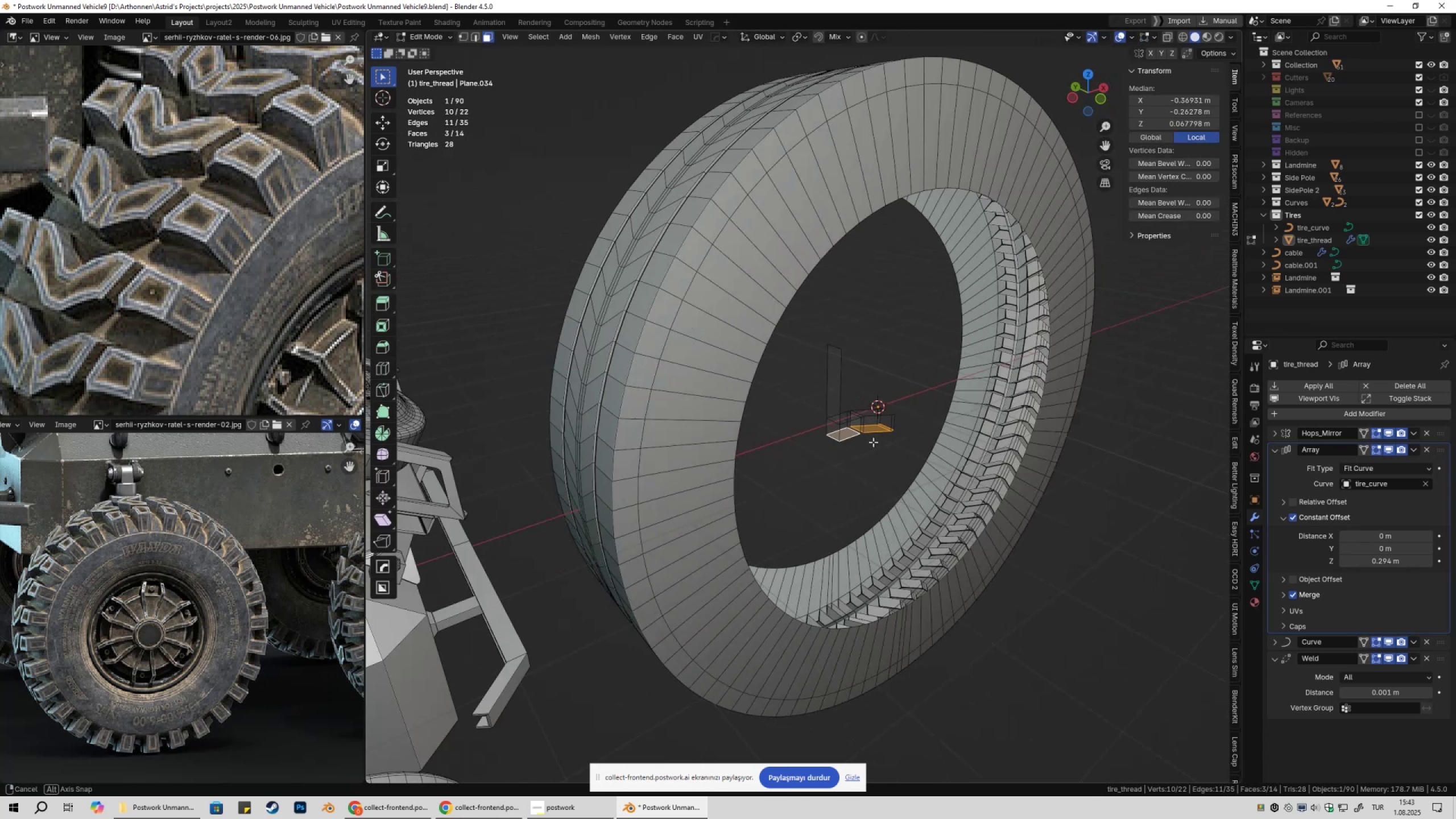 
key(Control+Z)
 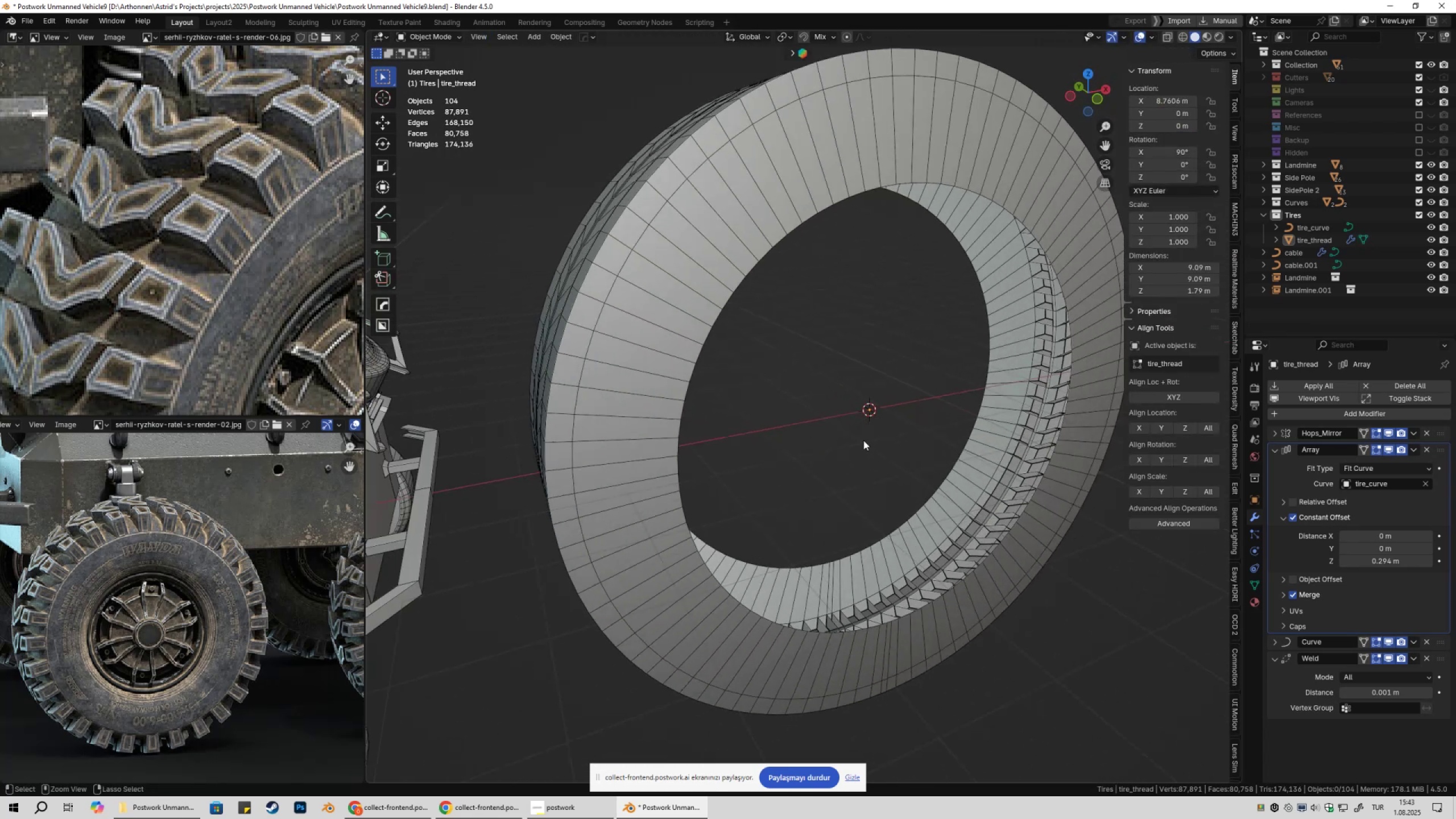 
key(Control+Z)
 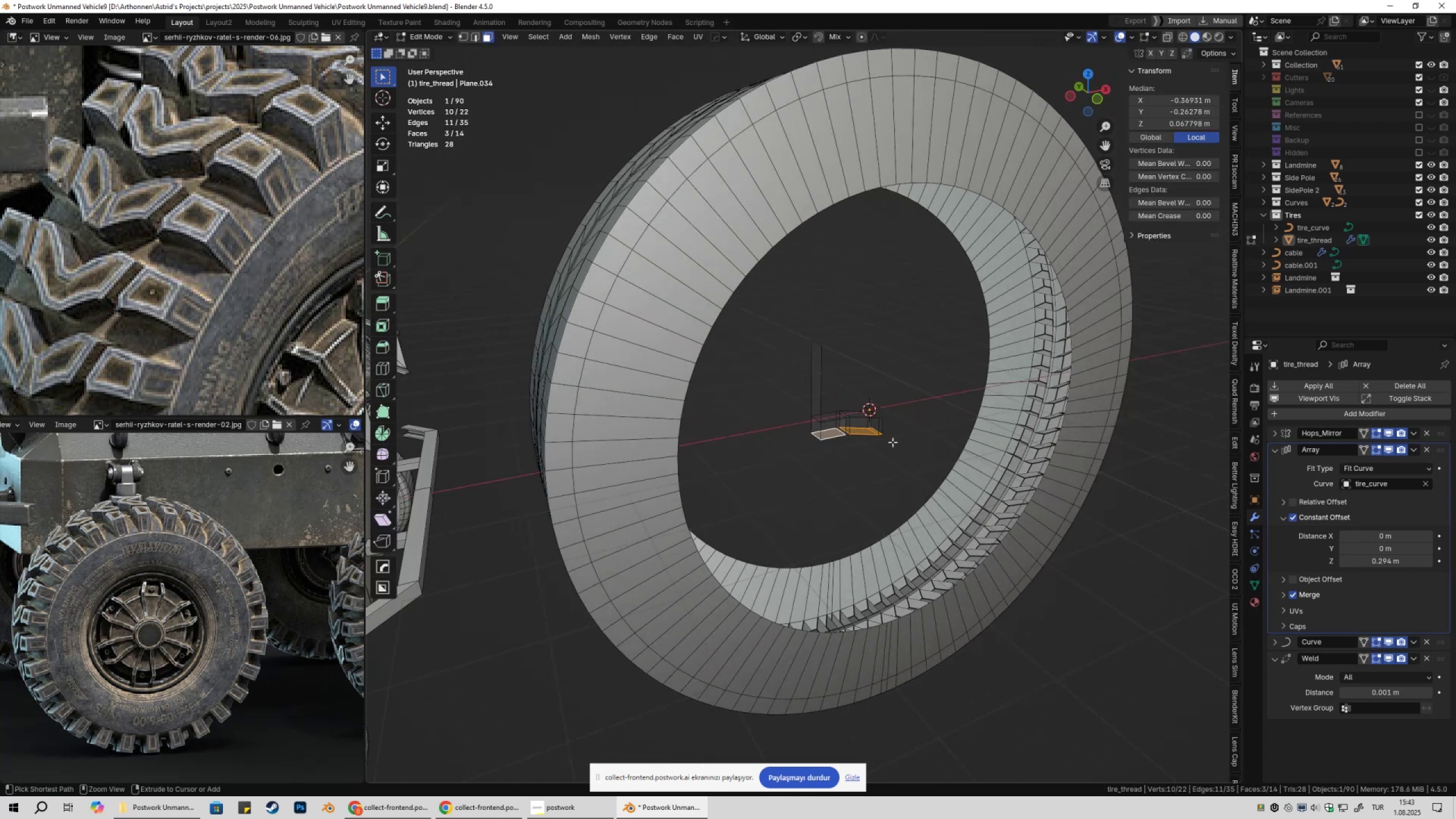 
key(Control+Z)
 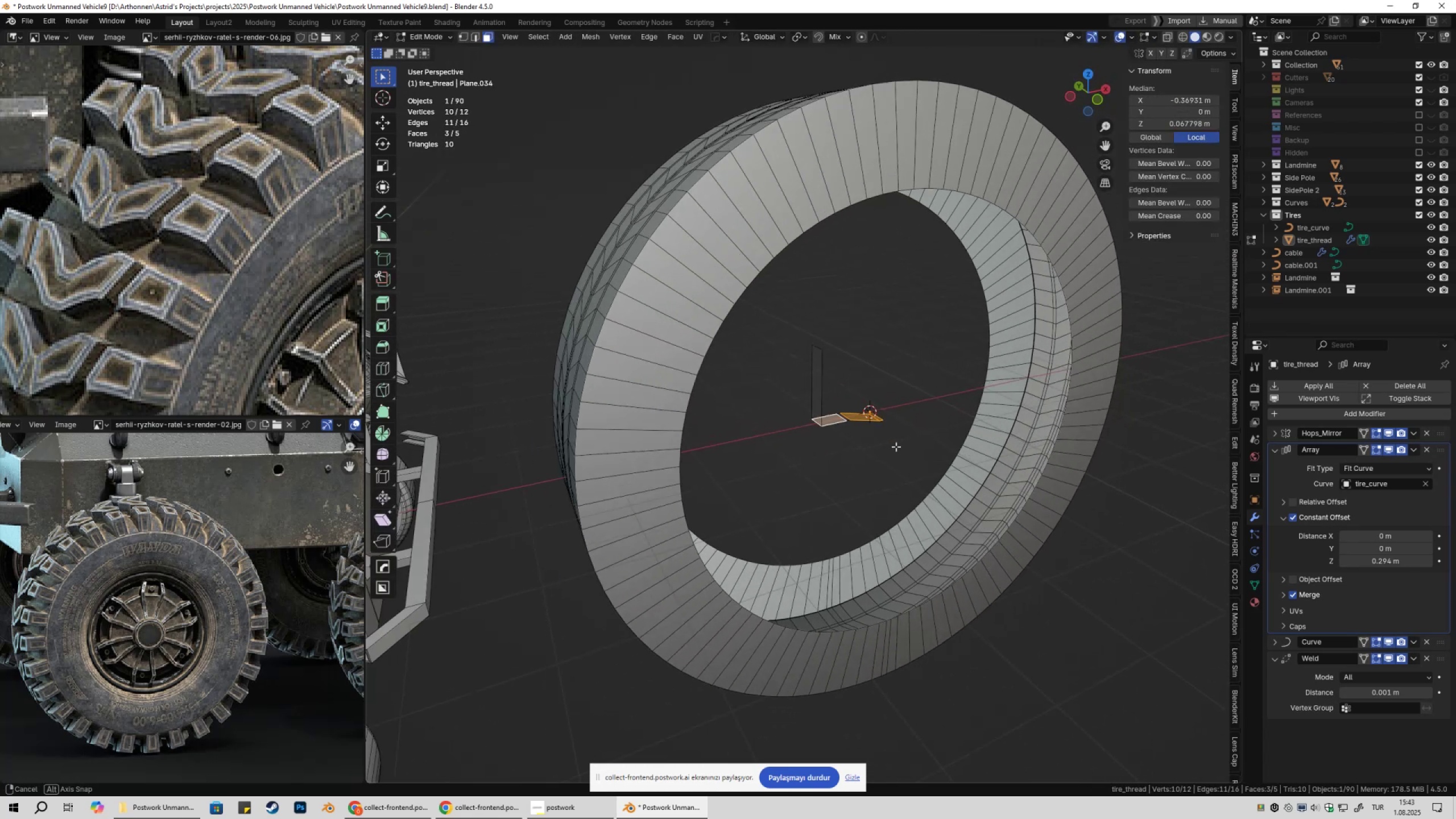 
key(Alt+E)
 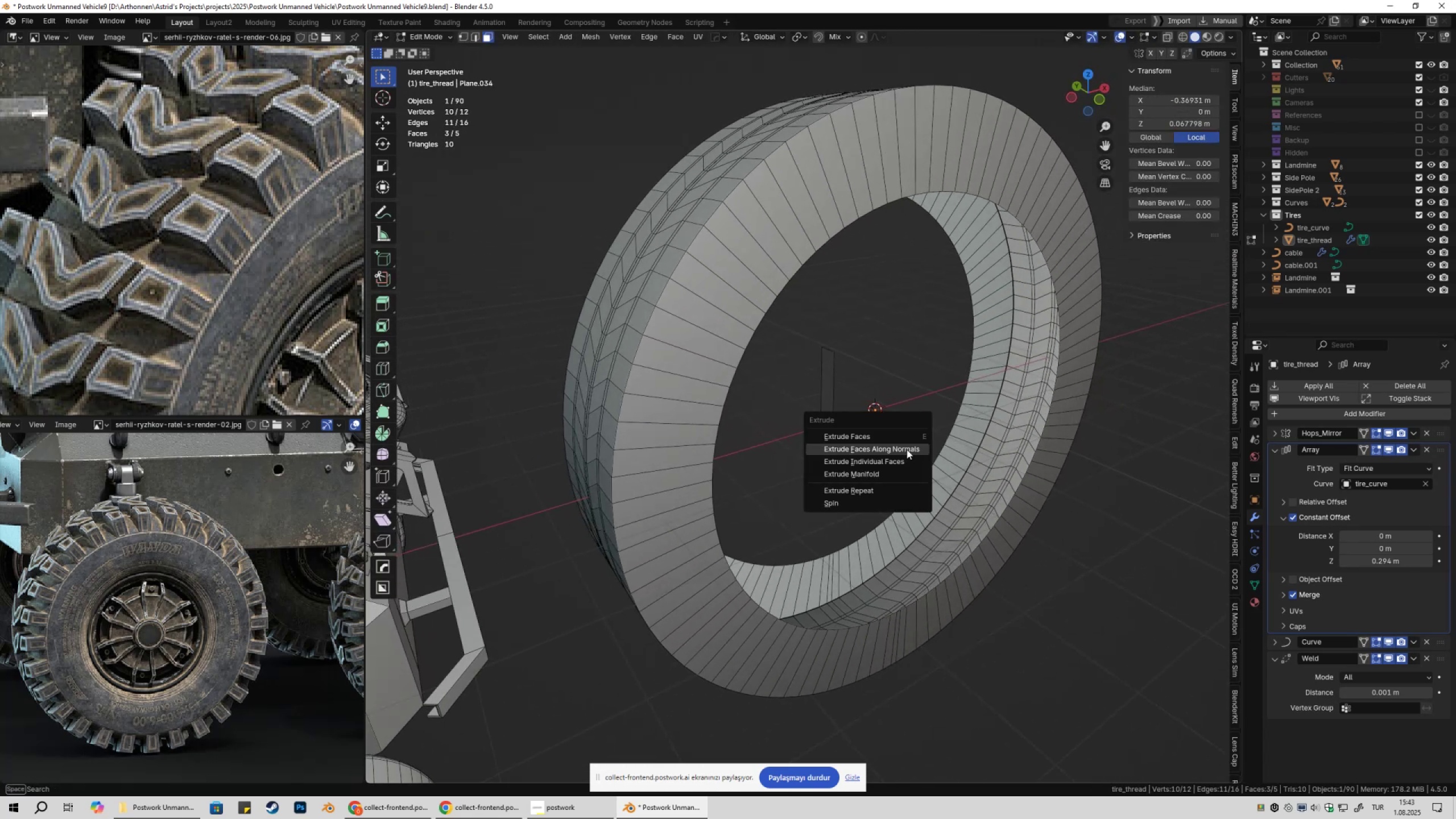 
left_click([907, 449])
 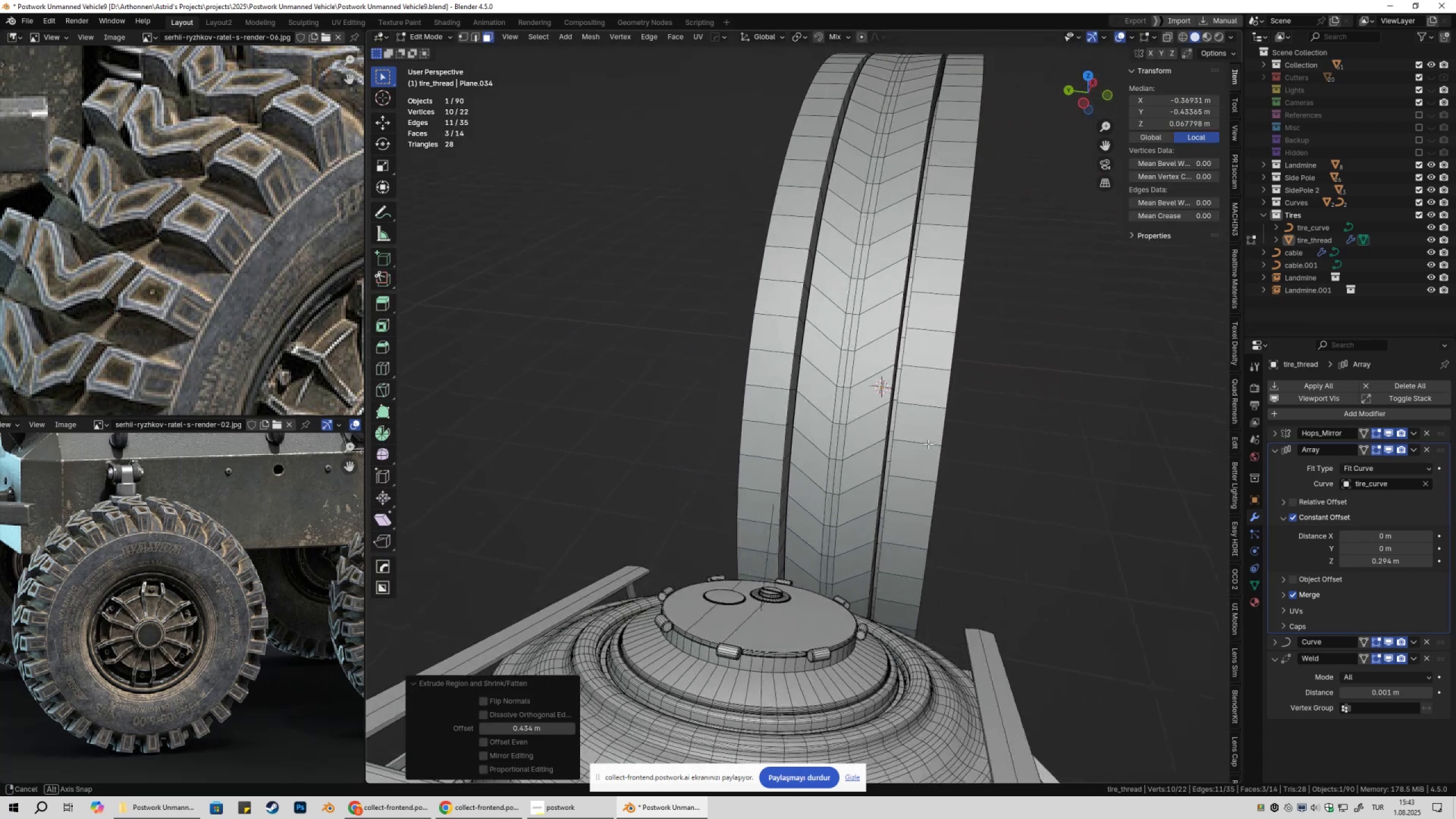 
key(Control+Z)
 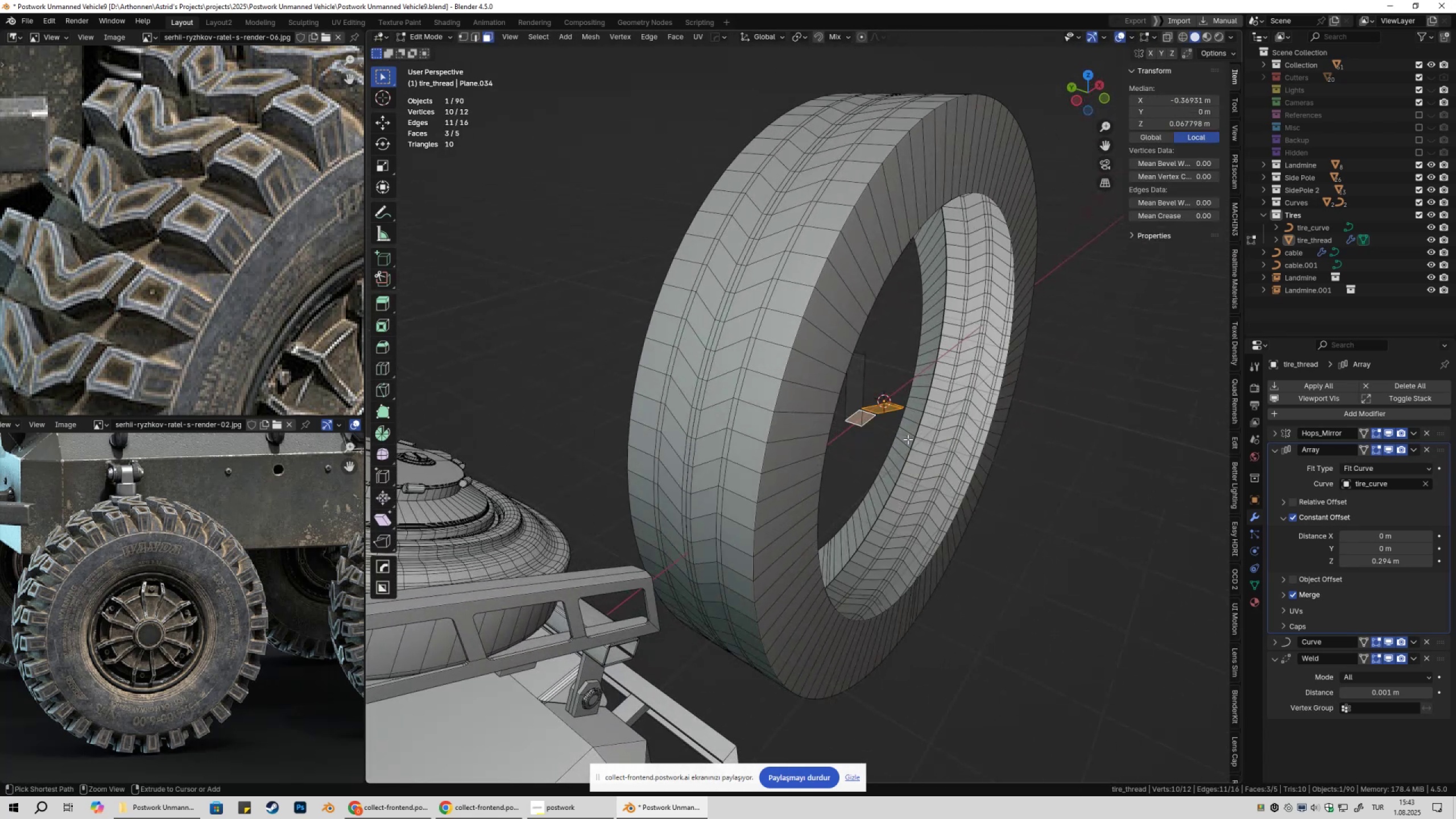 
key(Control+Z)
 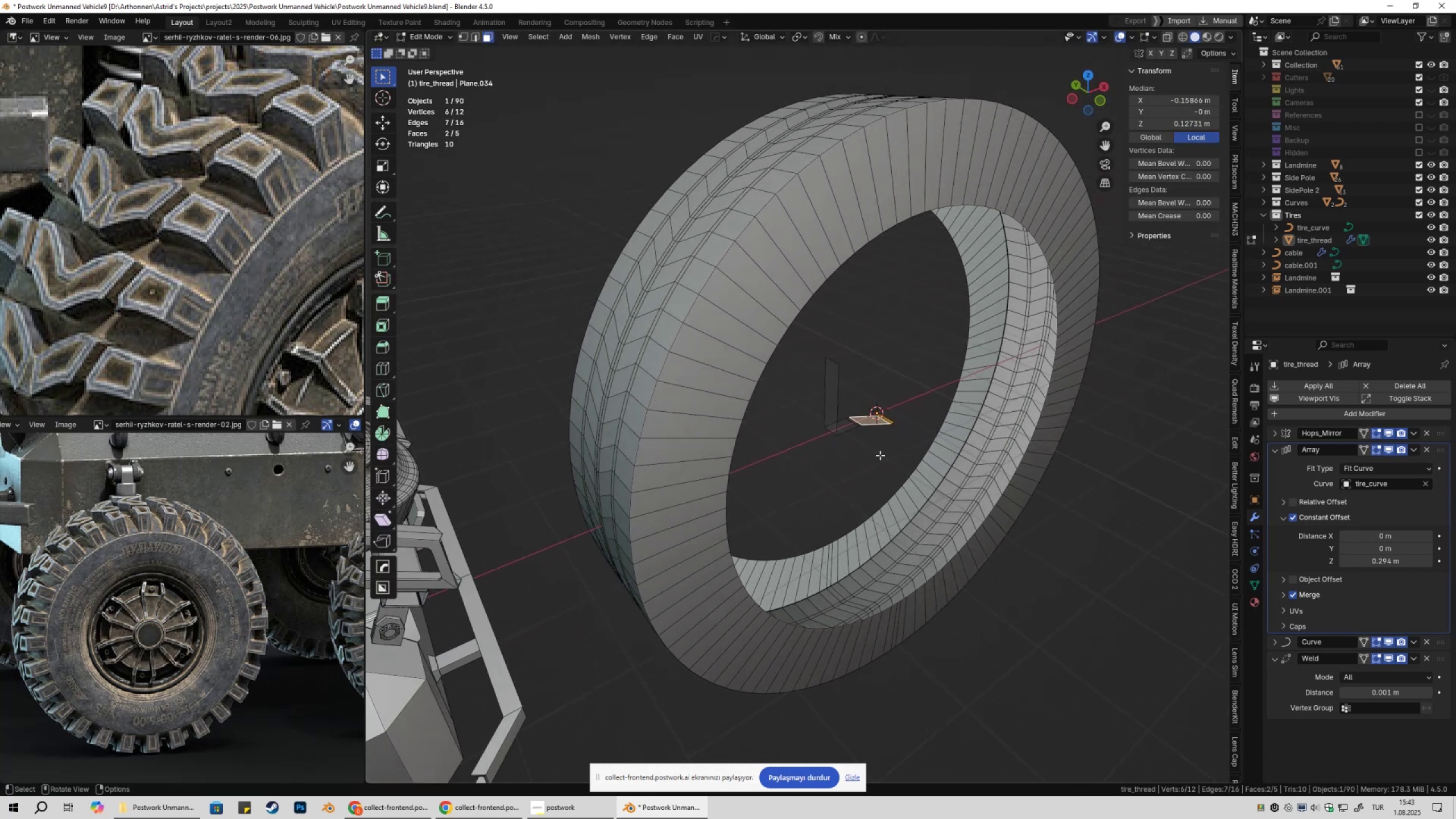 
scroll: coordinate [881, 459], scroll_direction: up, amount: 4.0
 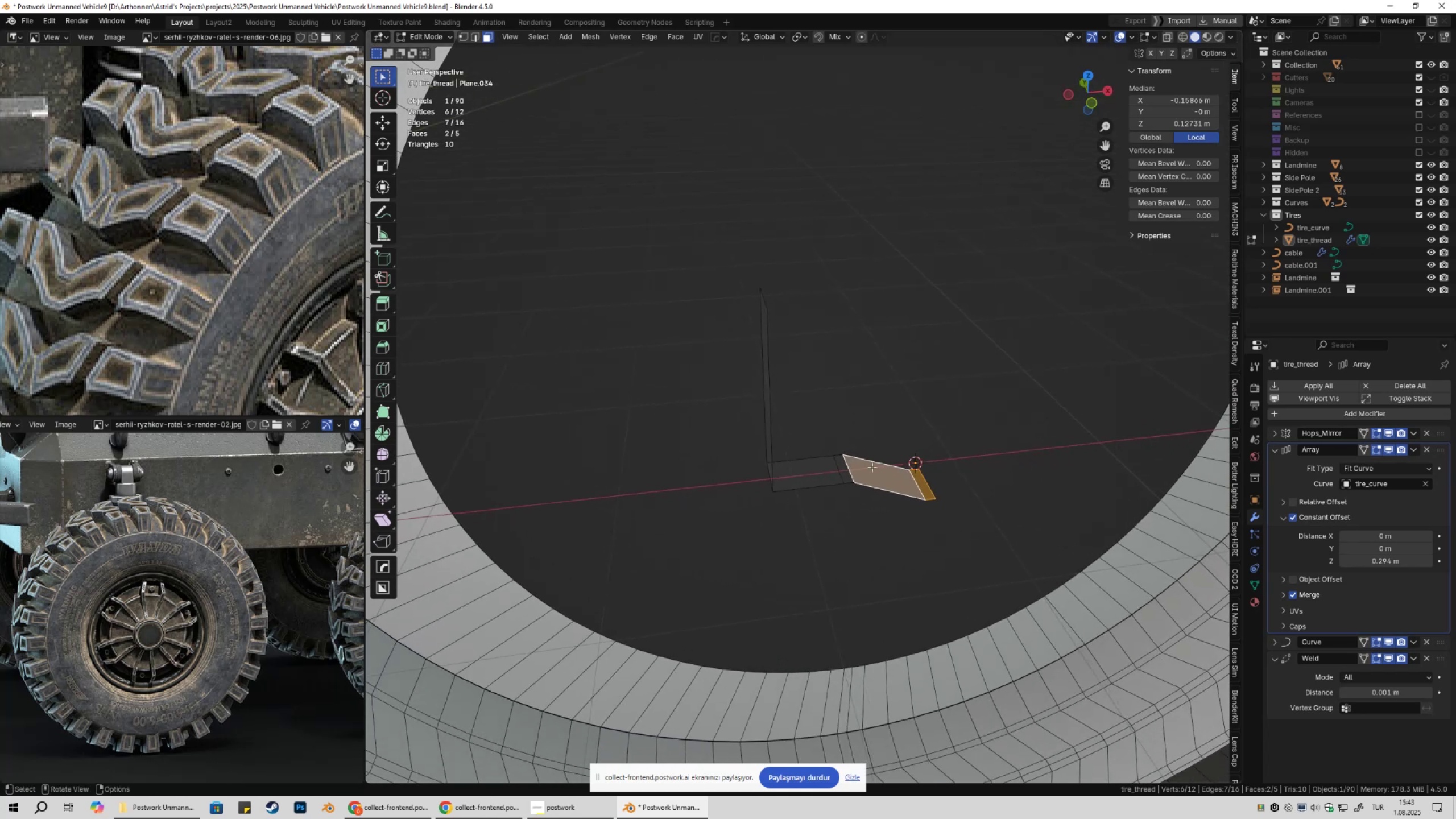 
left_click([873, 473])
 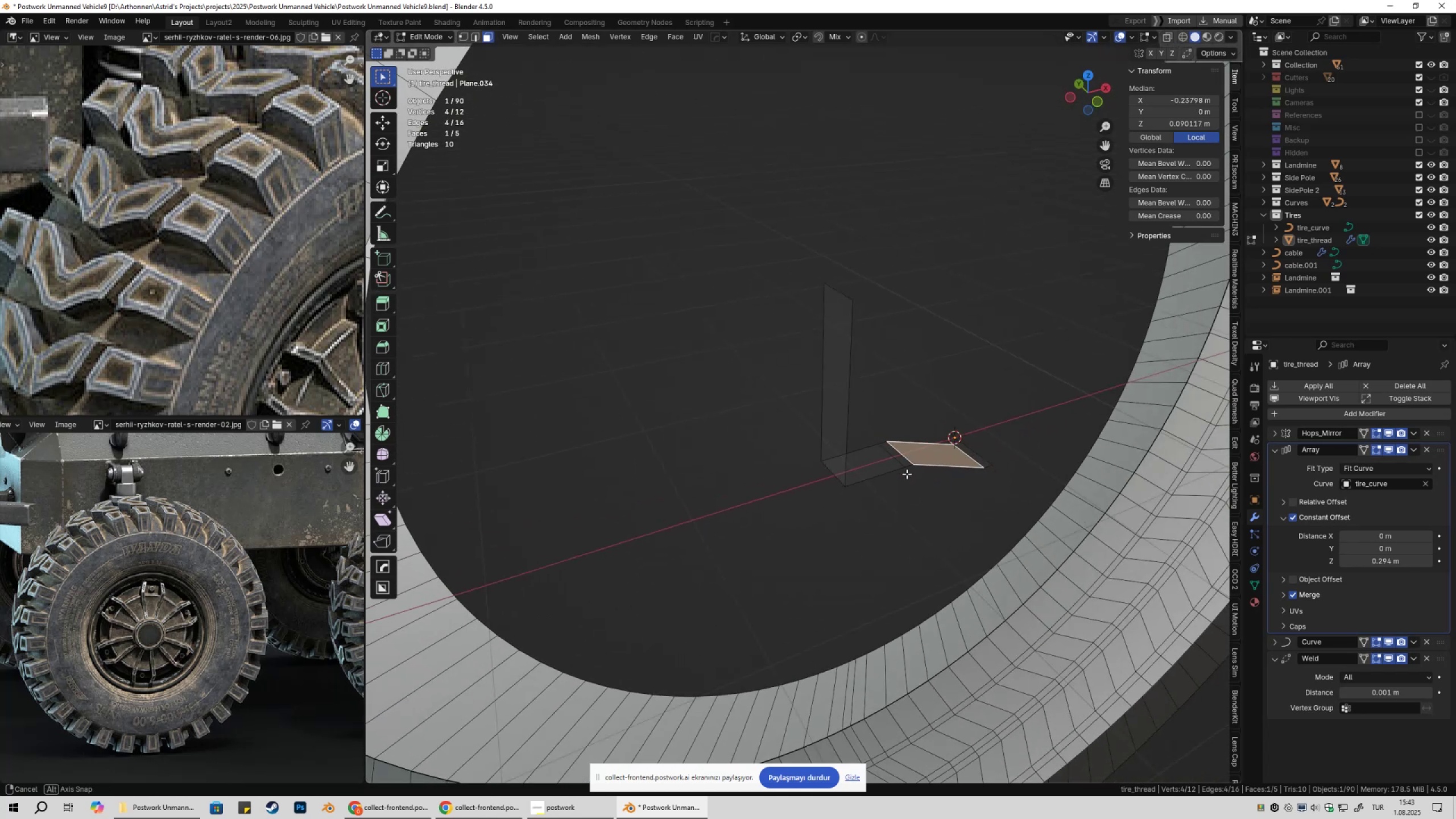 
scroll: coordinate [919, 478], scroll_direction: down, amount: 4.0
 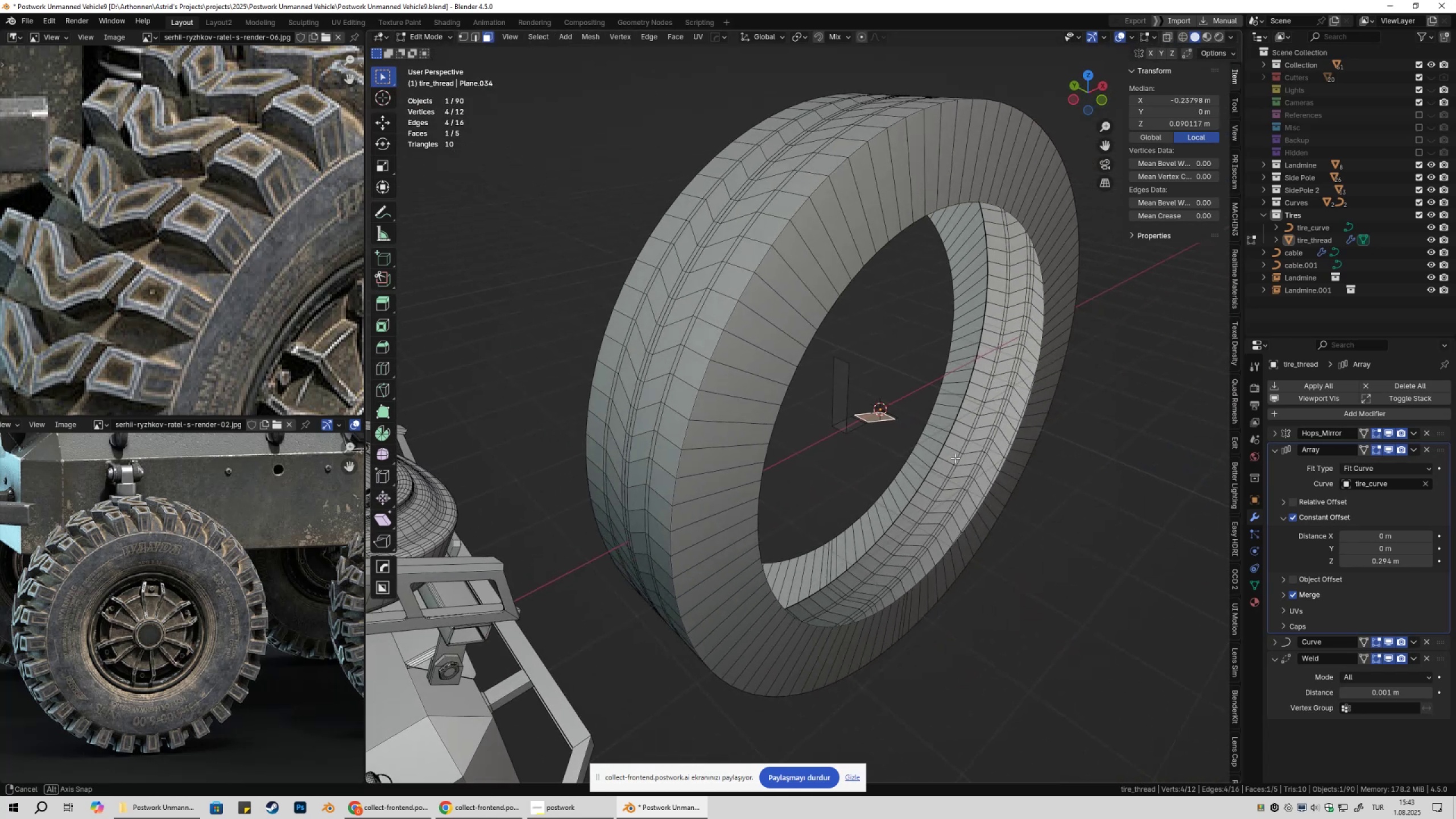 
key(E)
 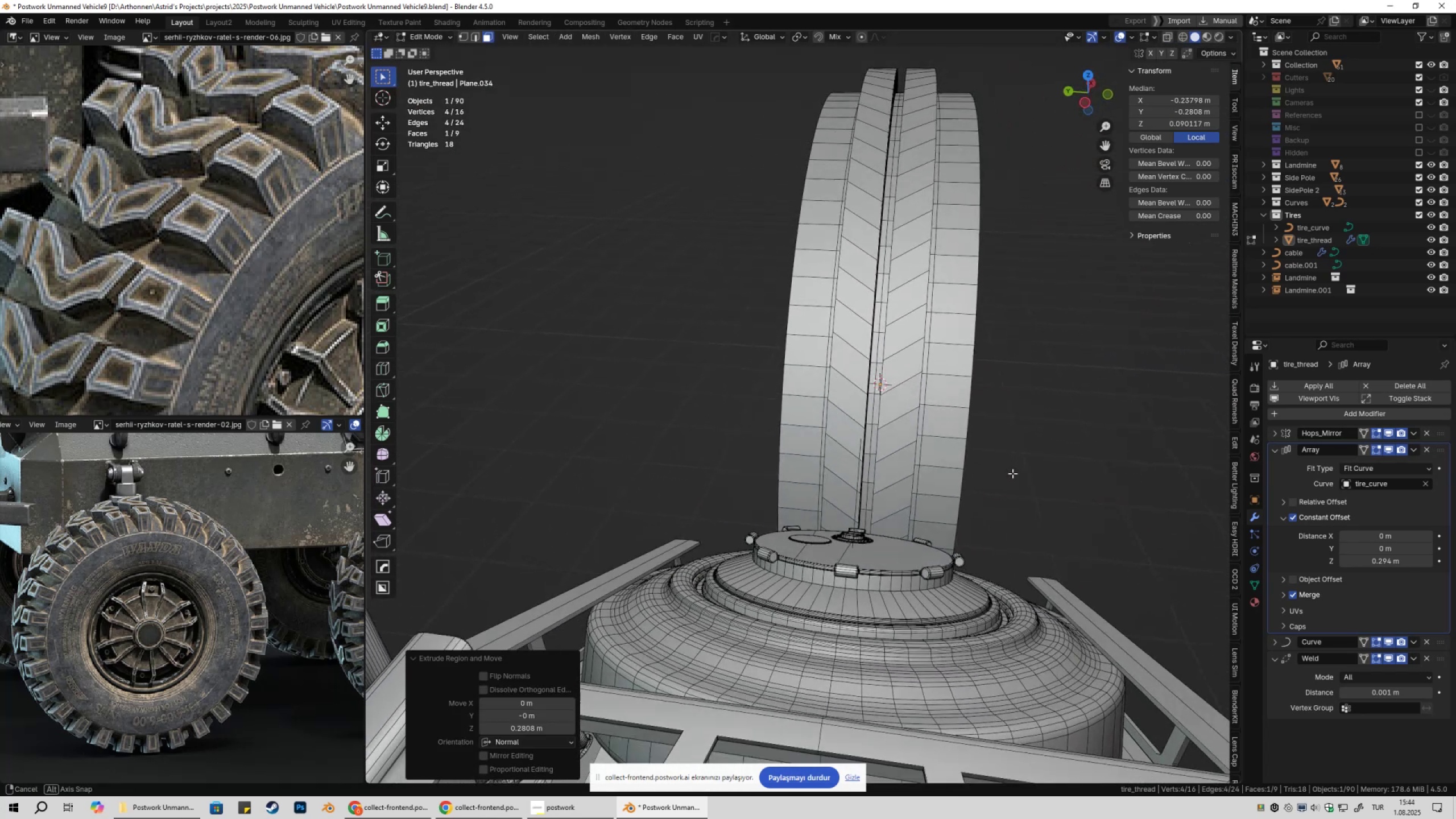 
wait(9.23)
 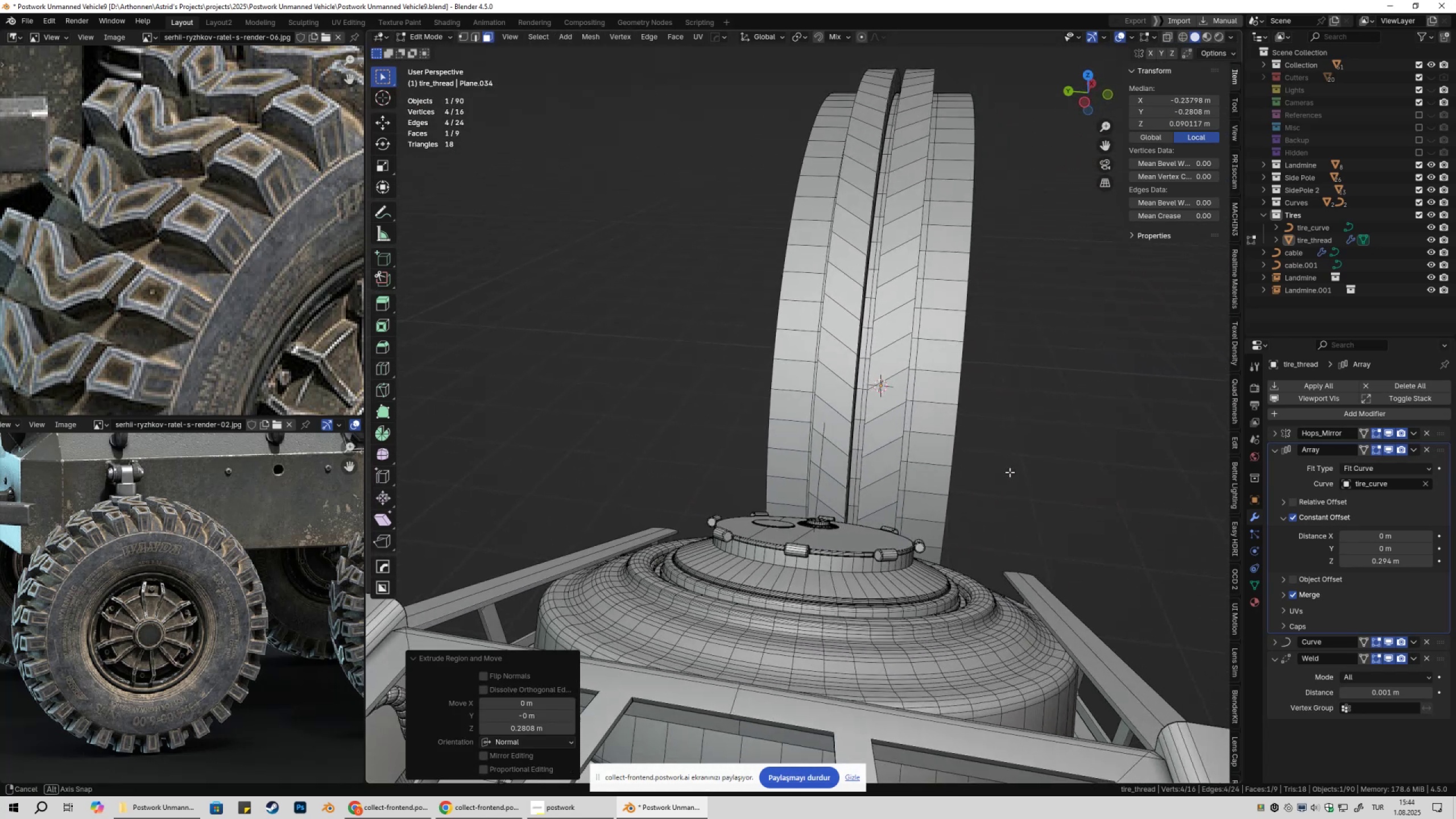 
key(Control+Z)
 